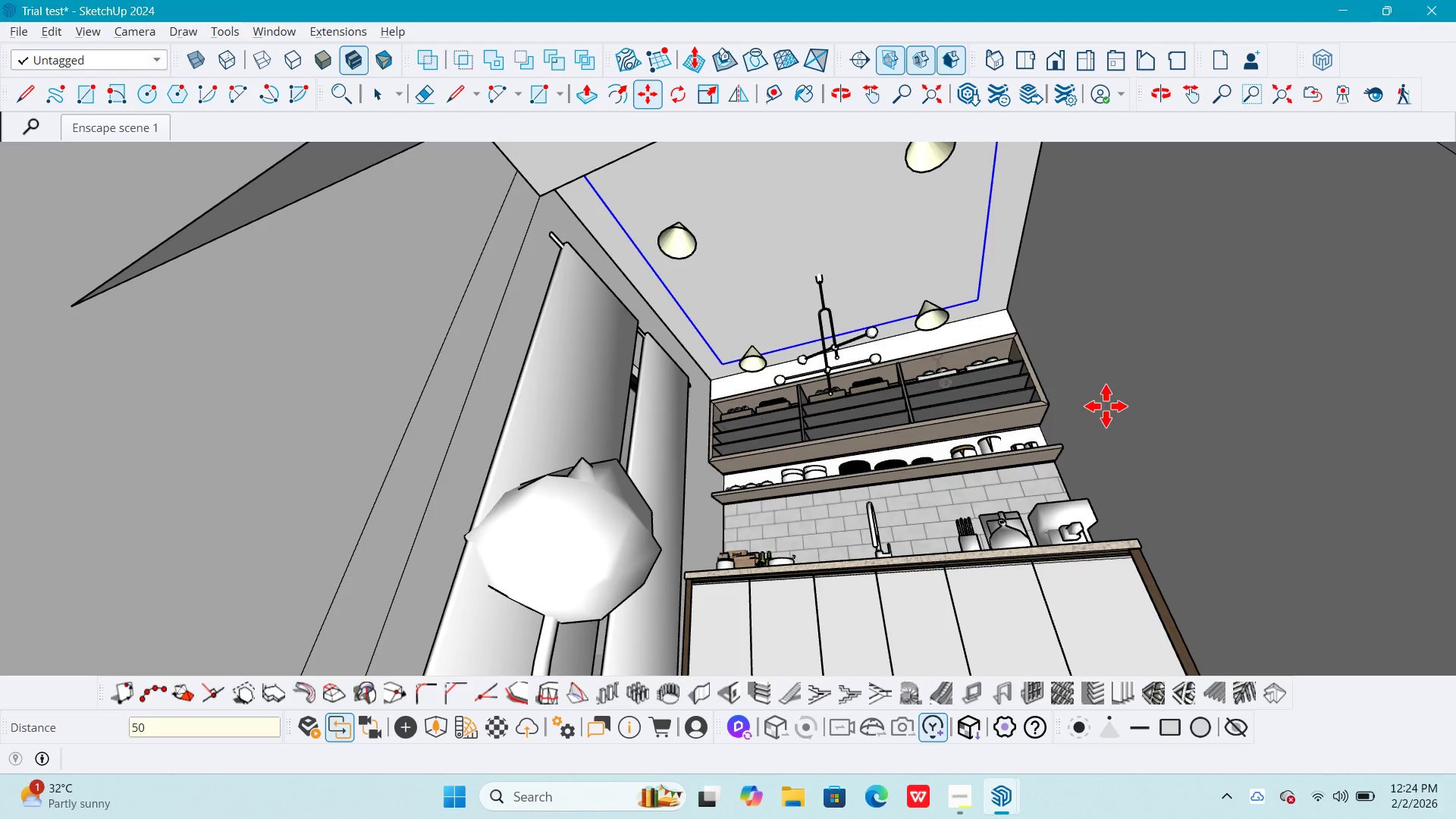 
key(Alt+Tab)
 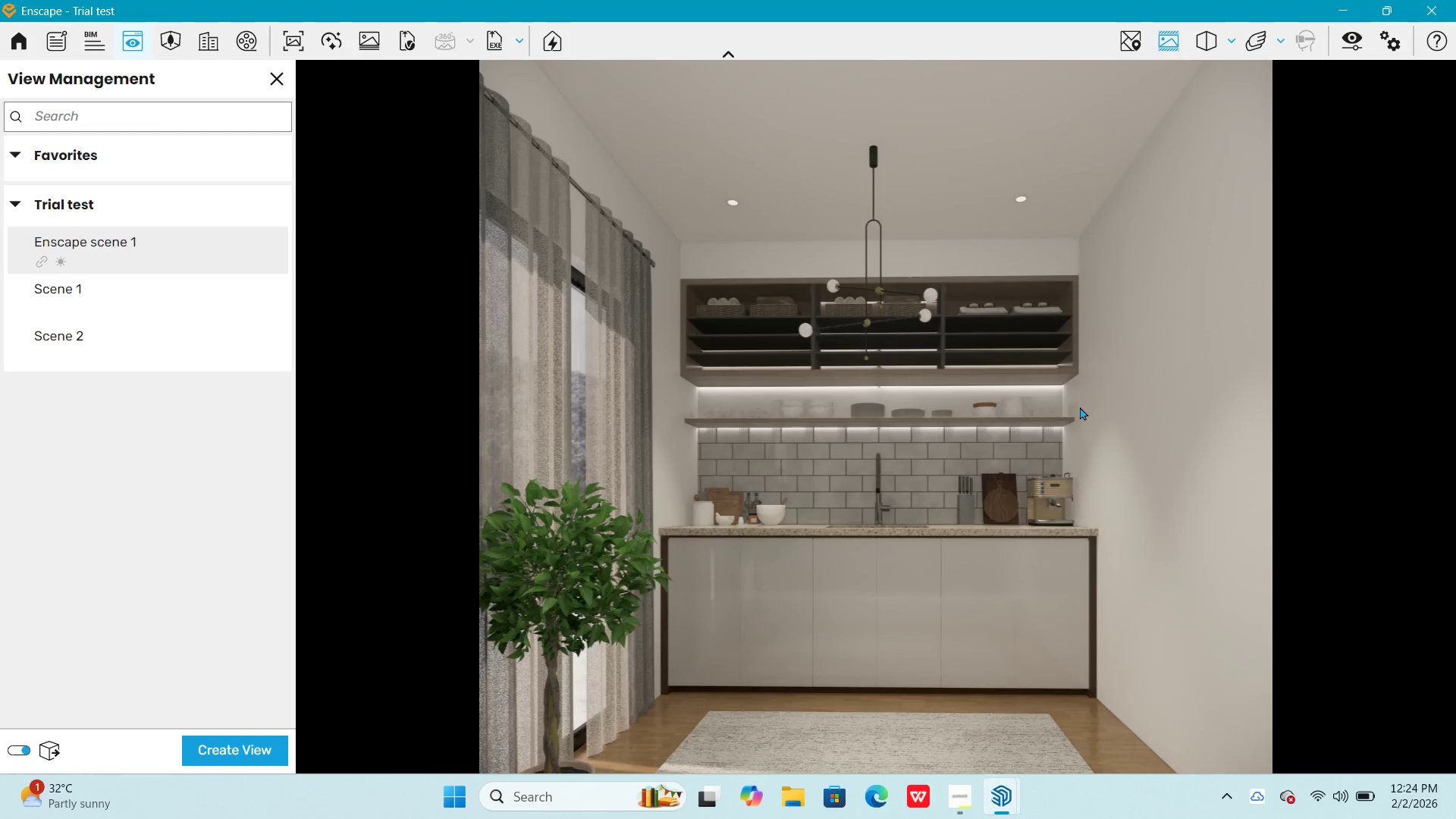 
wait(7.16)
 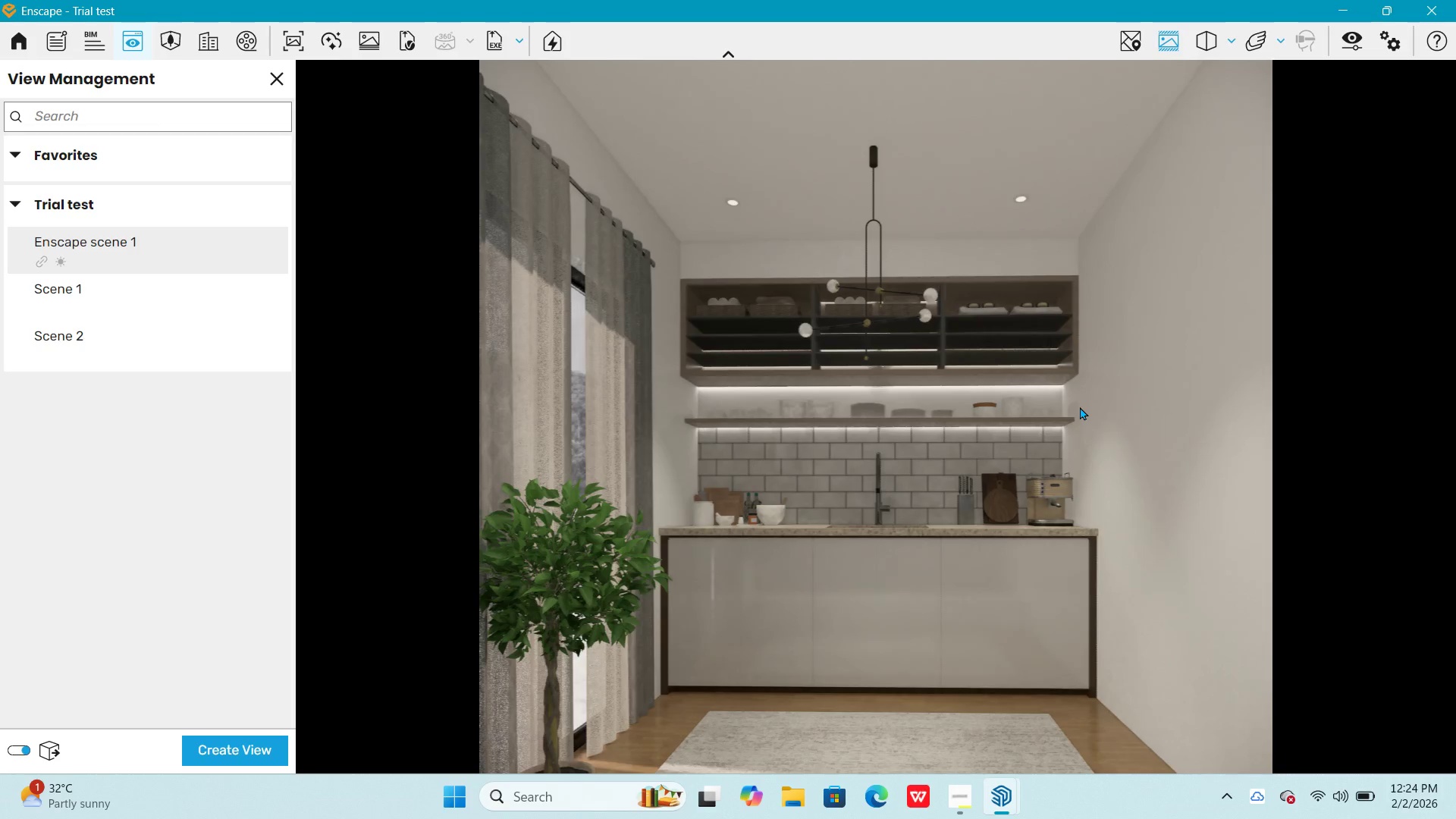 
key(Alt+AltLeft)
 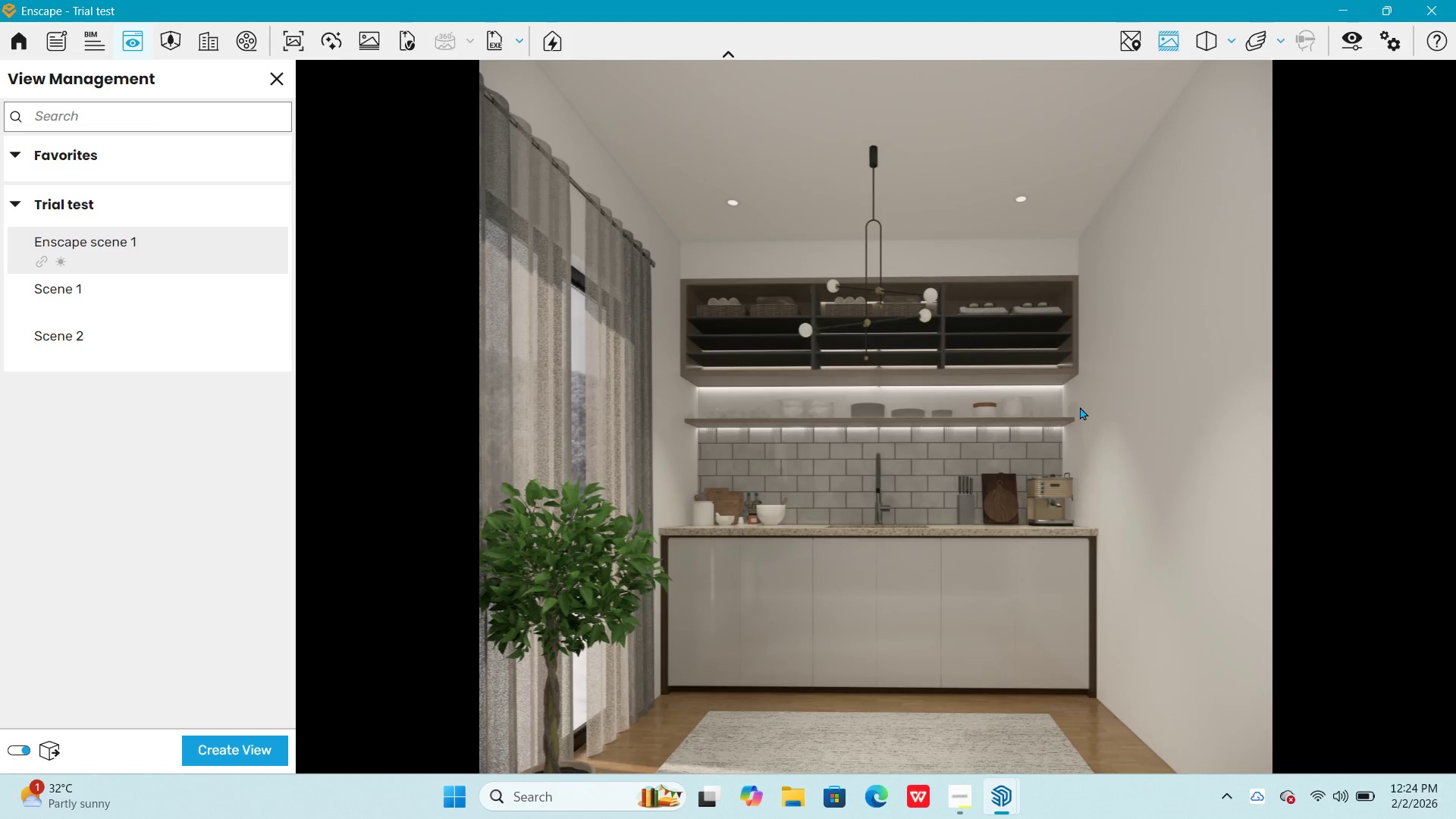 
key(Alt+Tab)
 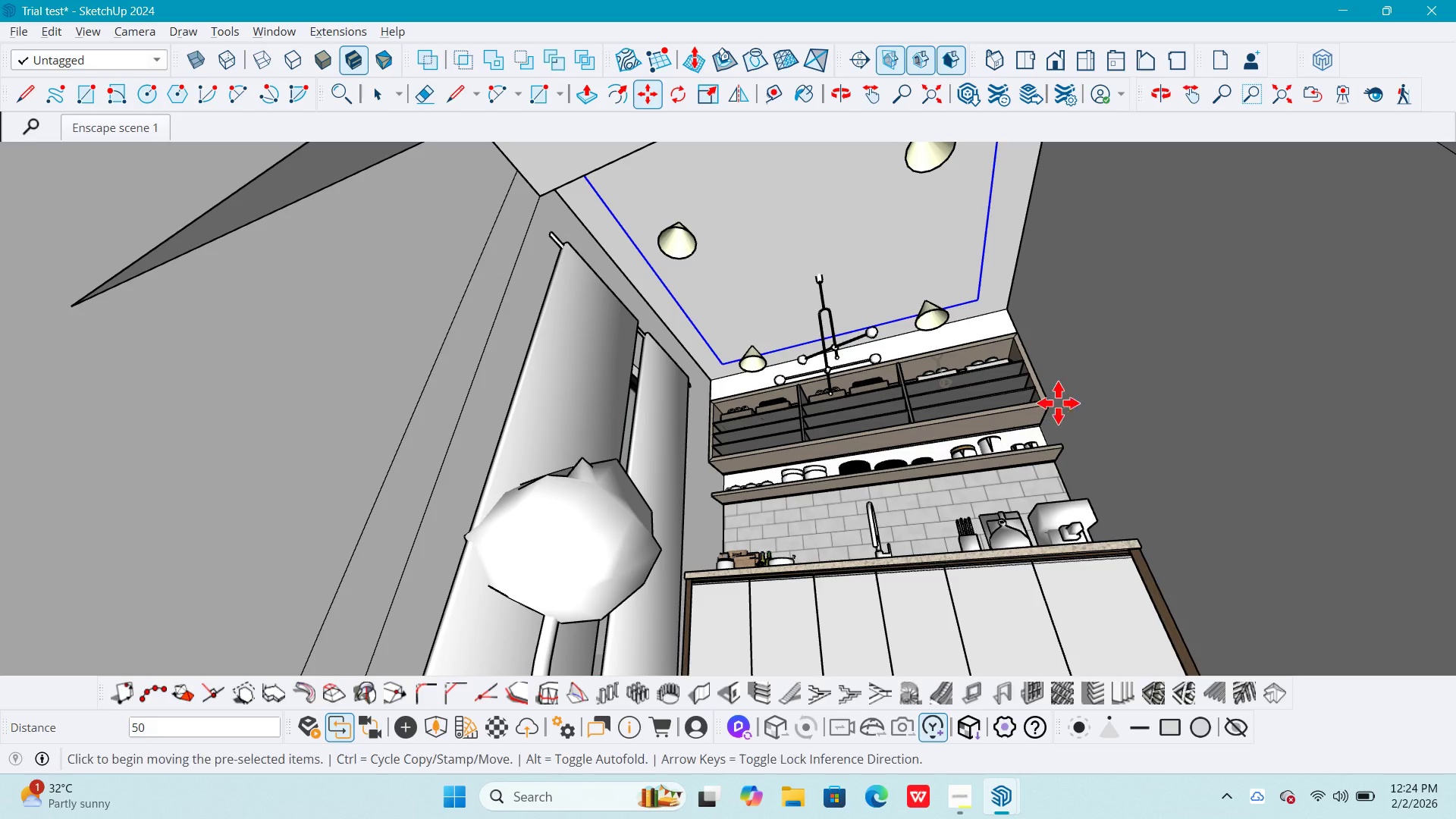 
key(Space)
 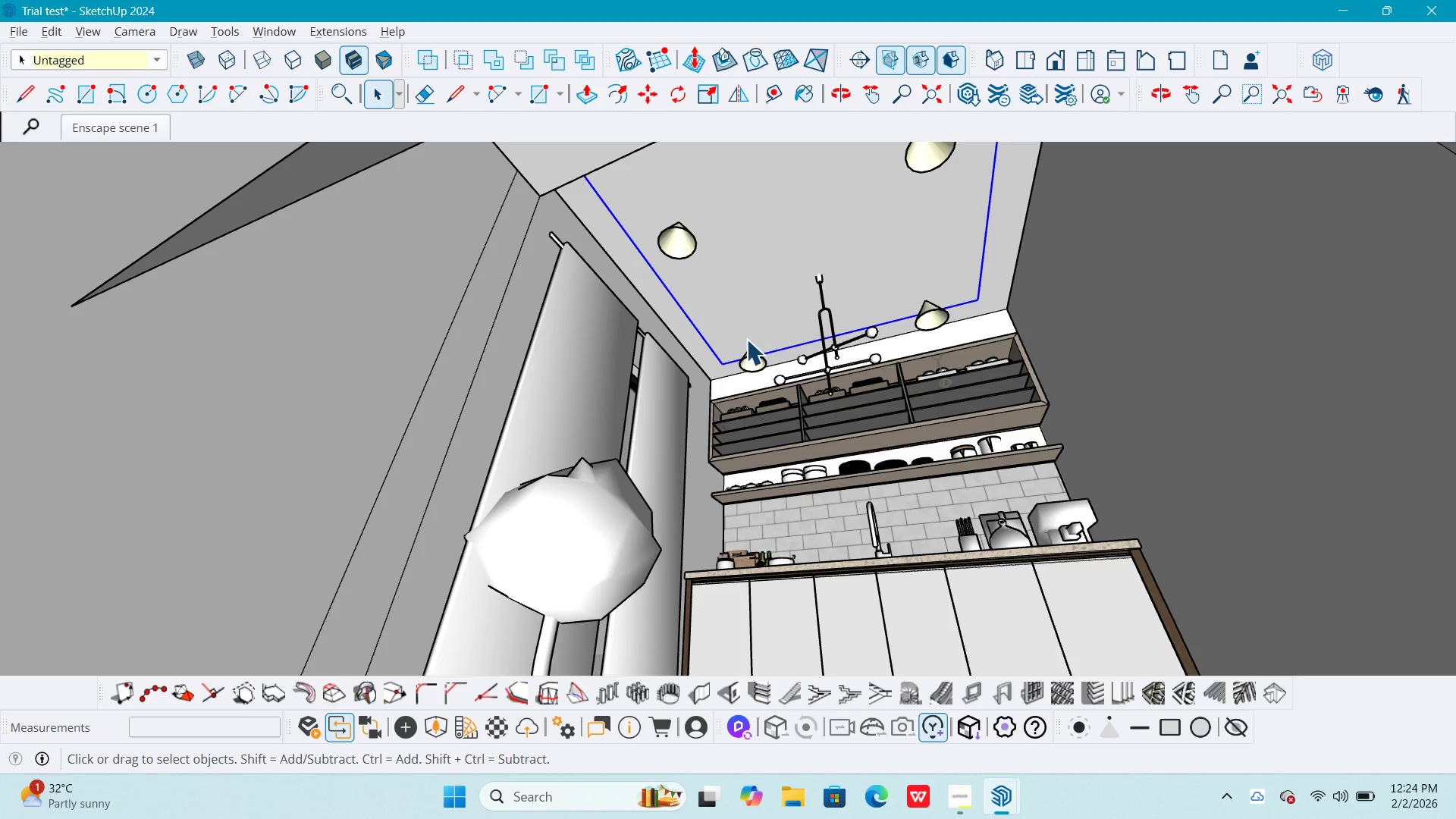 
left_click([752, 350])
 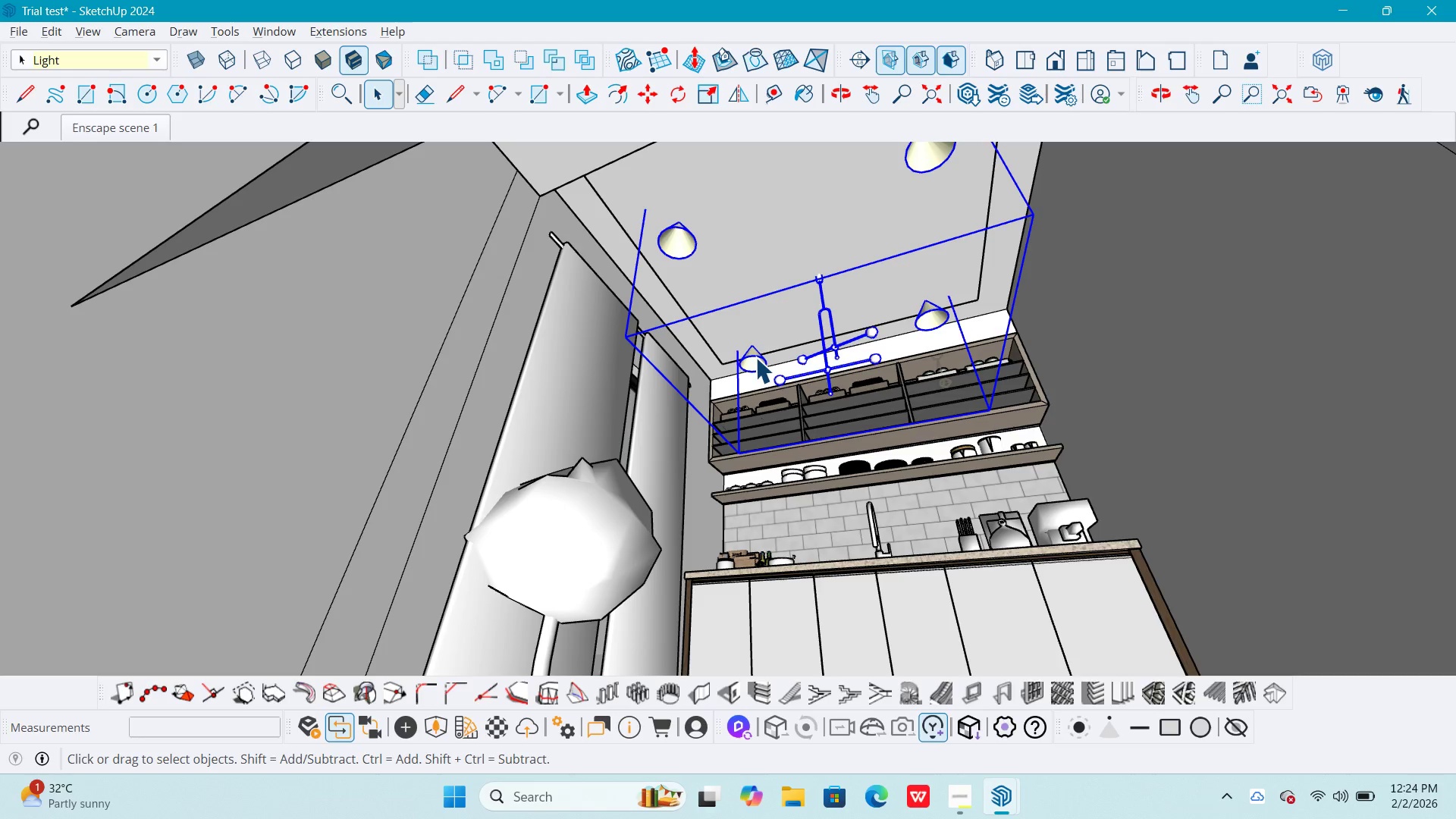 
double_click([755, 357])
 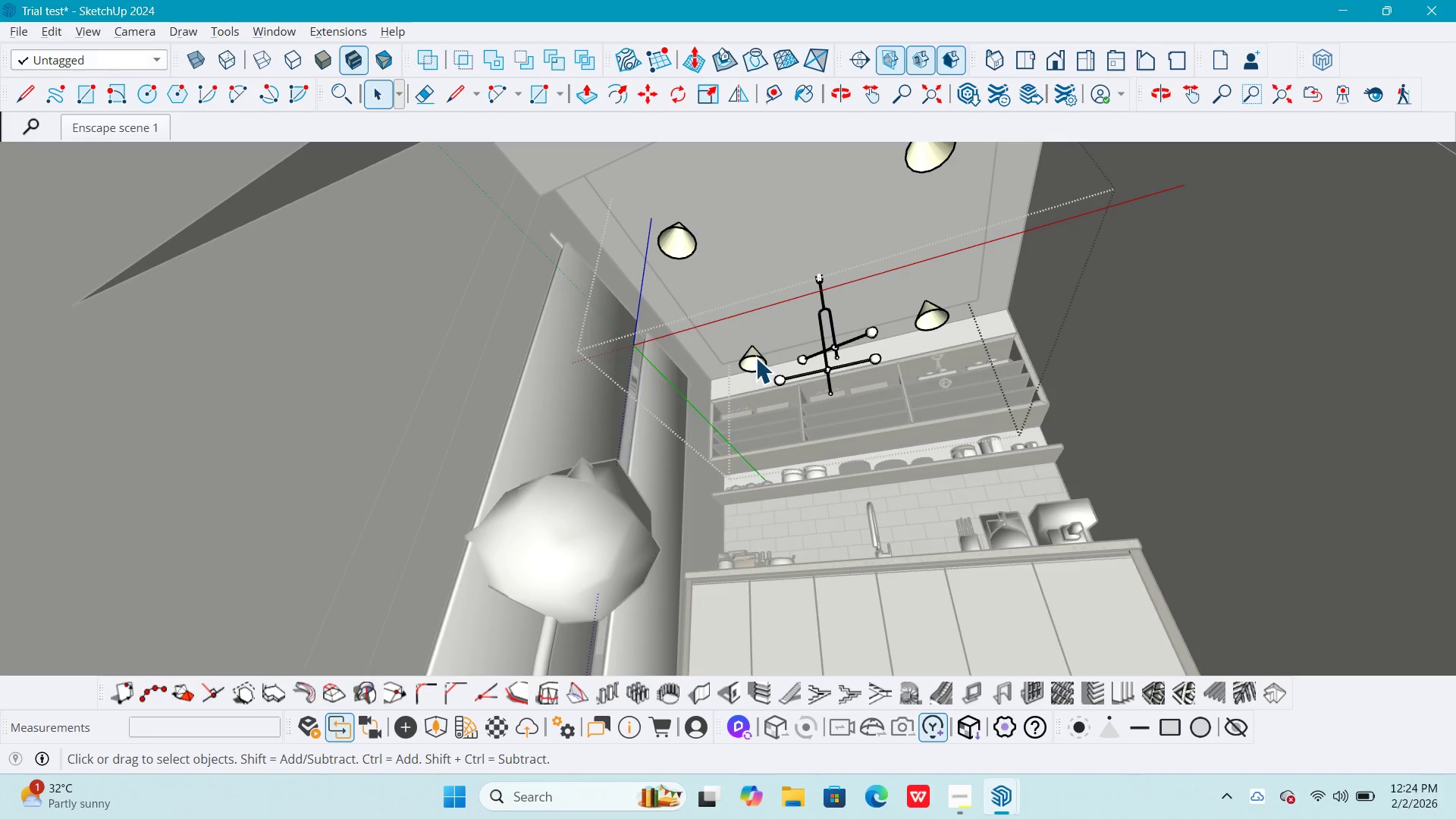 
triple_click([755, 357])
 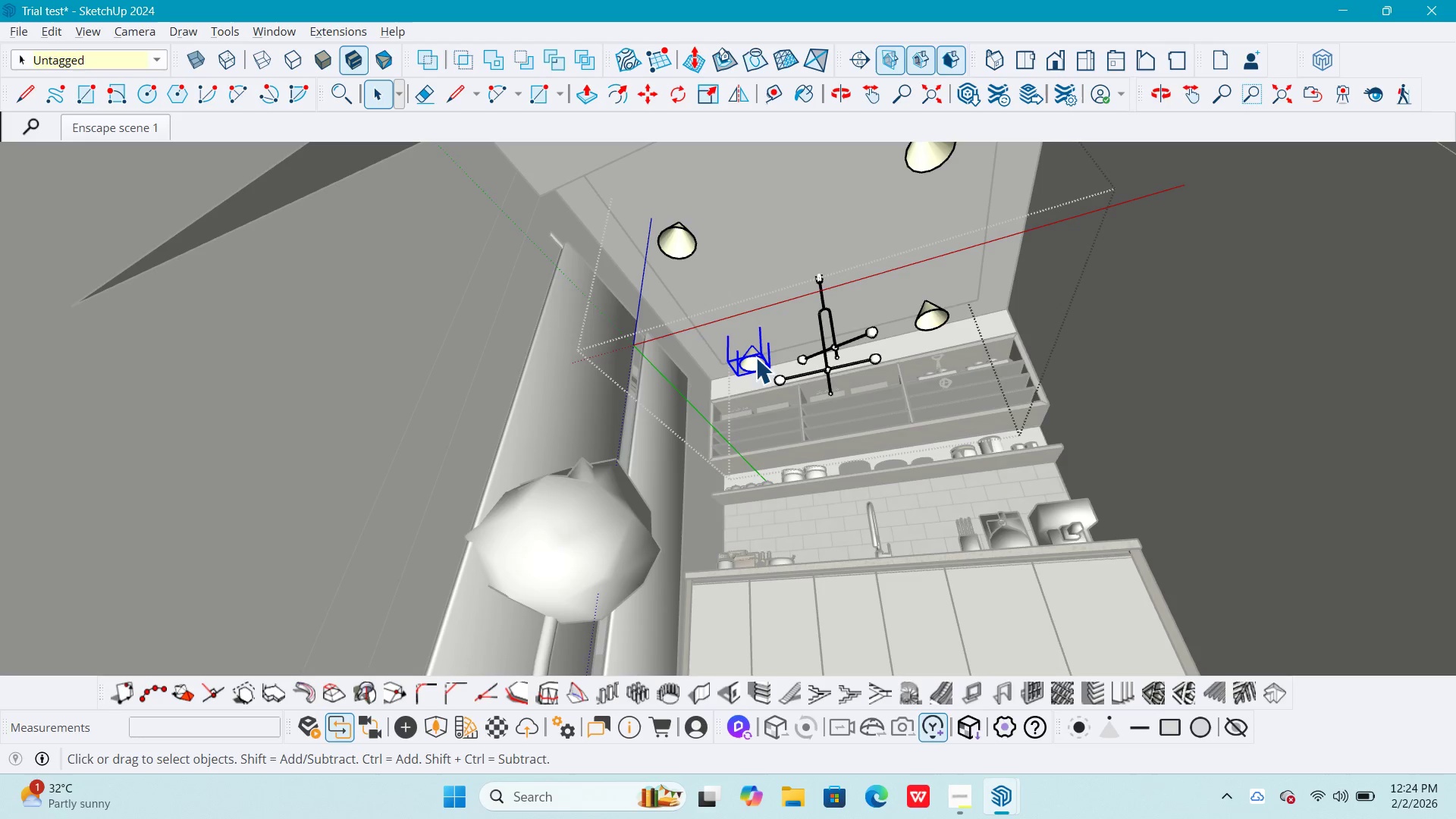 
key(M)
 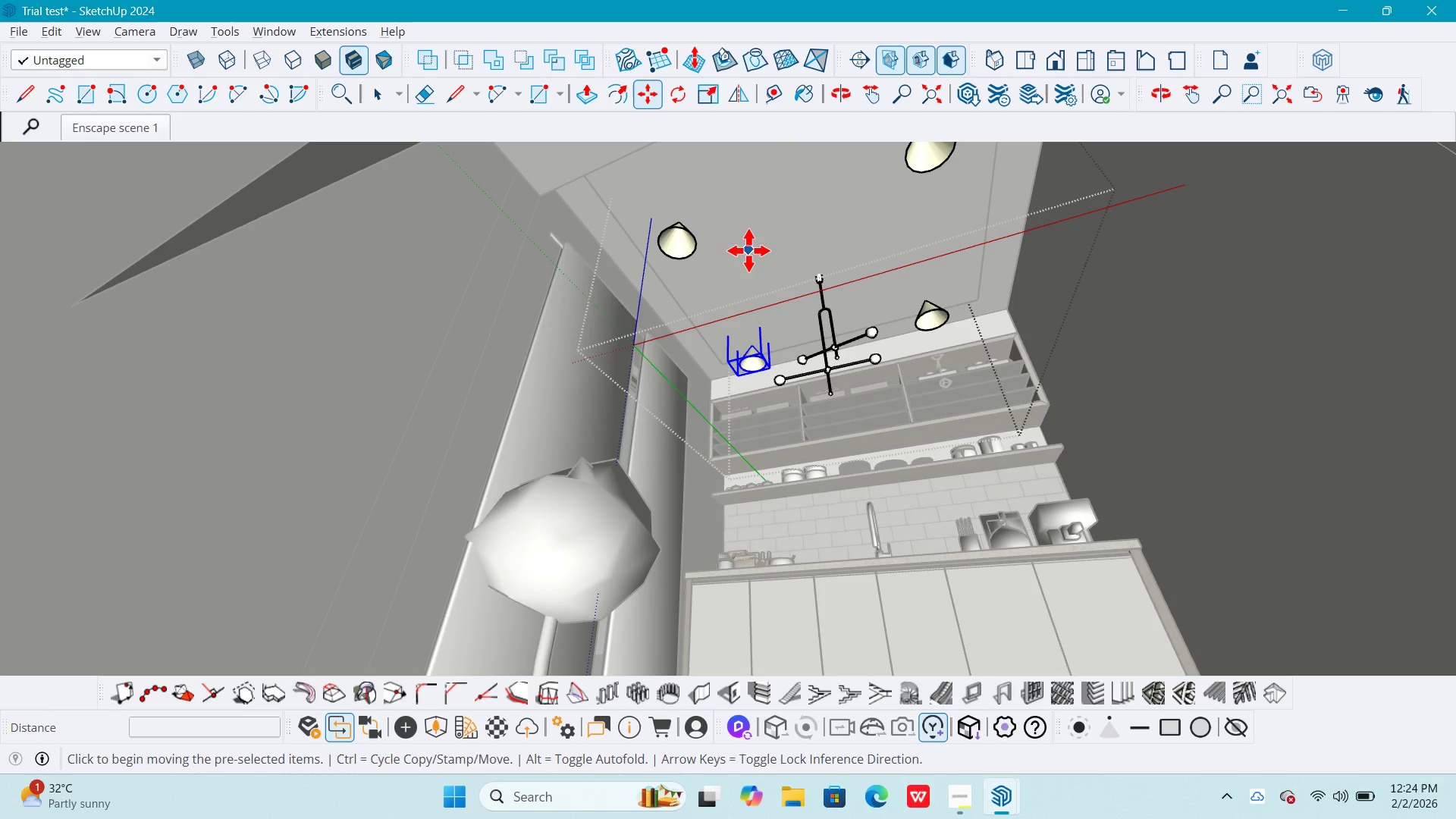 
key(Control+ControlLeft)
 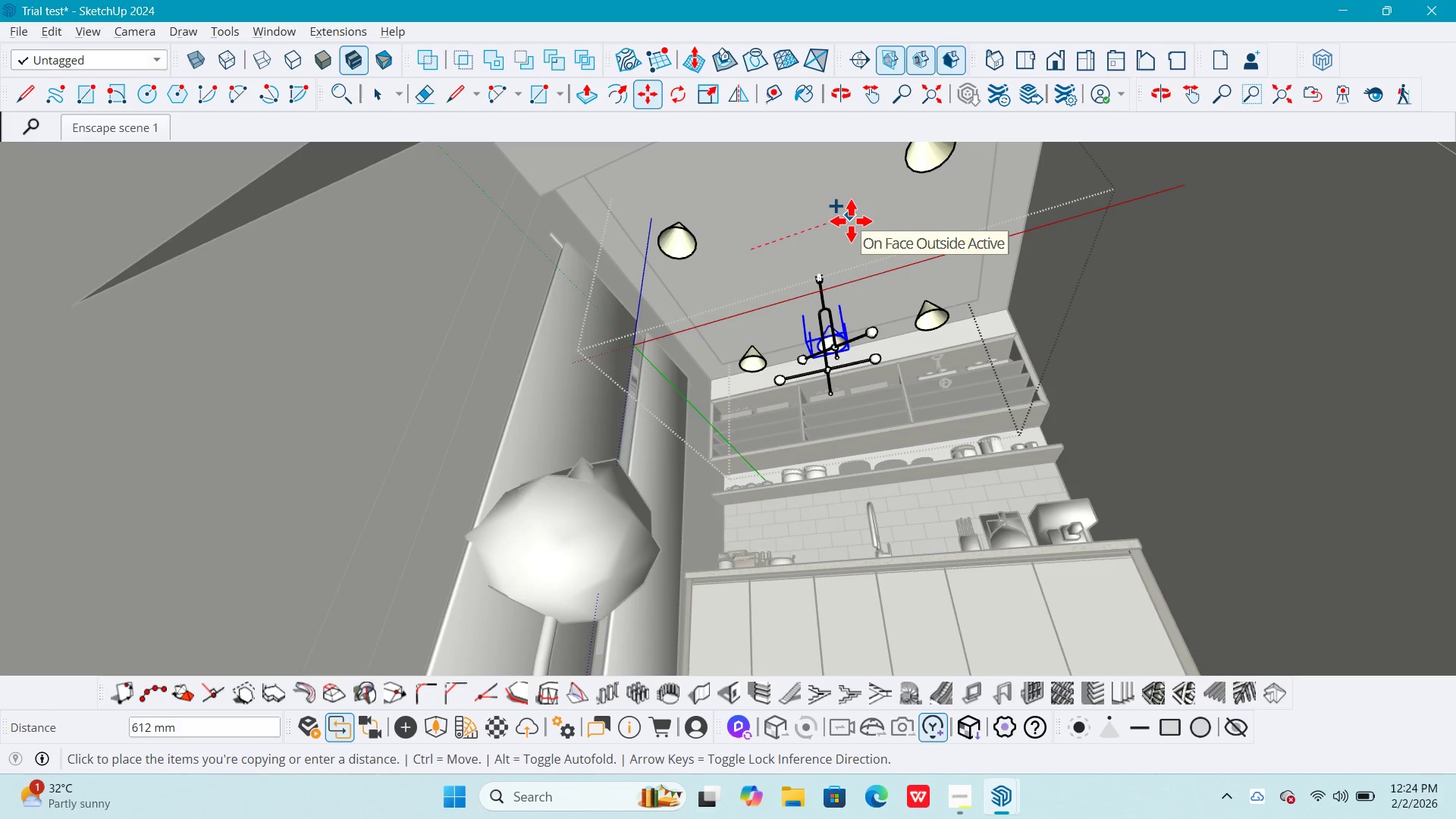 
key(Numpad6)
 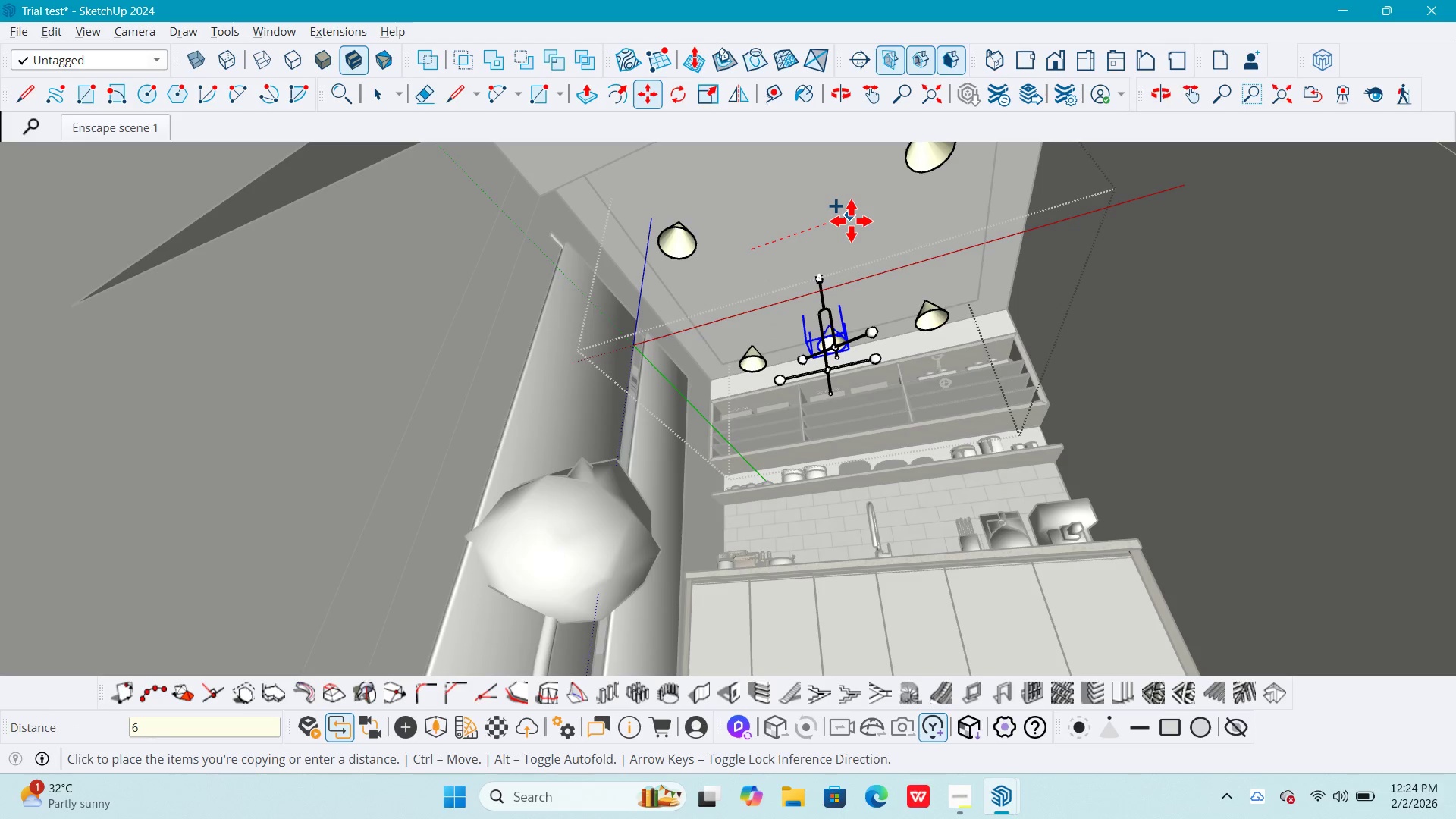 
key(Numpad0)
 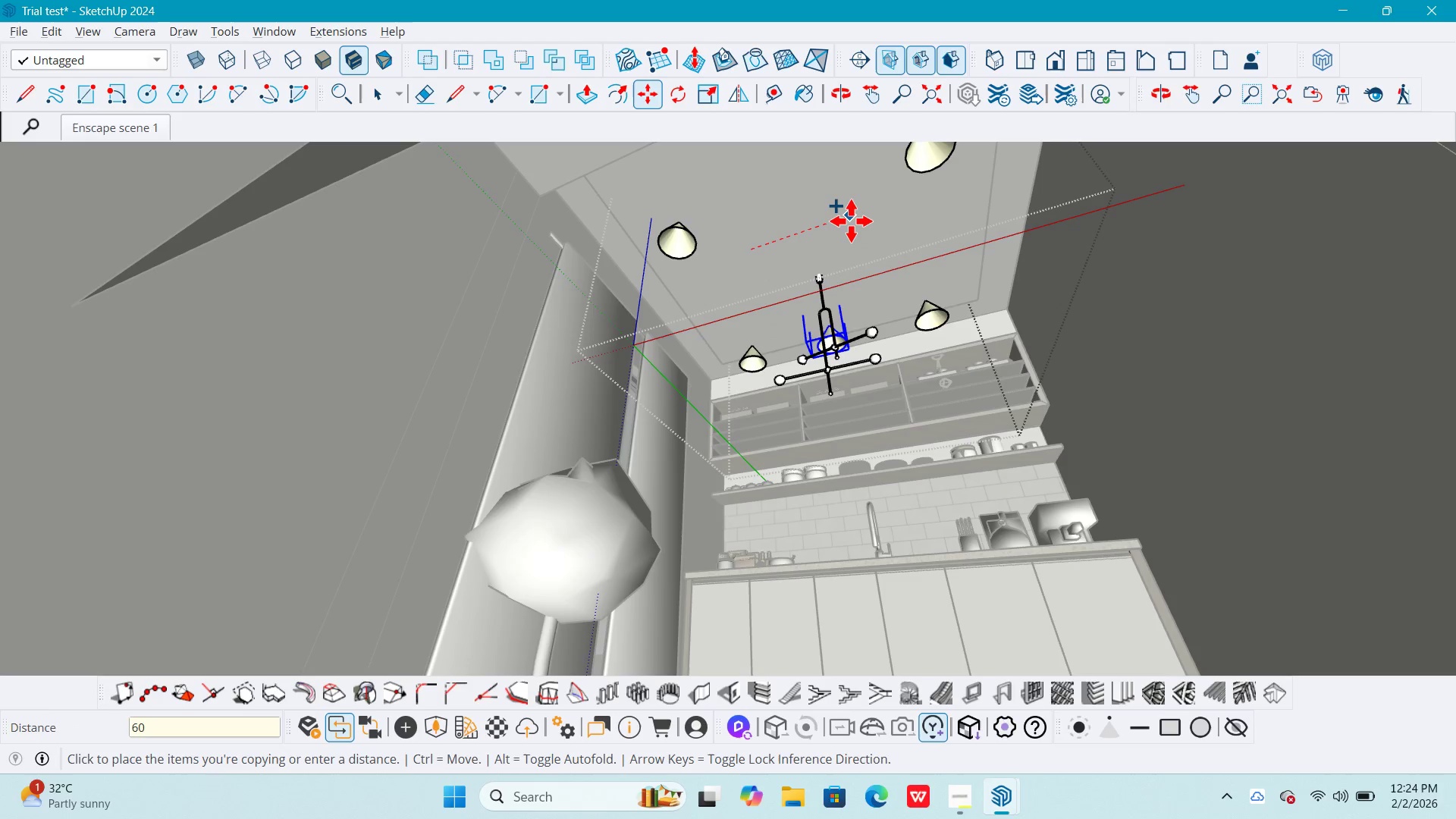 
key(Numpad0)
 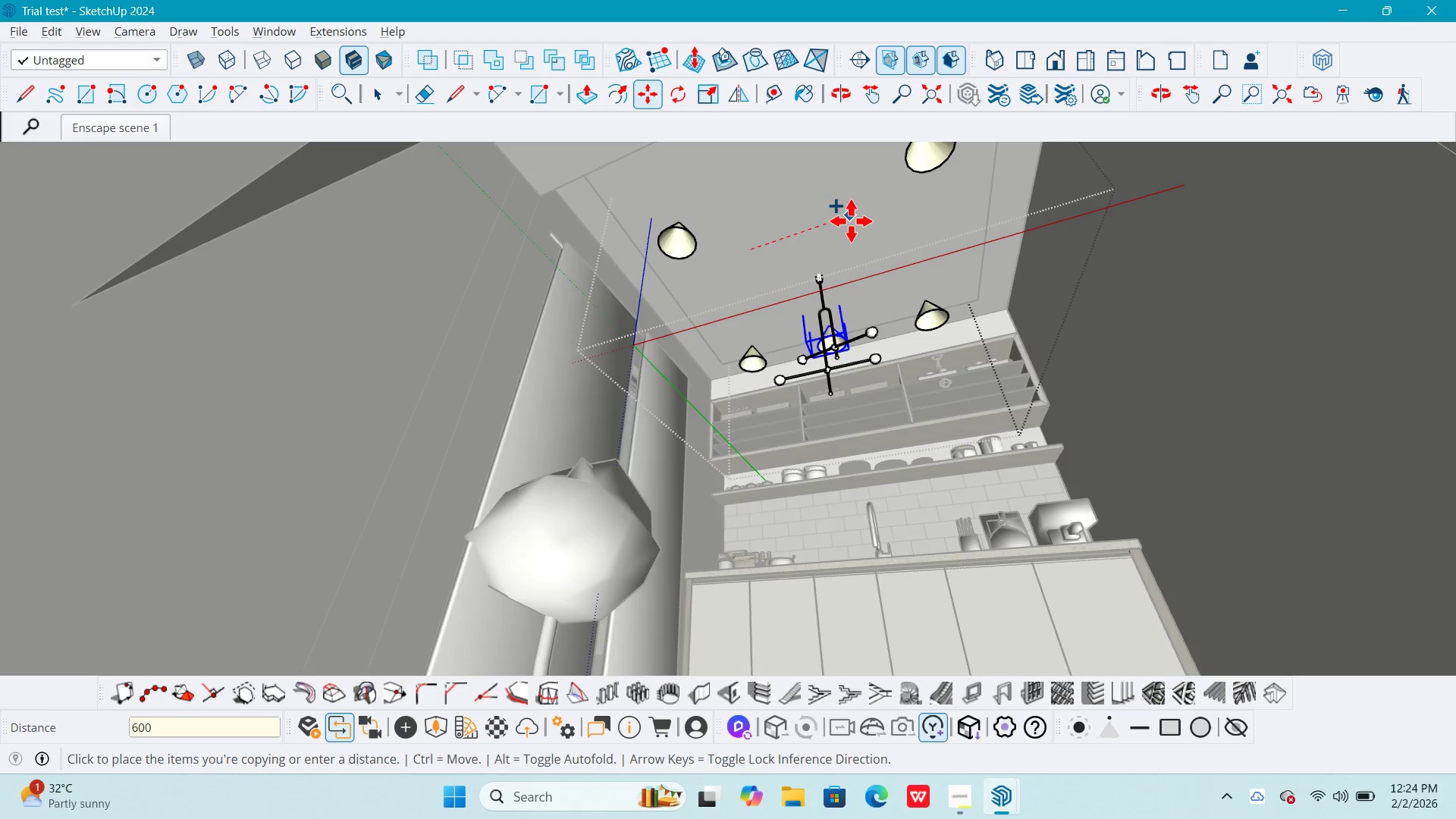 
key(NumpadEnter)
 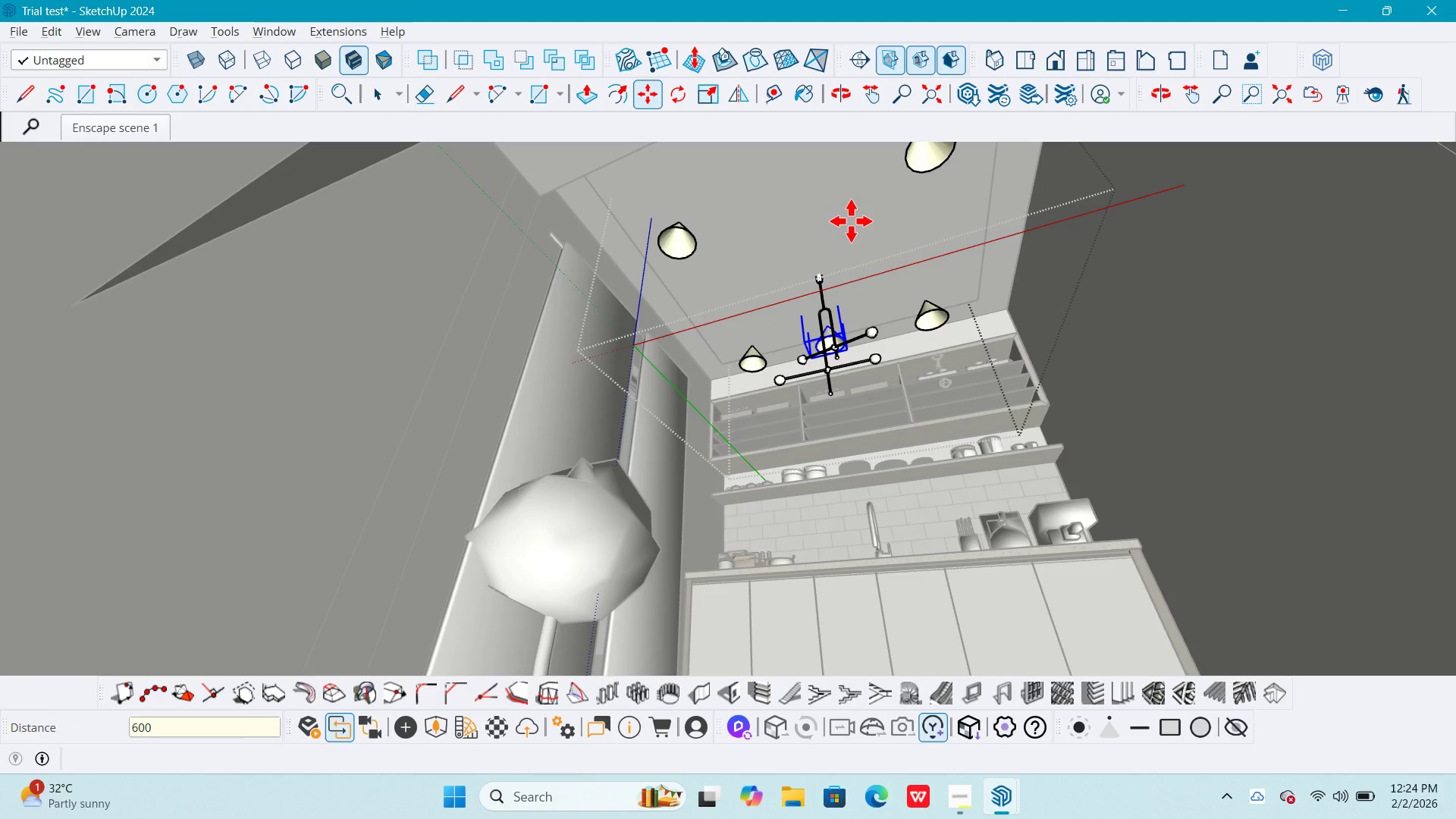 
key(Alt+AltLeft)
 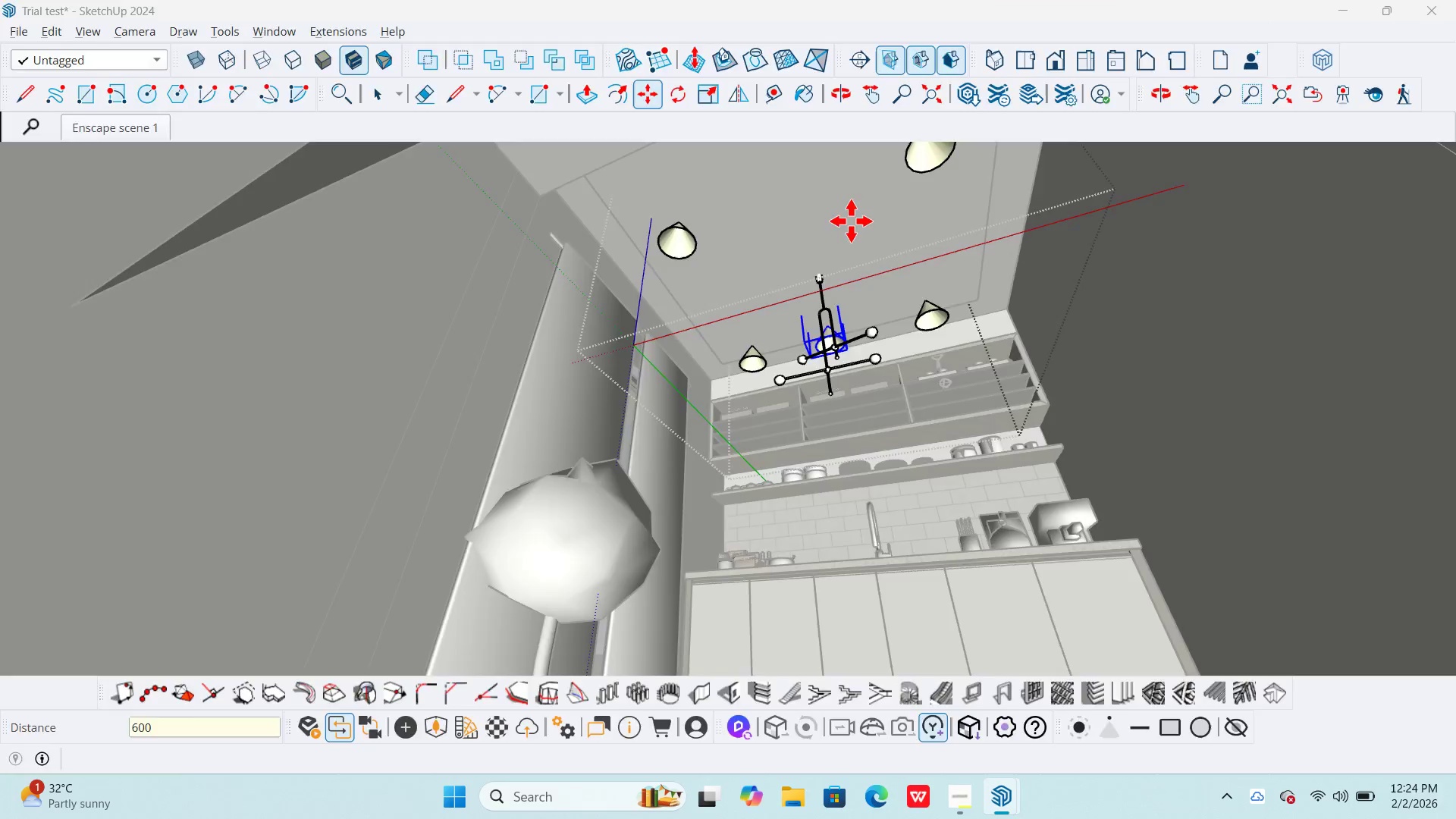 
key(Alt+Tab)
 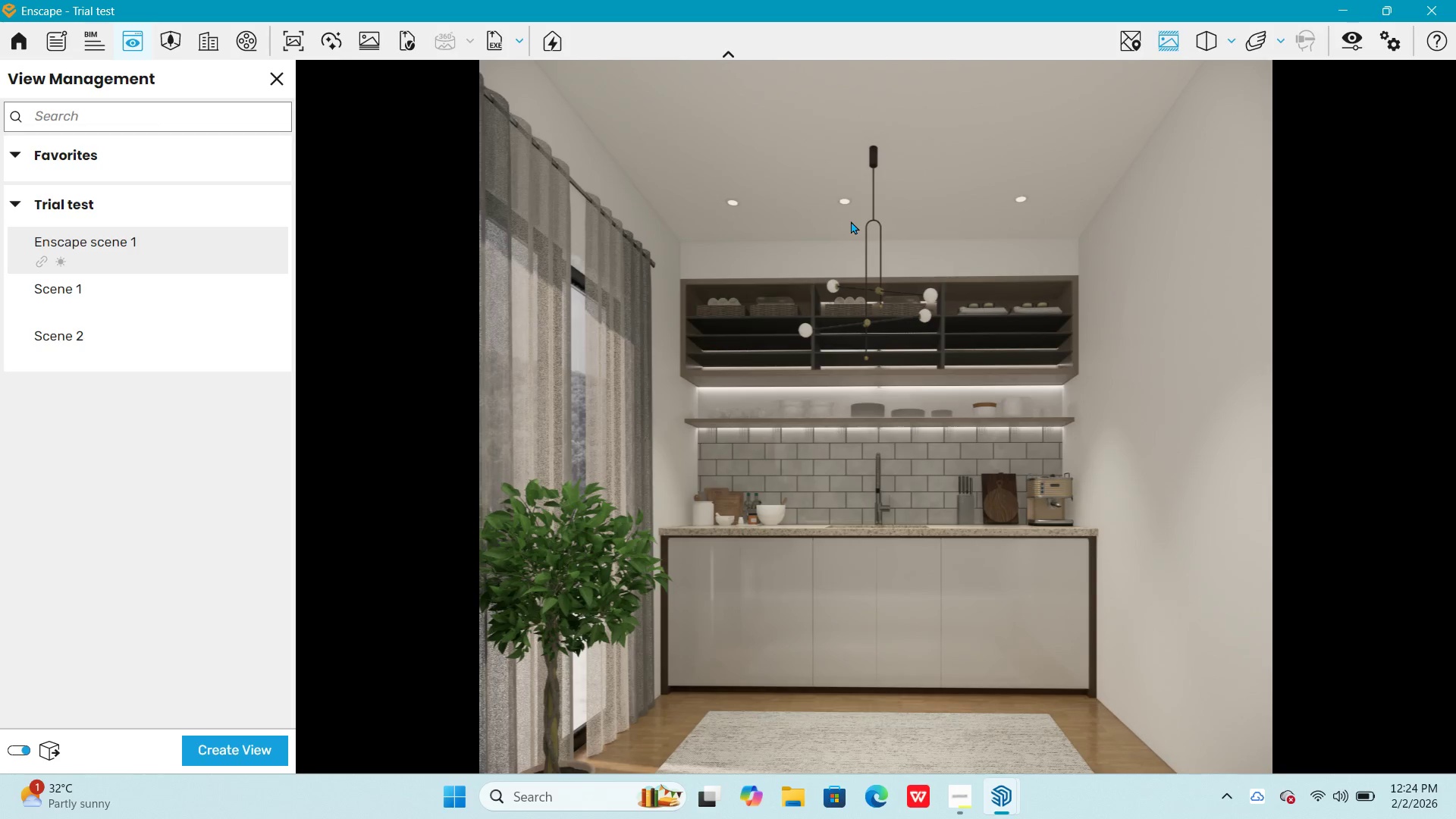 
key(Alt+AltLeft)
 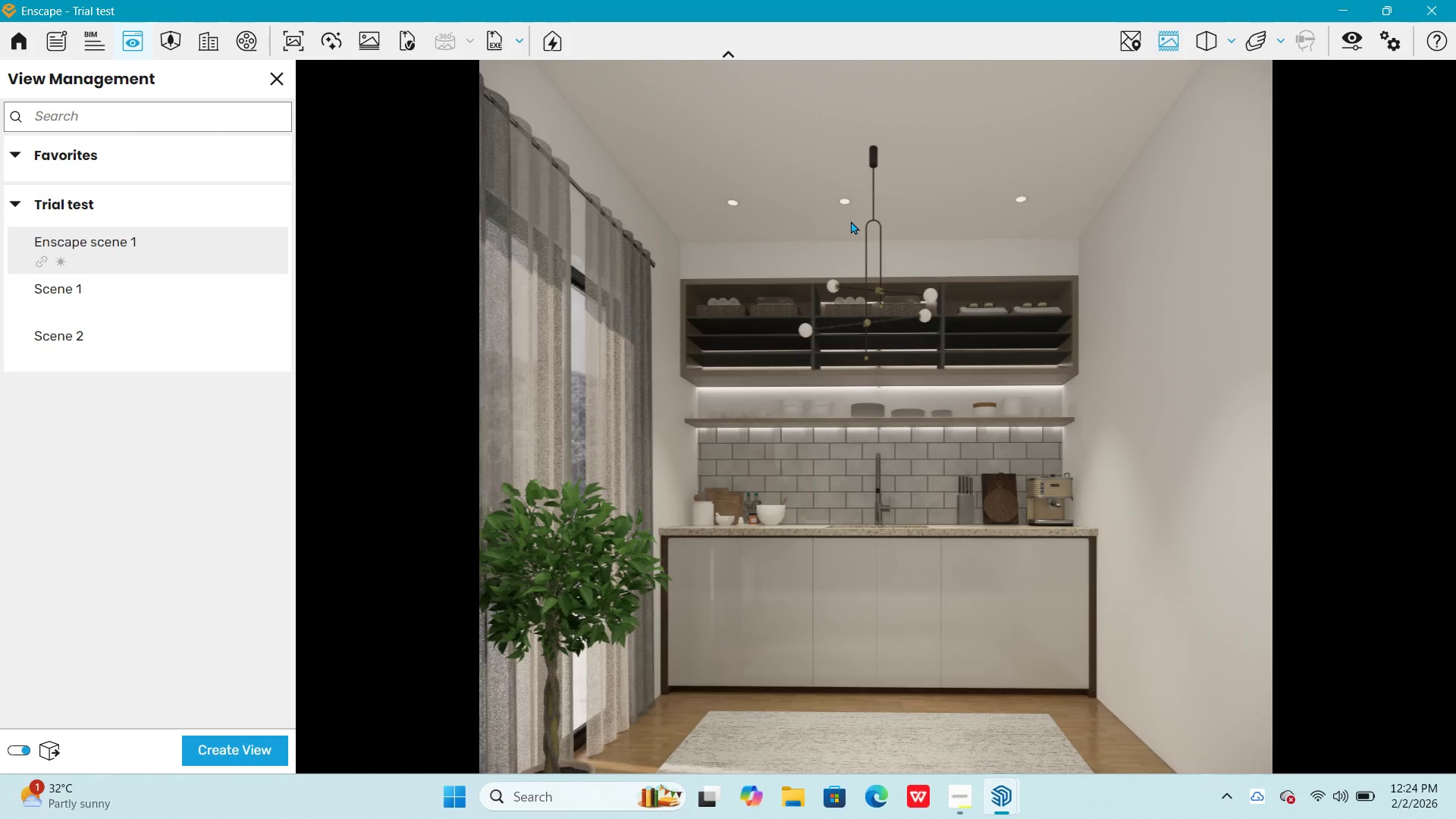 
key(Alt+Tab)
 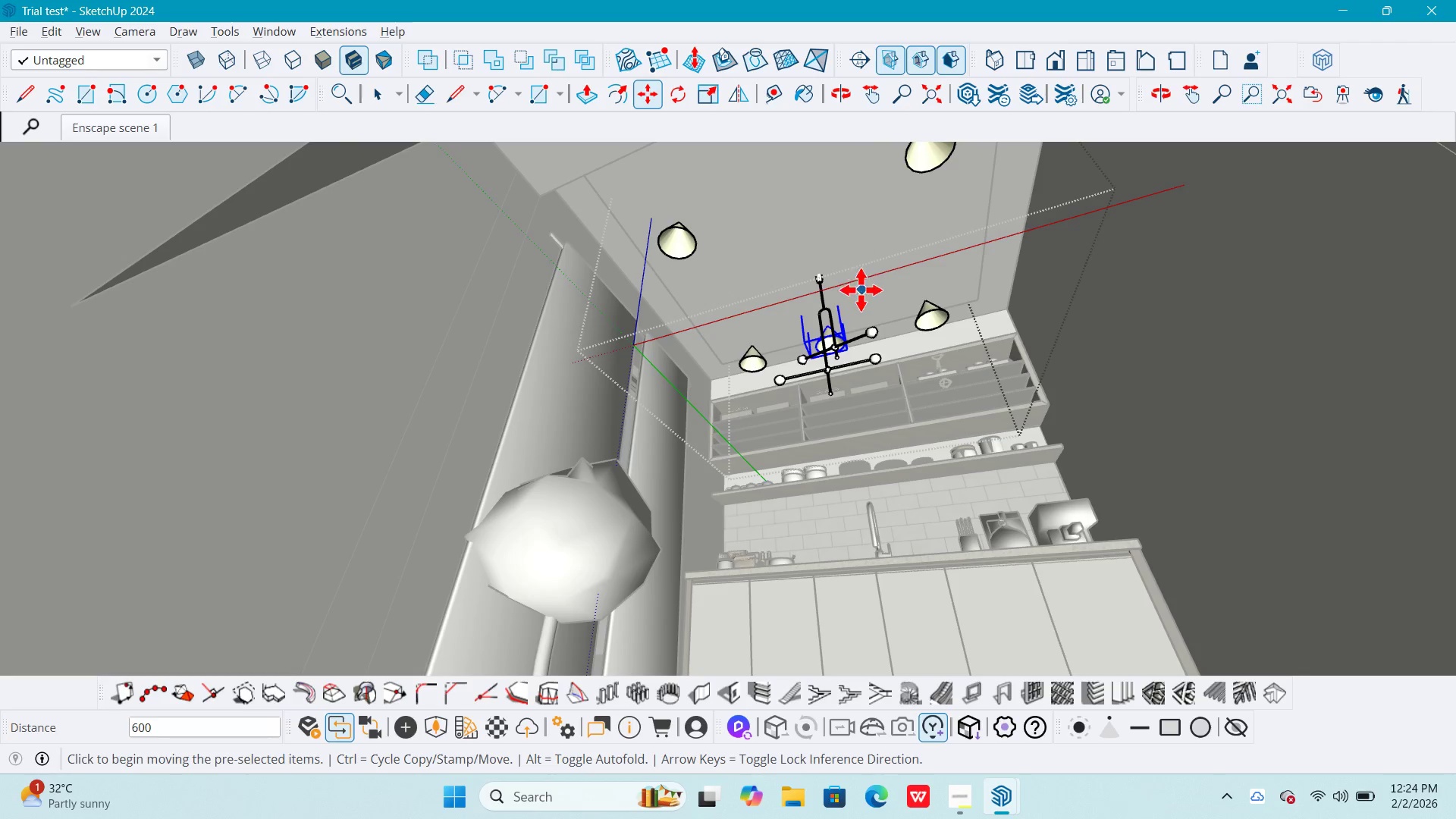 
scroll: coordinate [846, 291], scroll_direction: up, amount: 4.0
 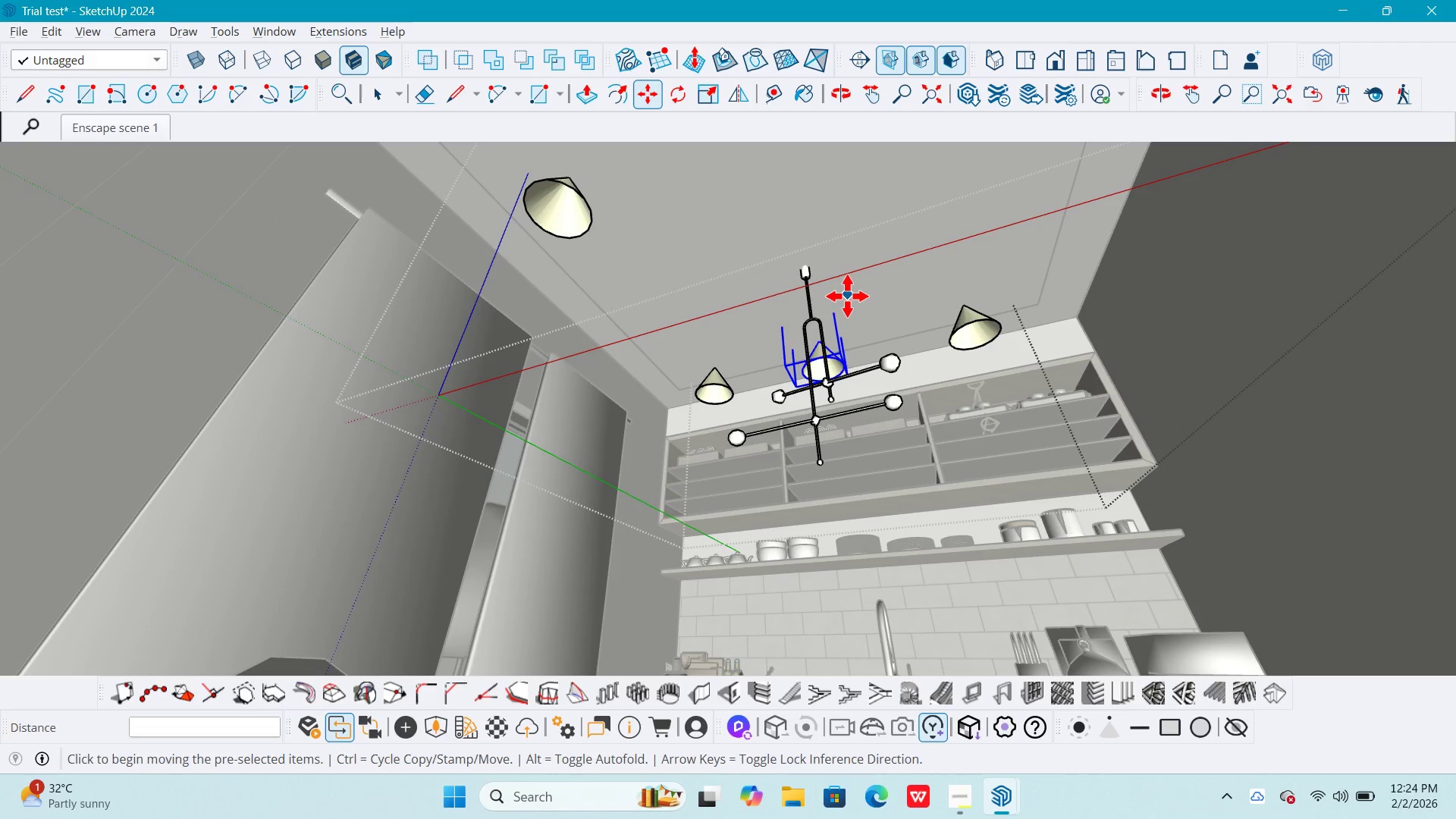 
key(Control+Z)
 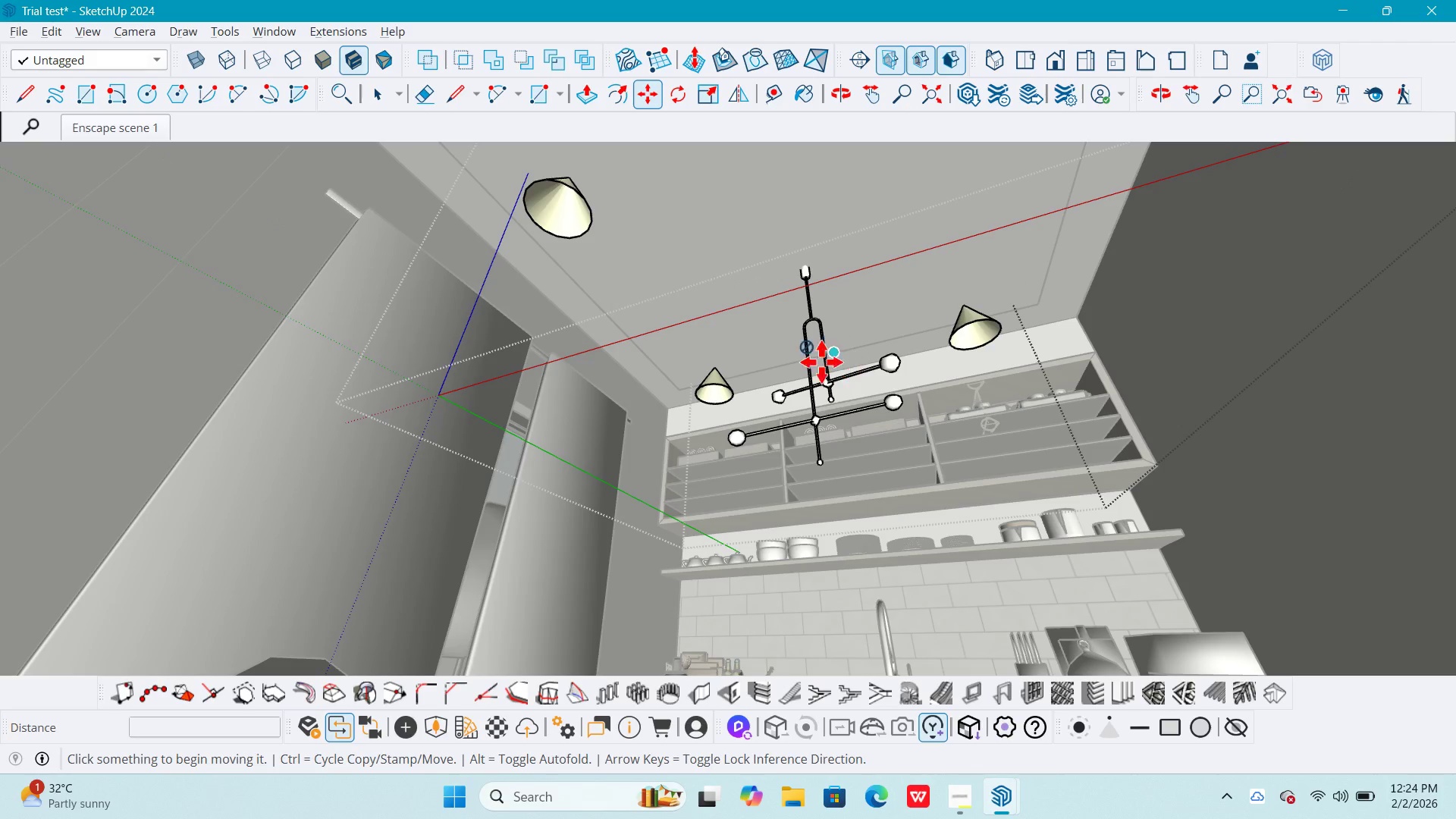 
key(Space)
 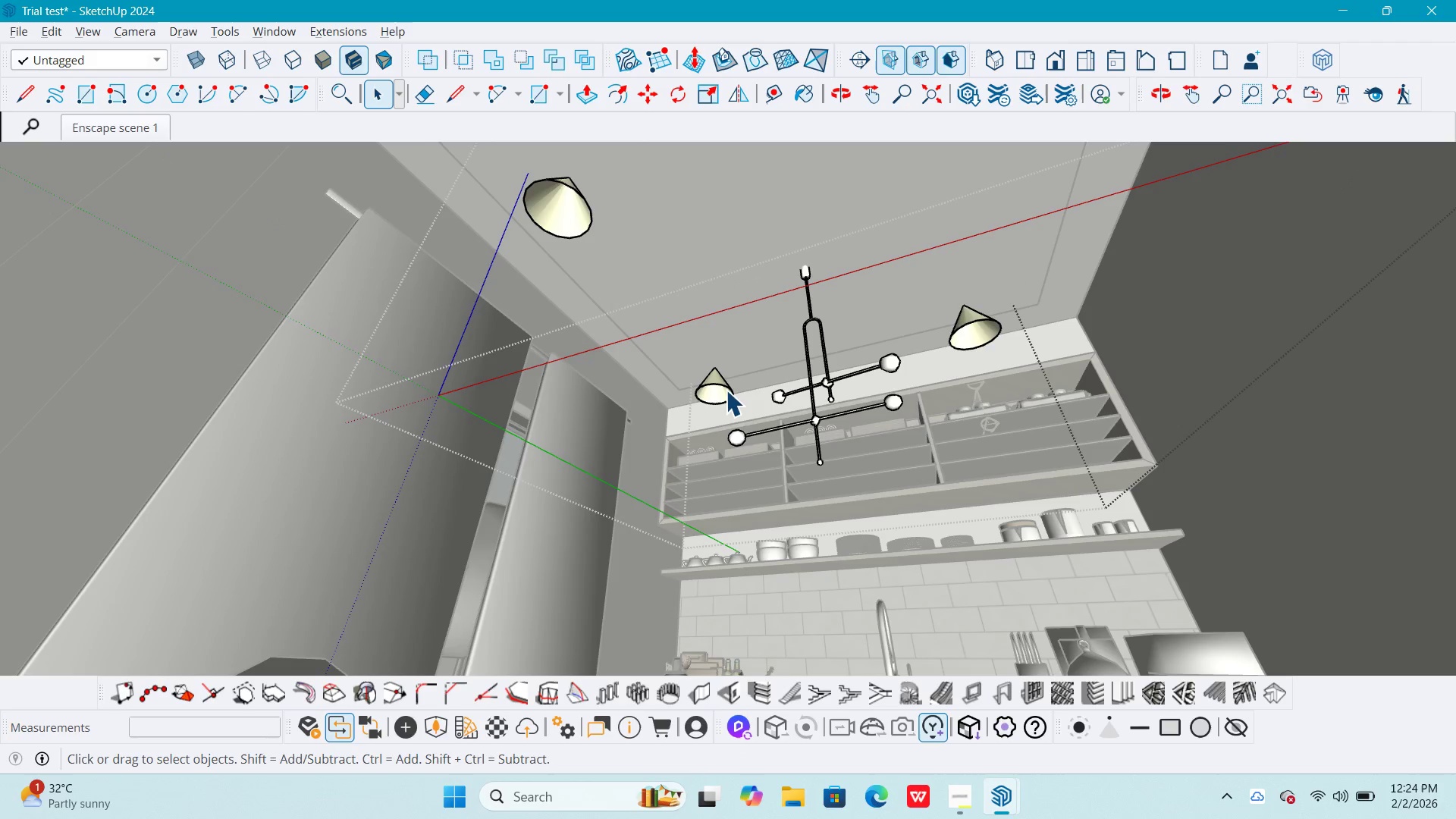 
left_click([725, 388])
 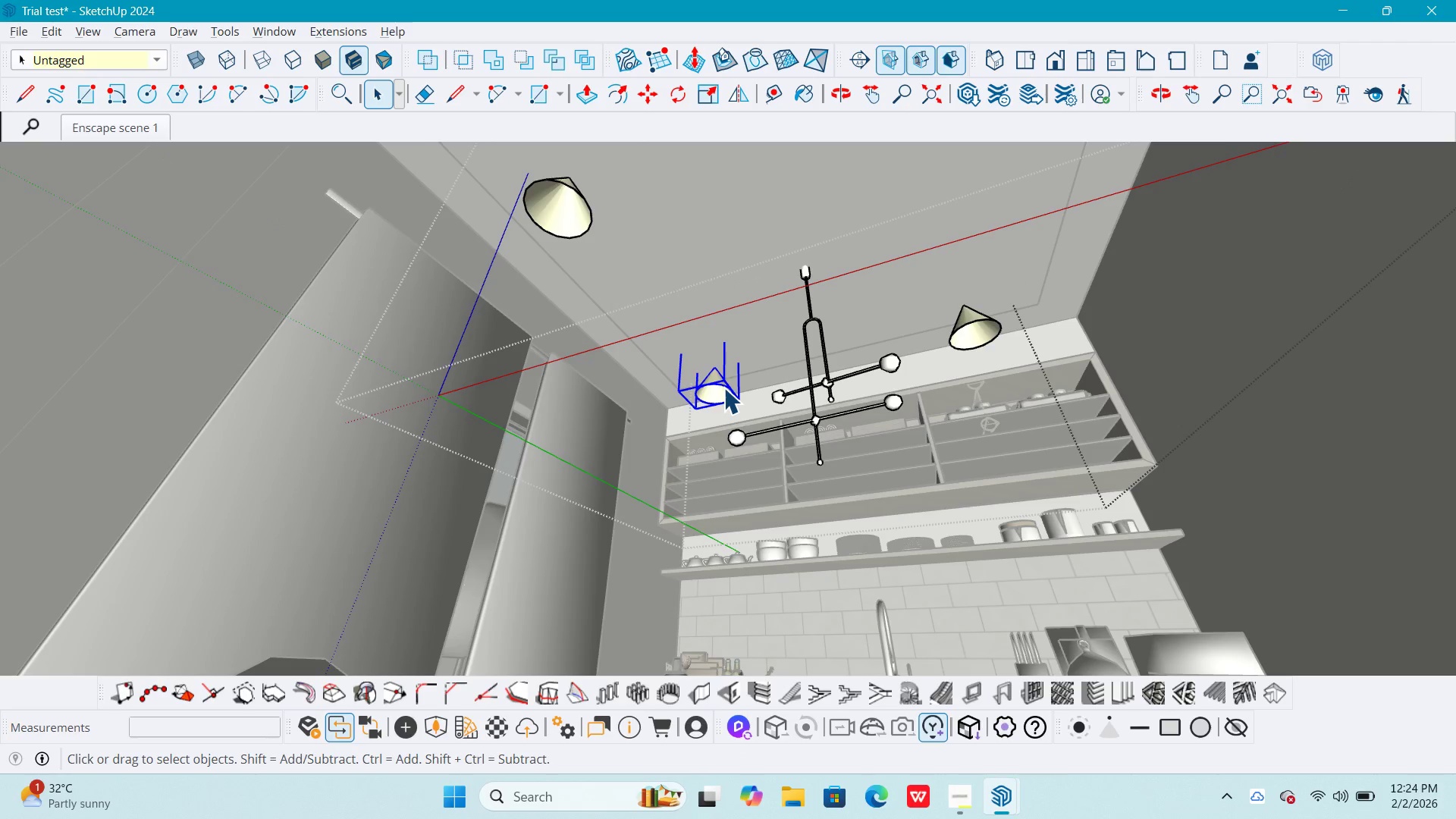 
double_click([723, 388])
 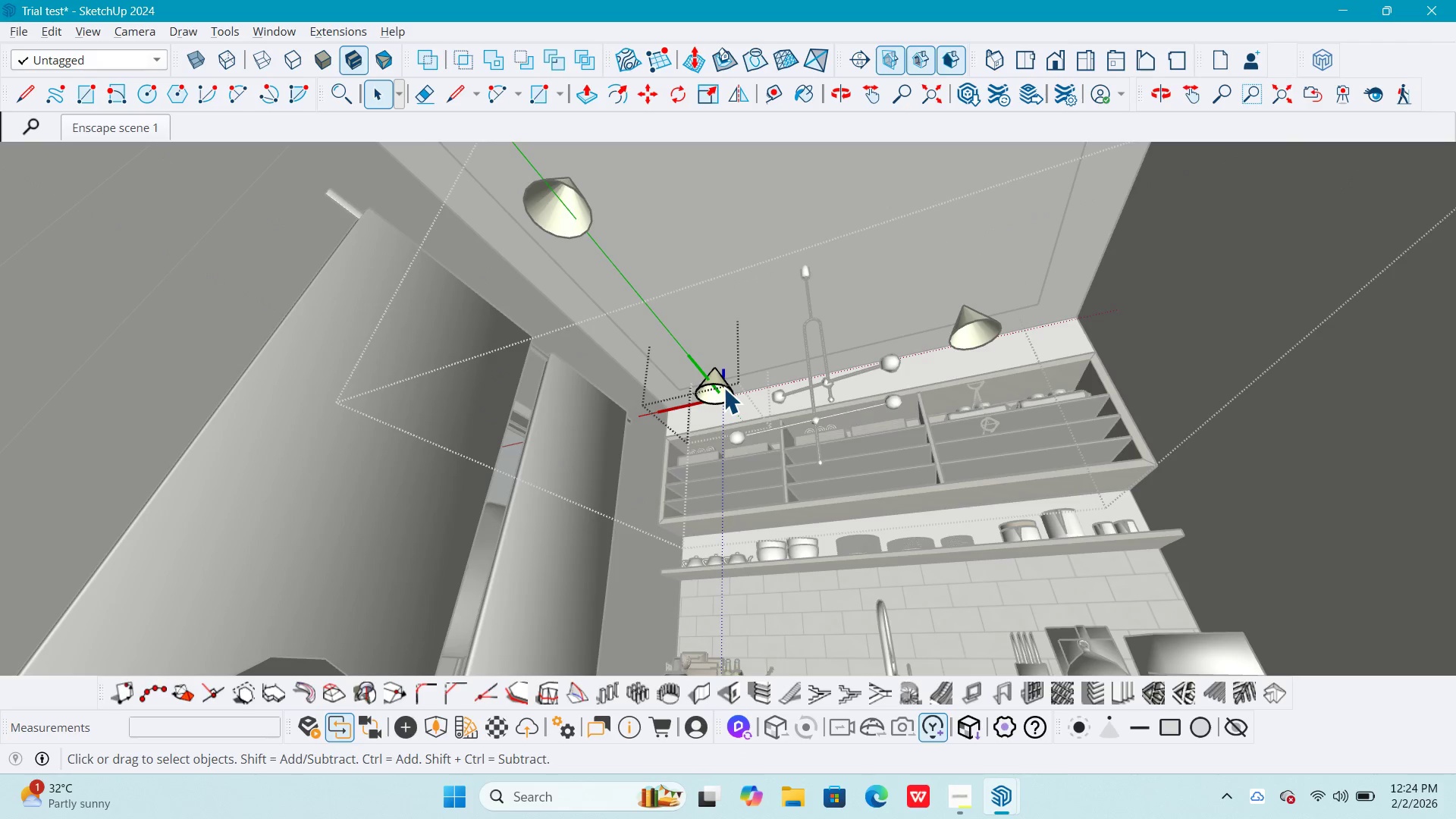 
triple_click([723, 388])
 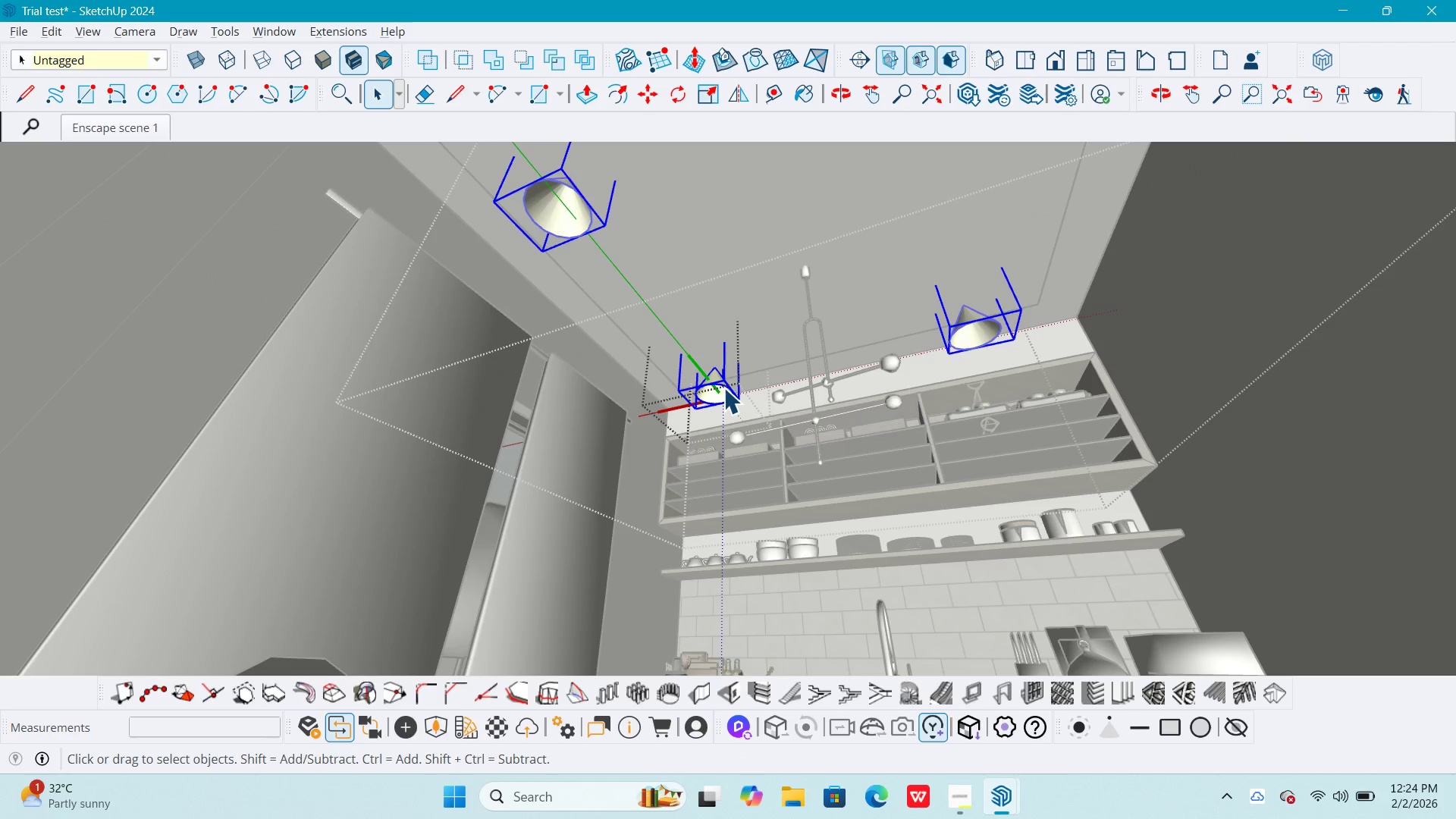 
triple_click([723, 388])
 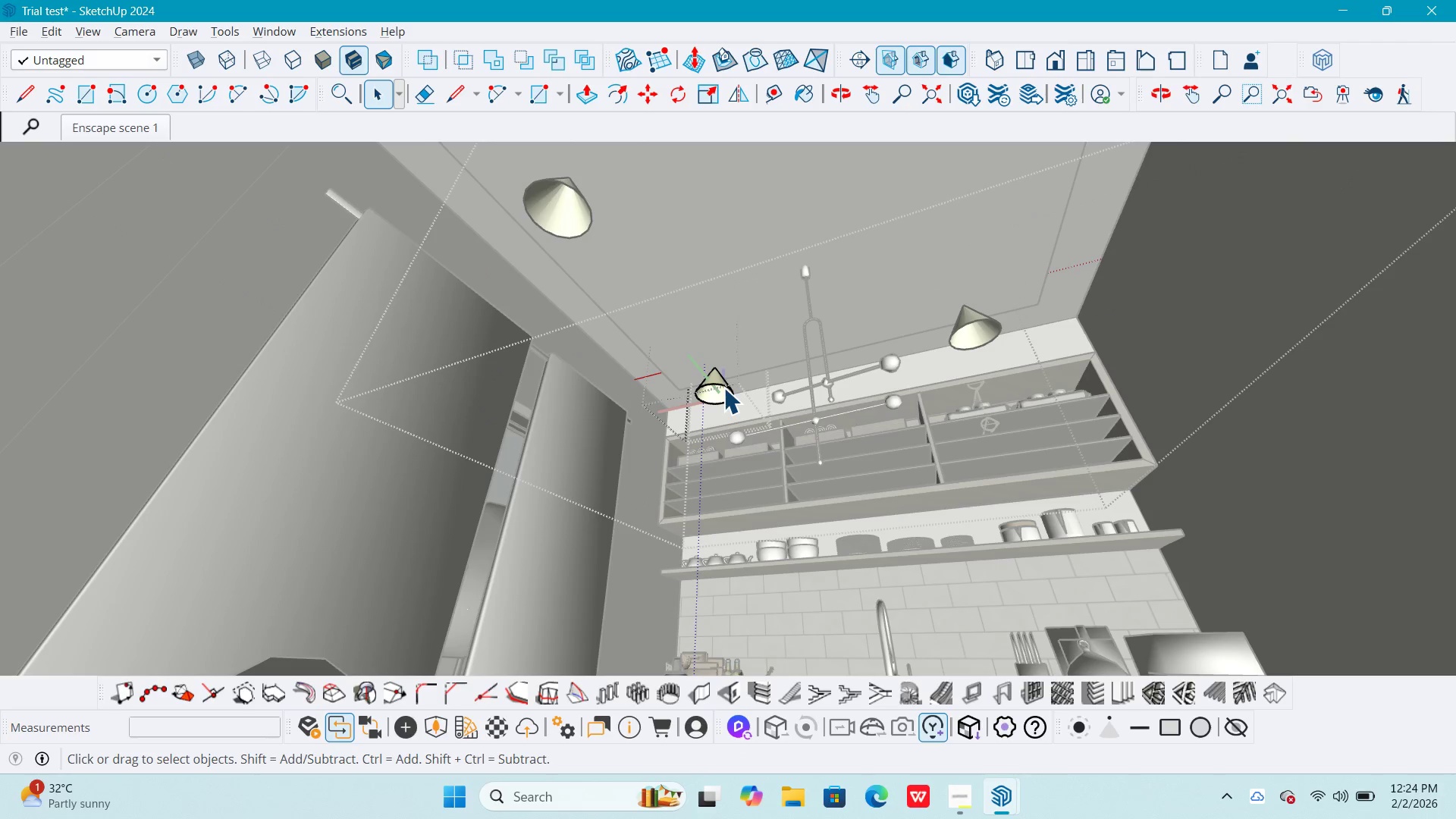 
triple_click([723, 388])
 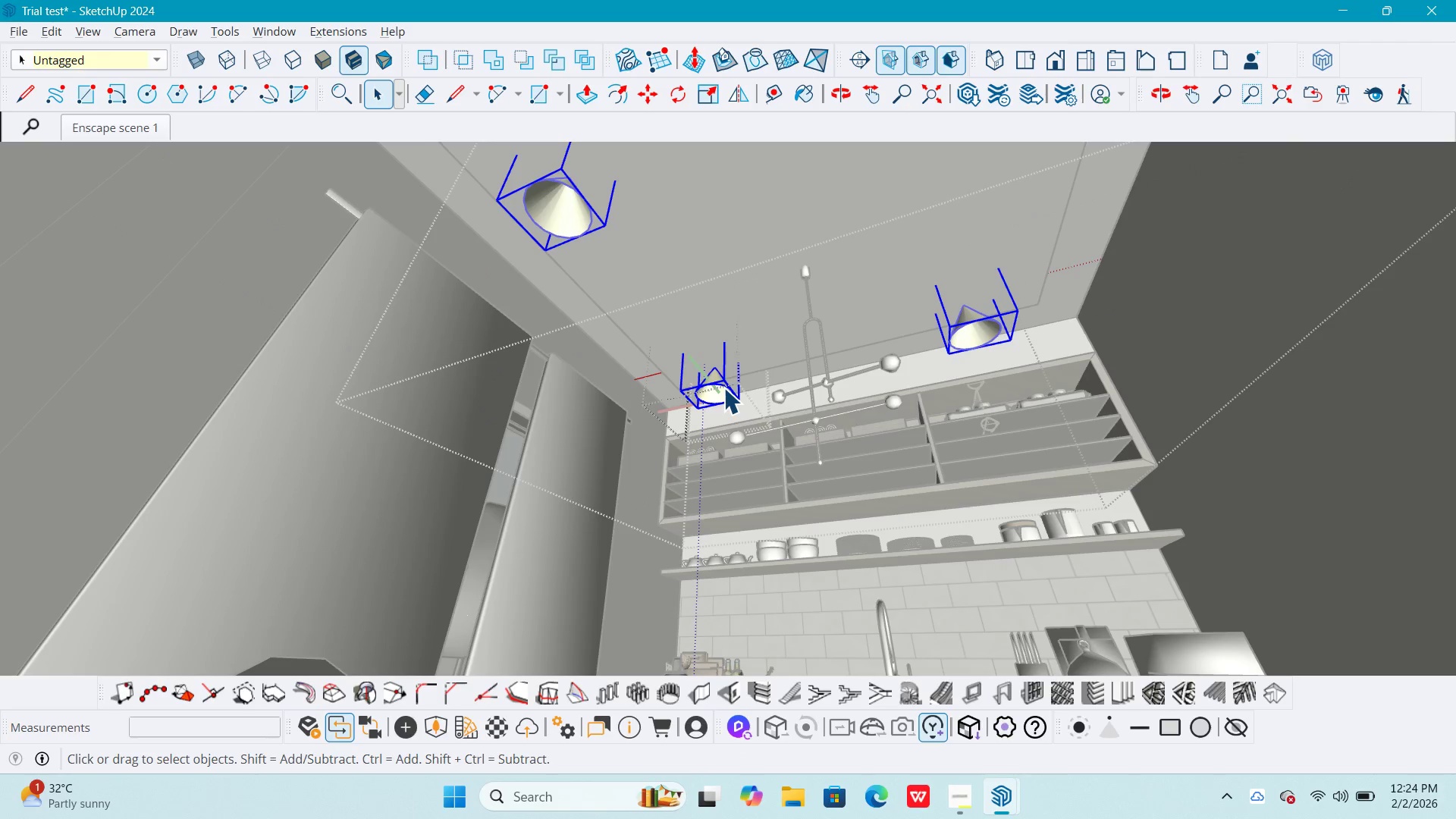 
triple_click([723, 388])
 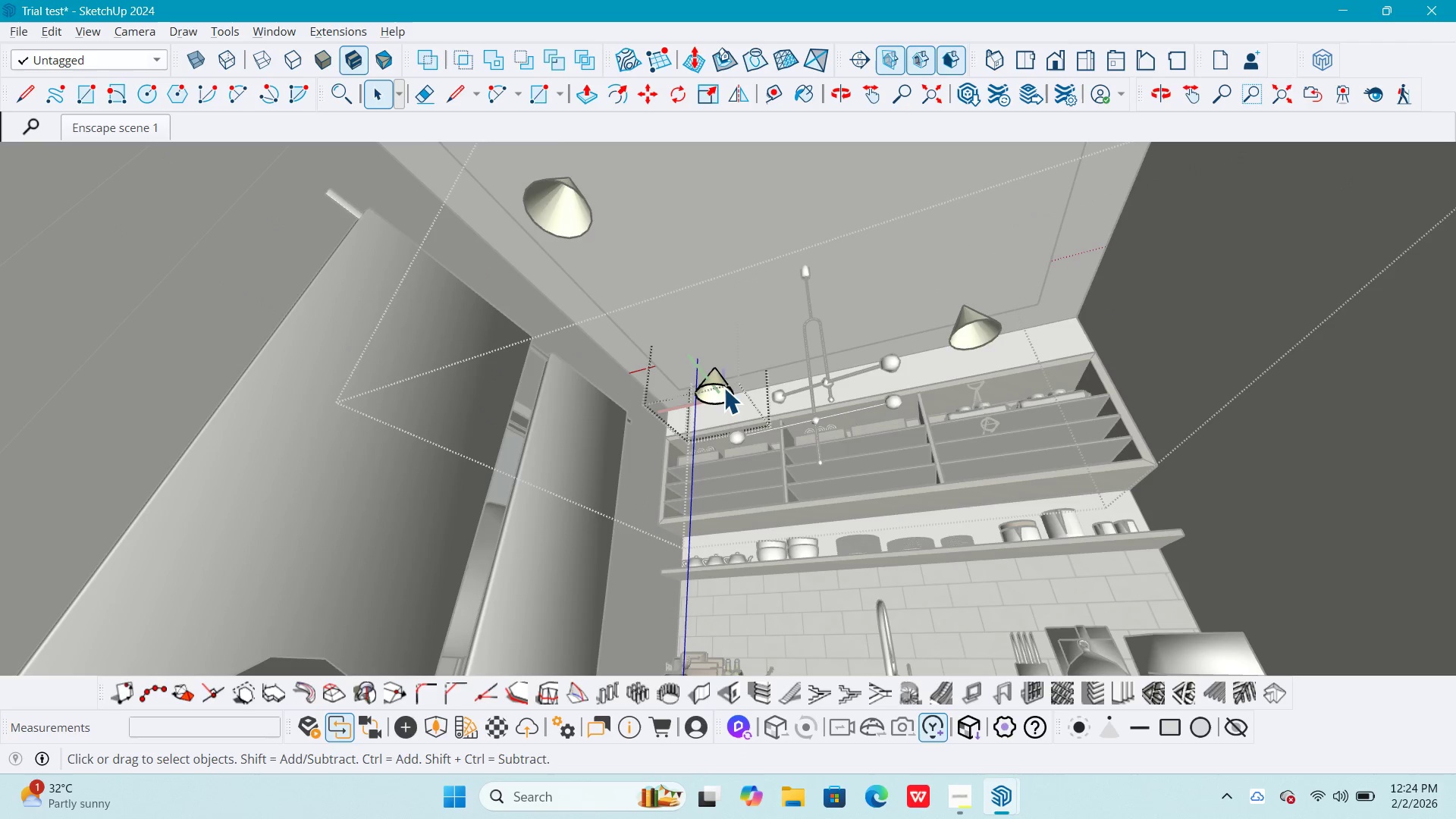 
triple_click([724, 388])
 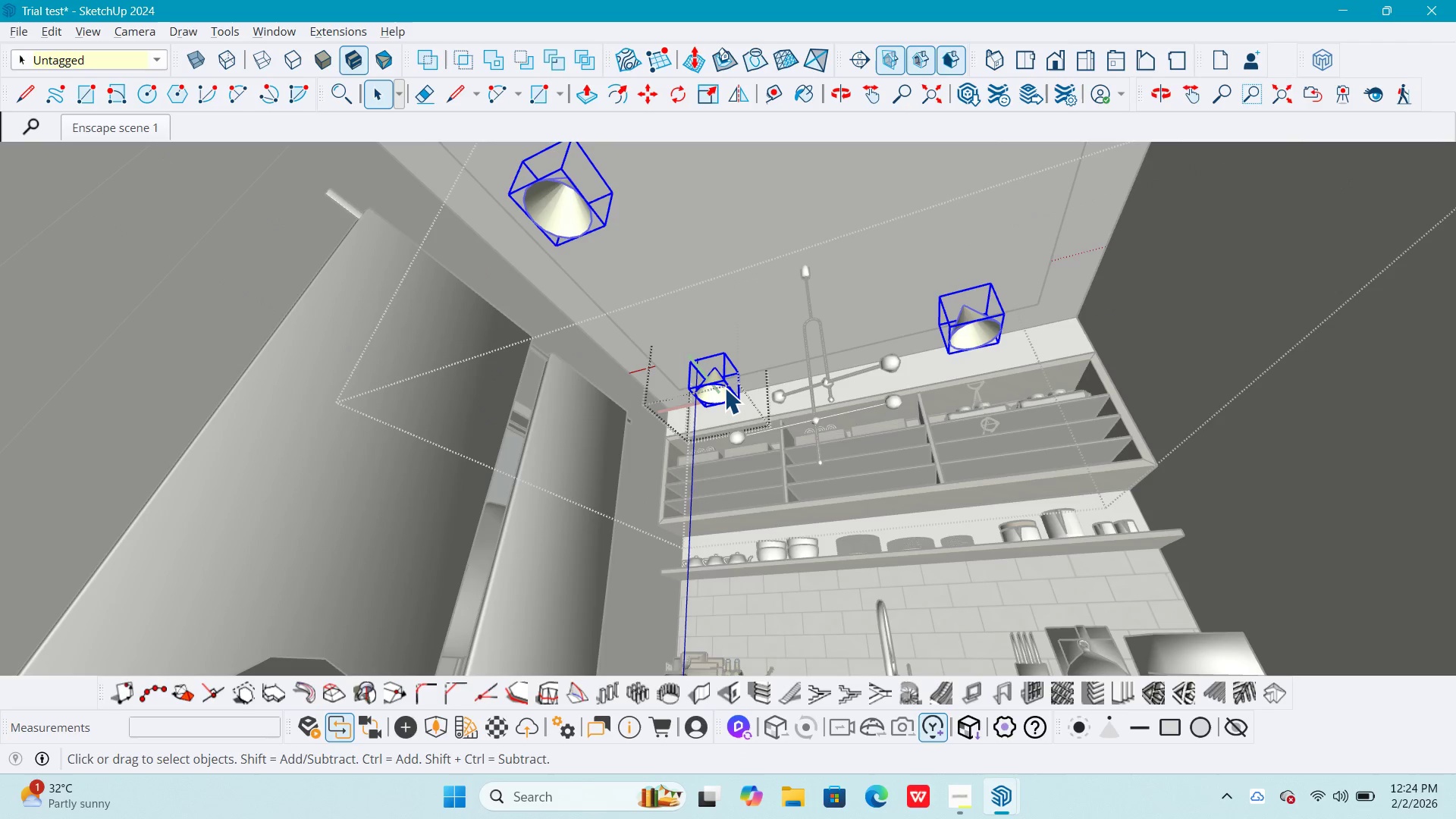 
triple_click([724, 388])
 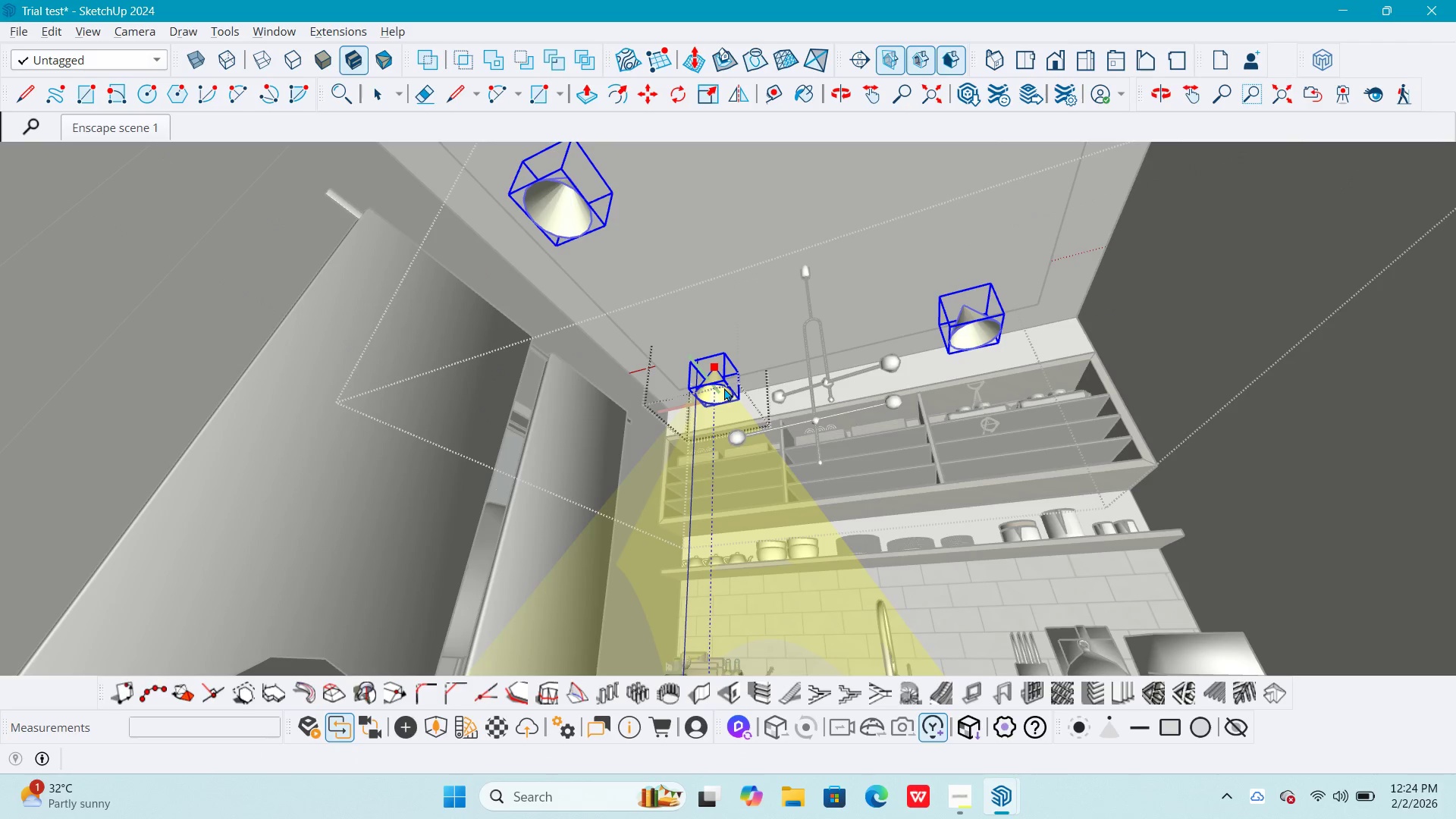 
left_click([724, 388])
 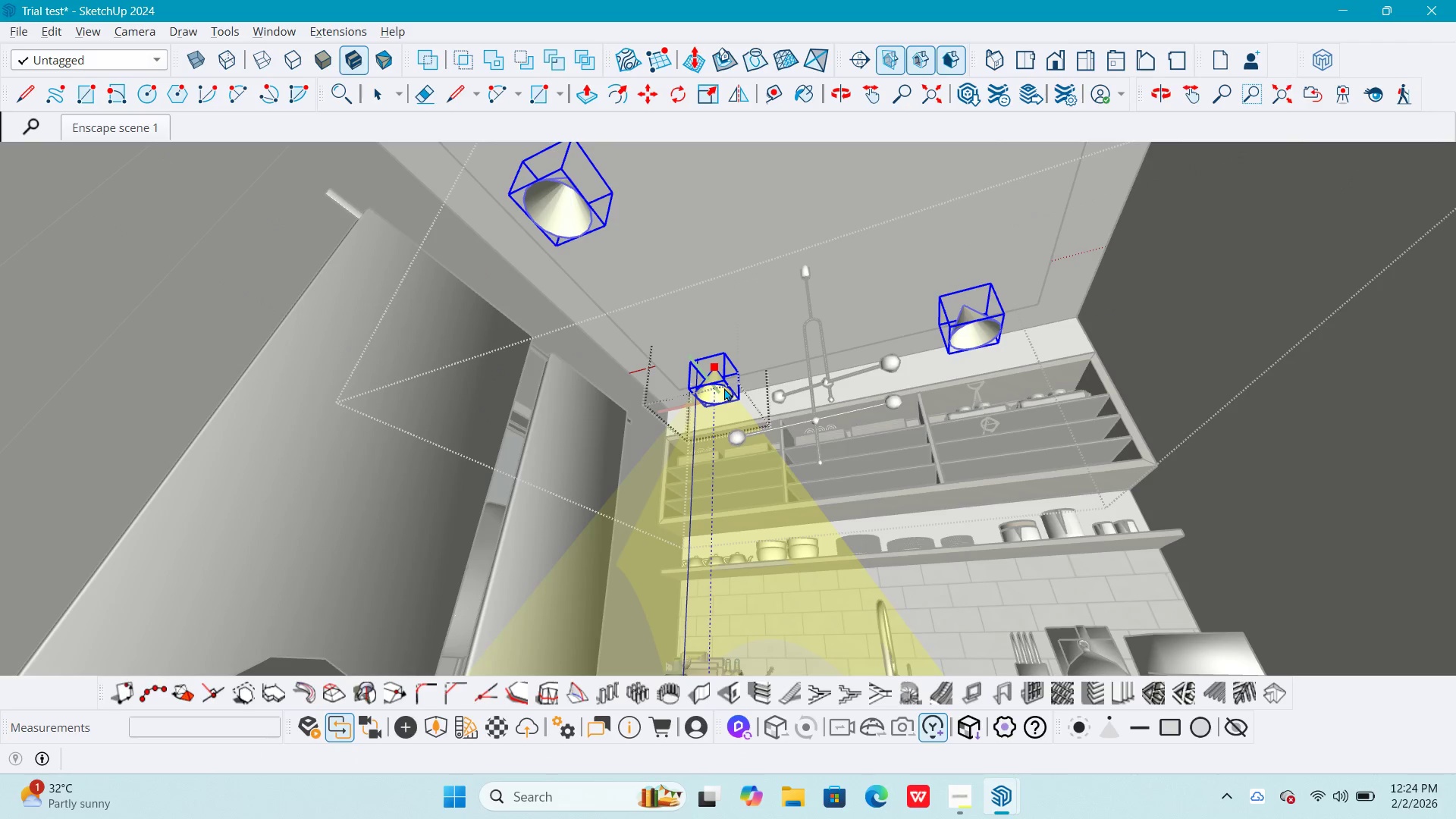 
key(Escape)
 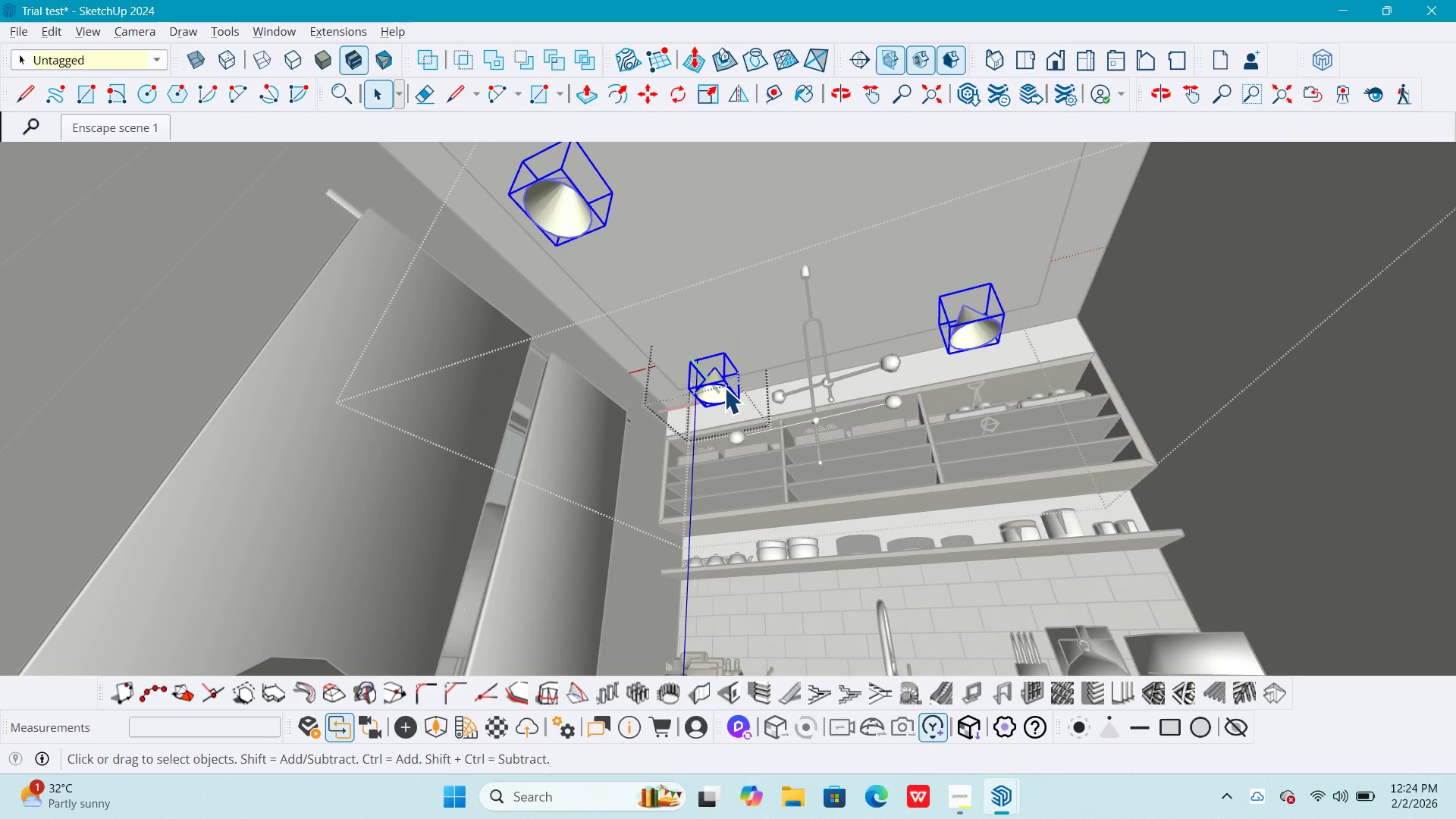 
key(Escape)
 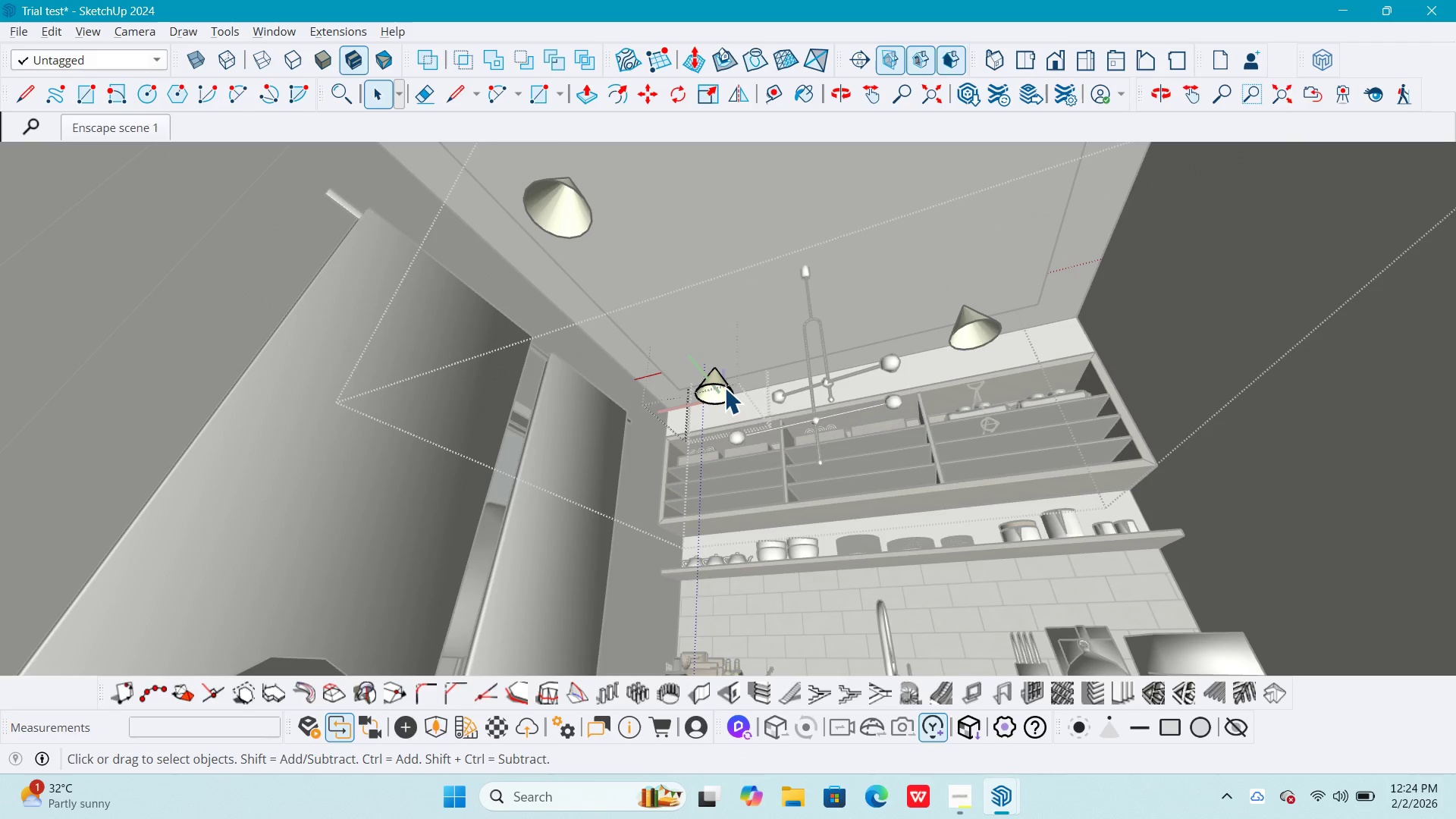 
key(Escape)
 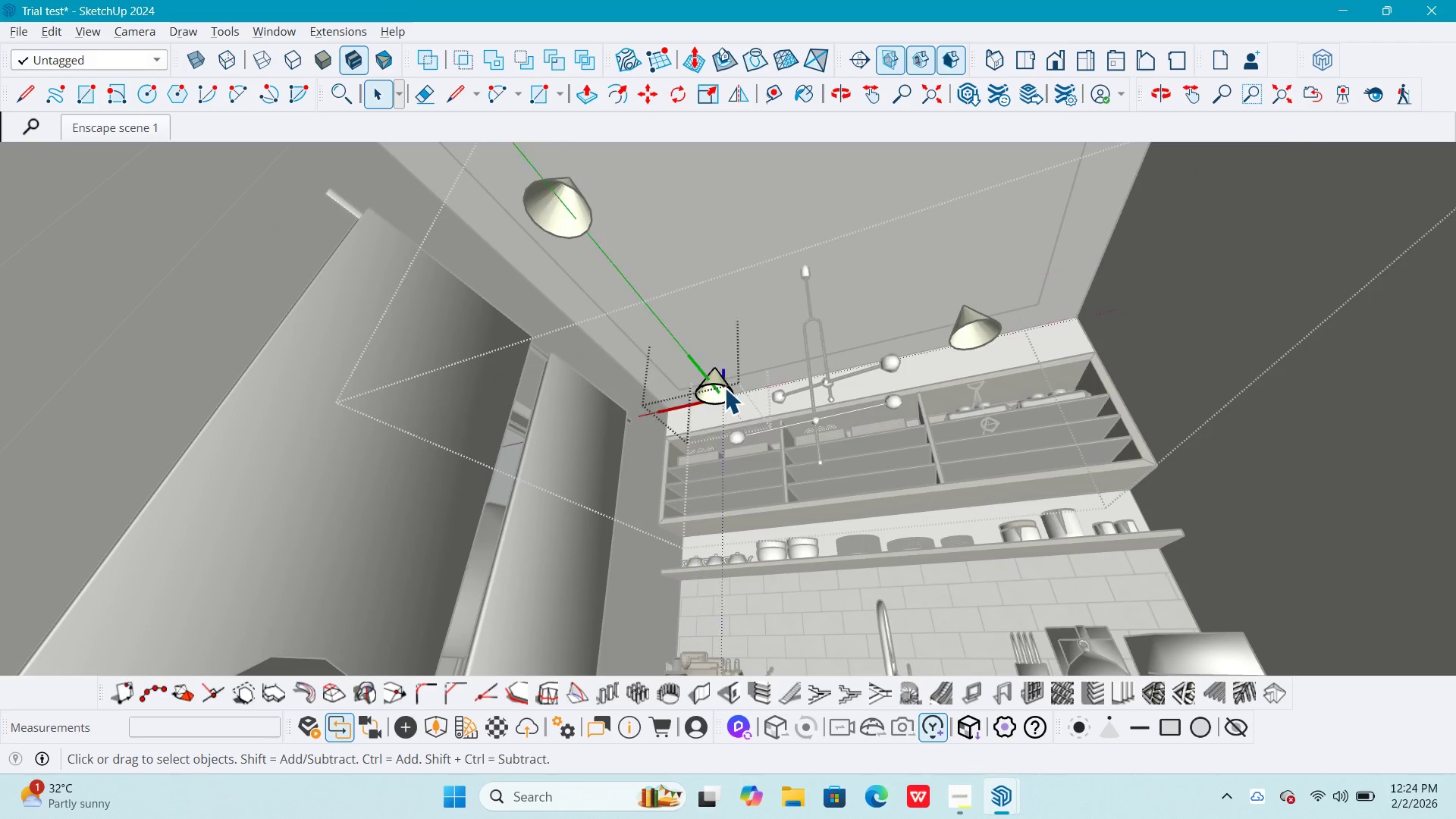 
key(Escape)
 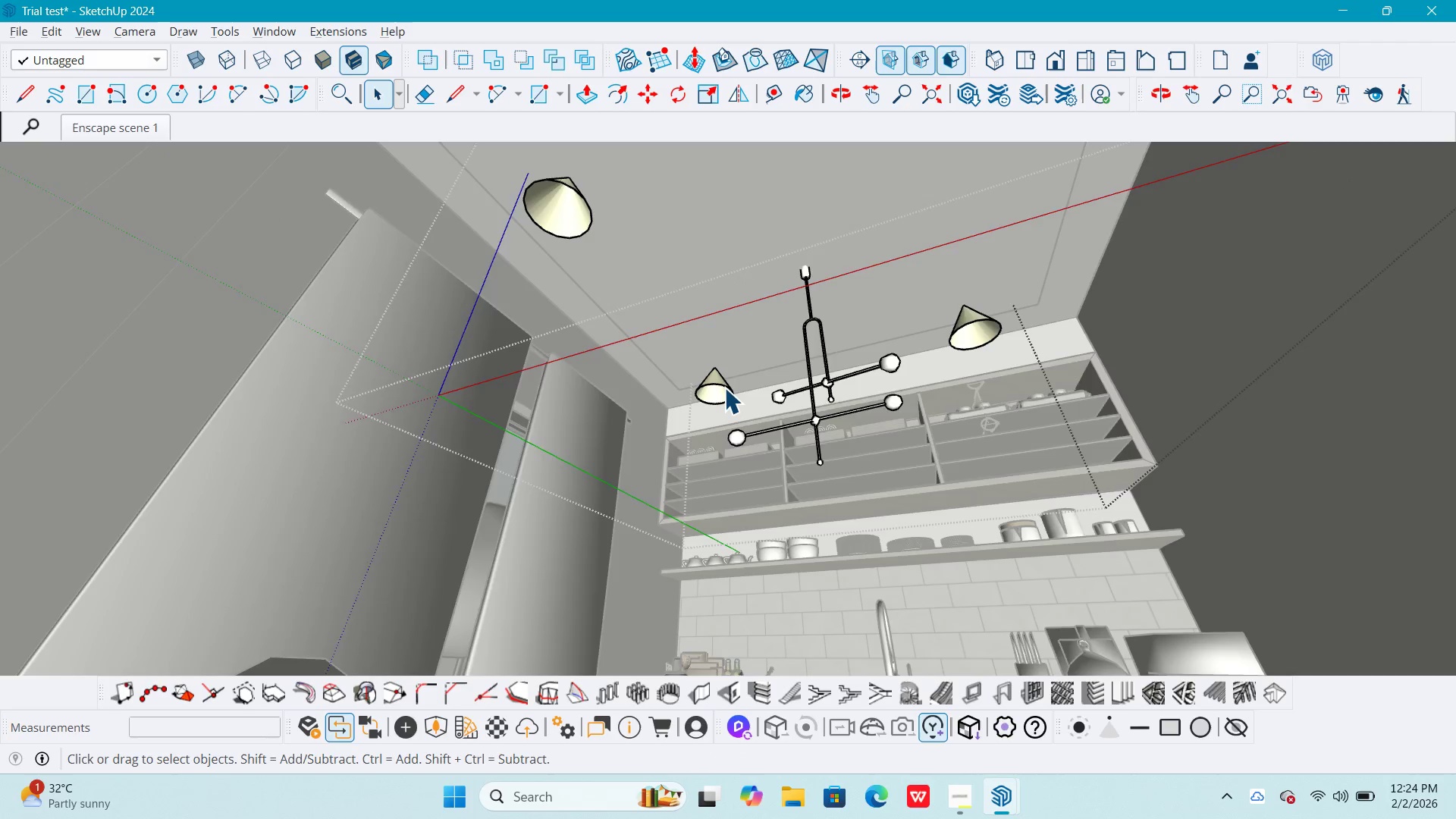 
key(Escape)
 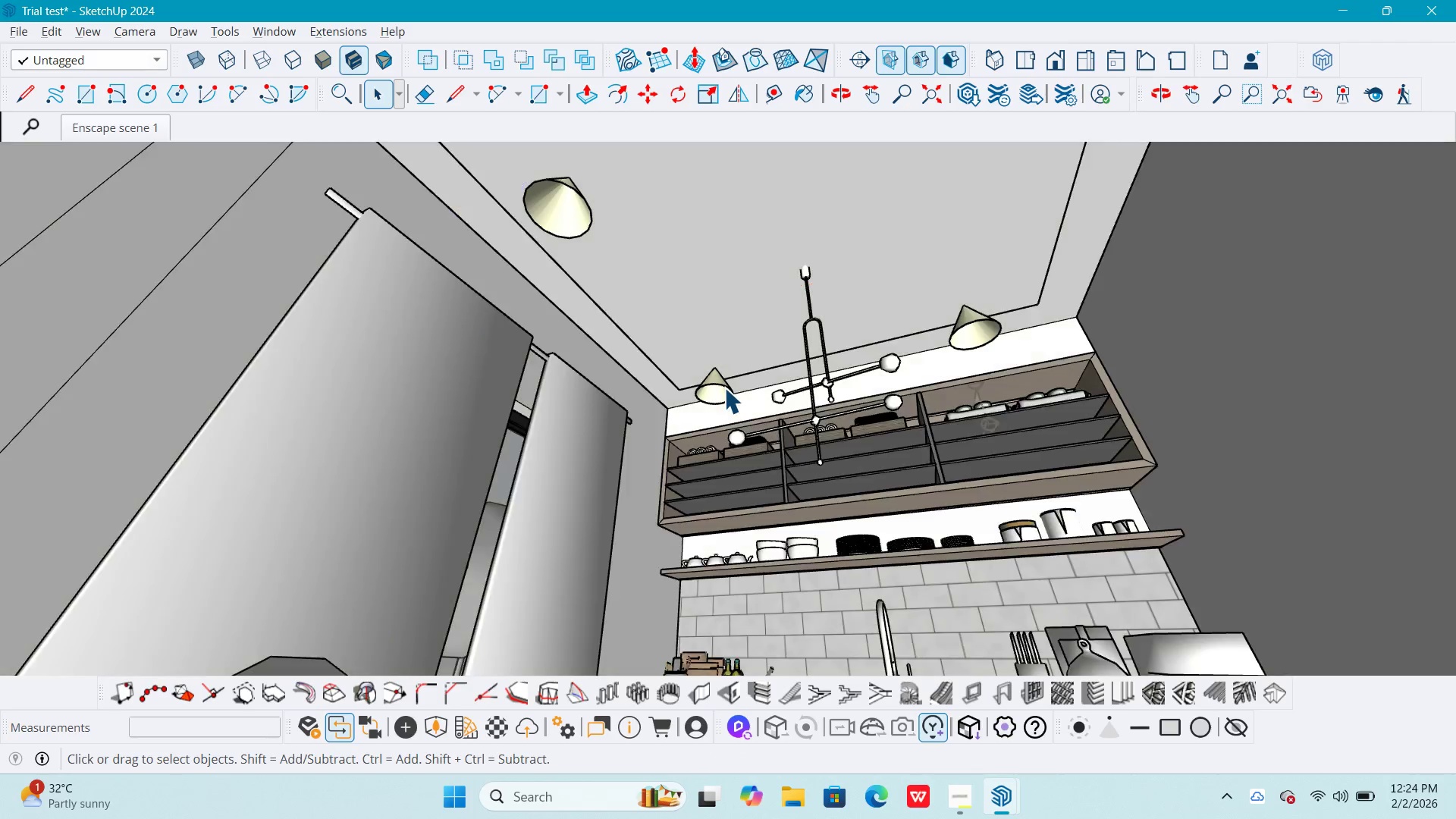 
key(Escape)
 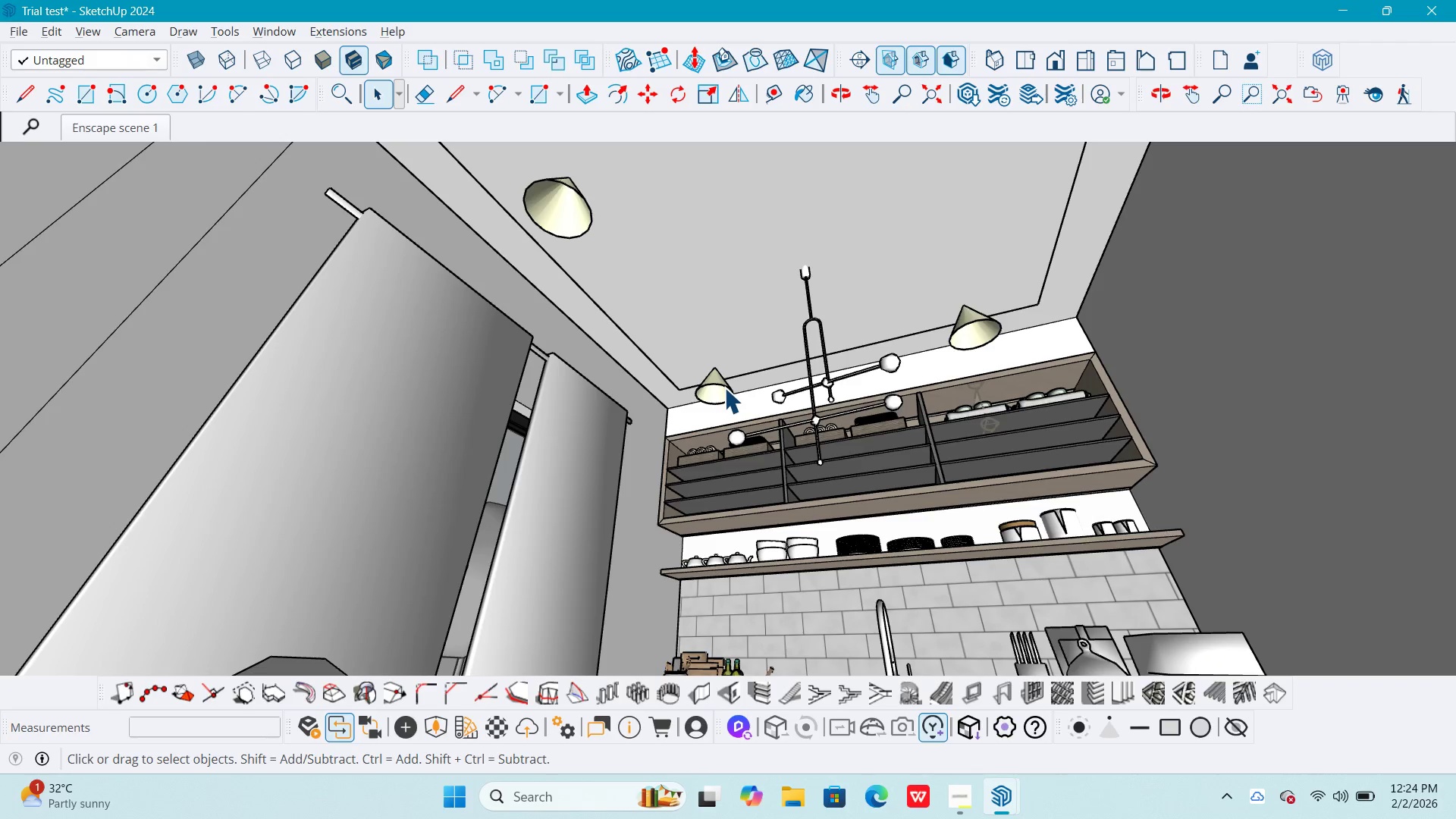 
key(Escape)
 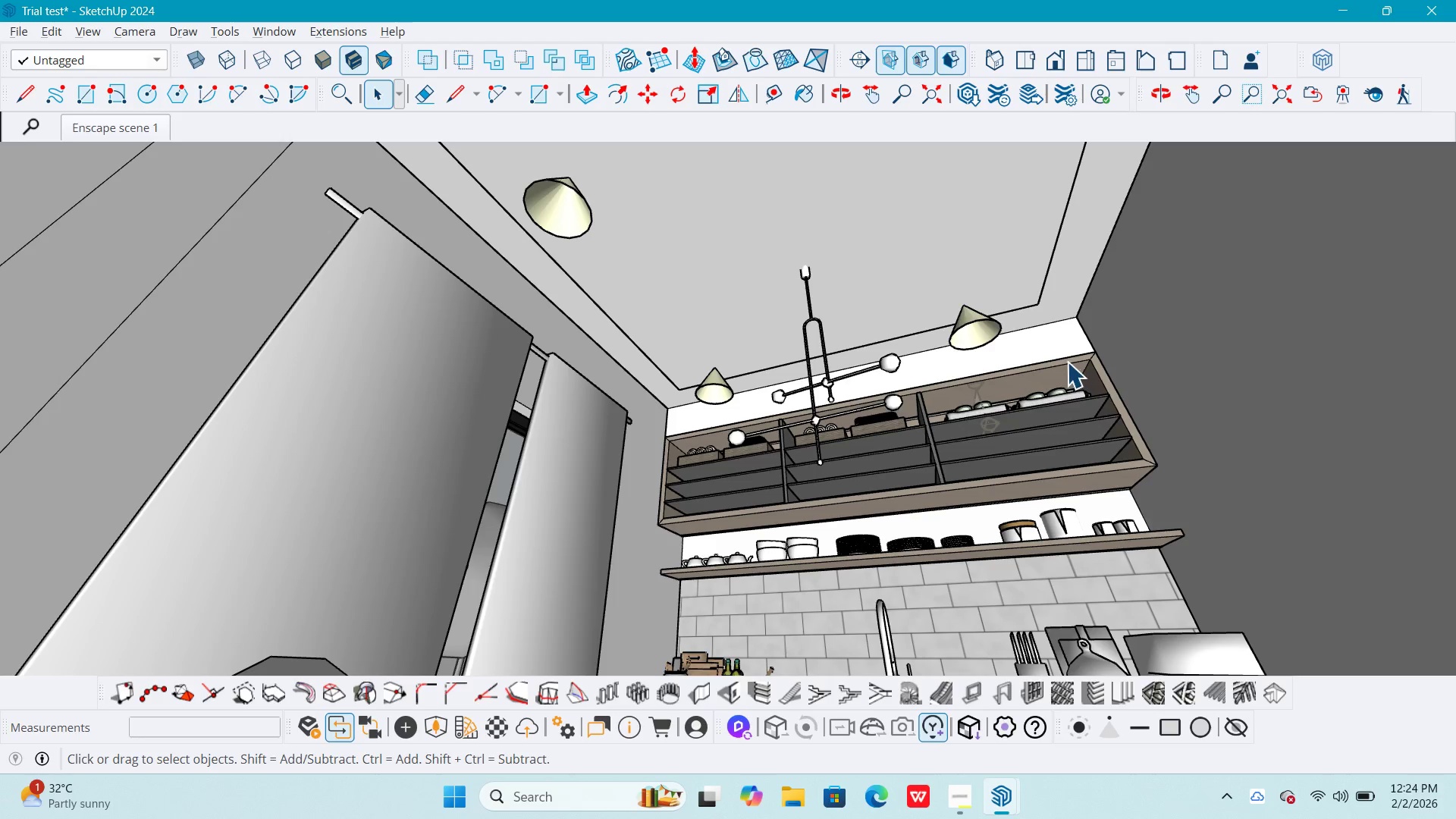 
left_click([982, 319])
 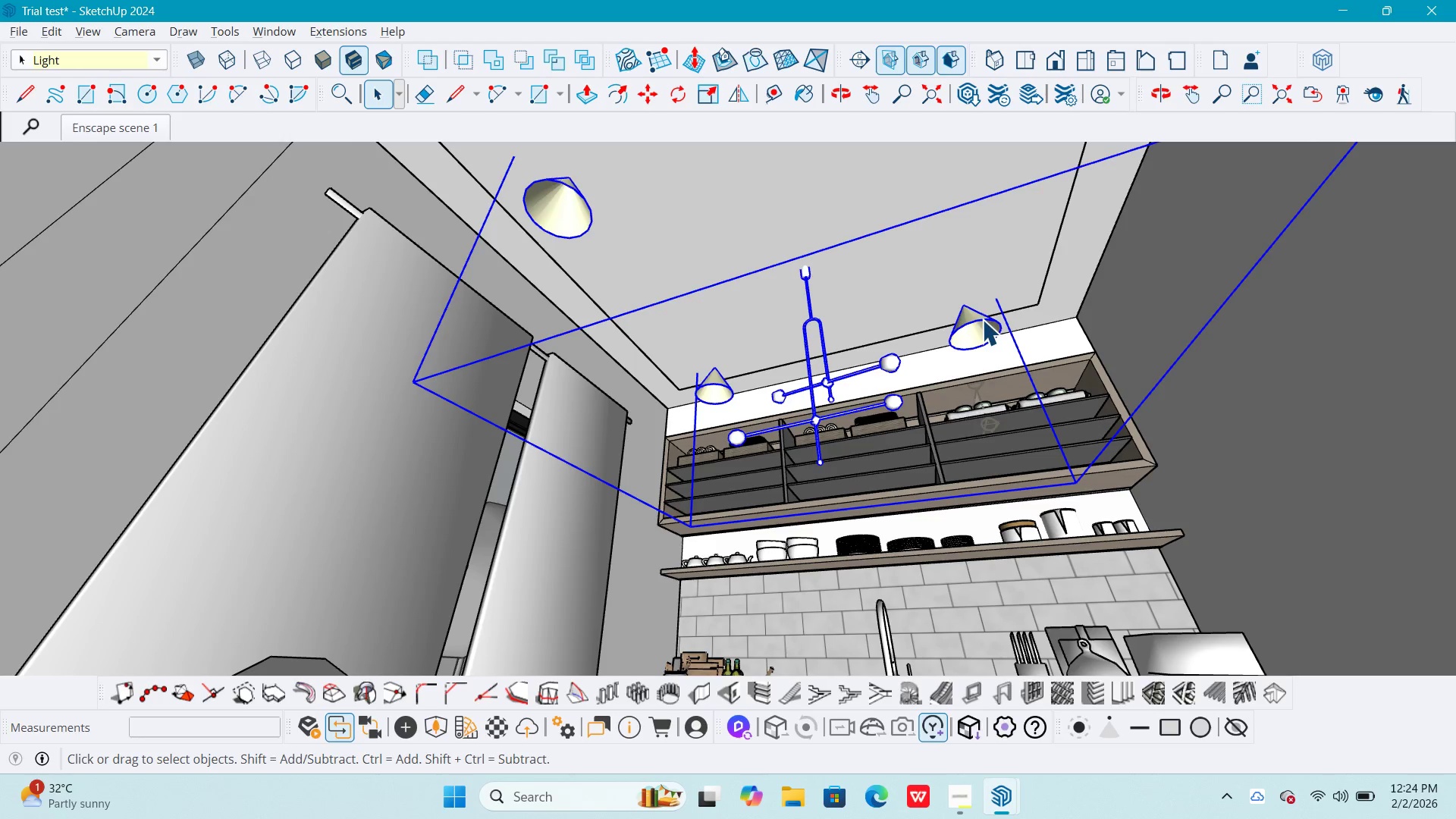 
double_click([982, 319])
 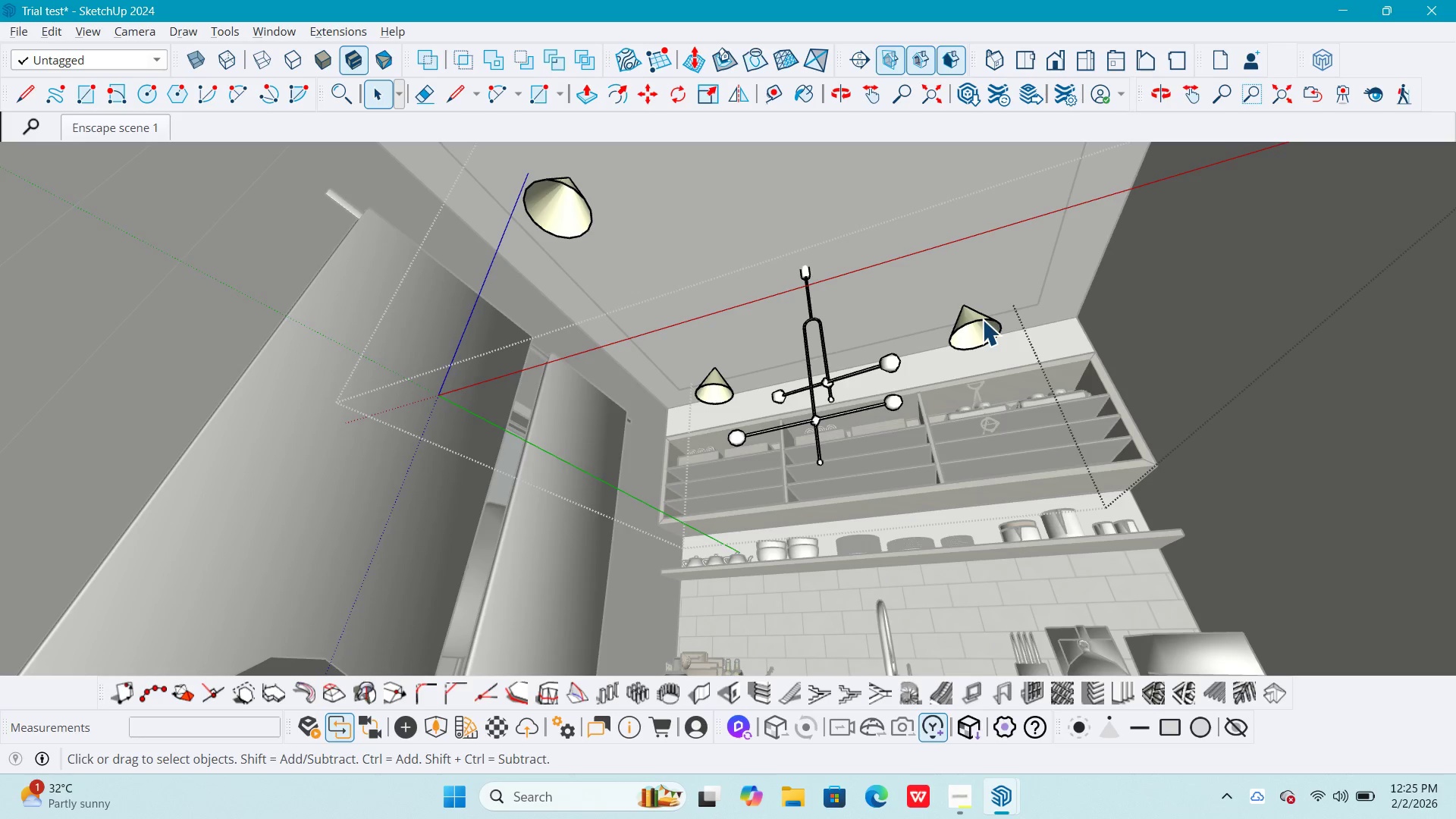 
triple_click([982, 319])
 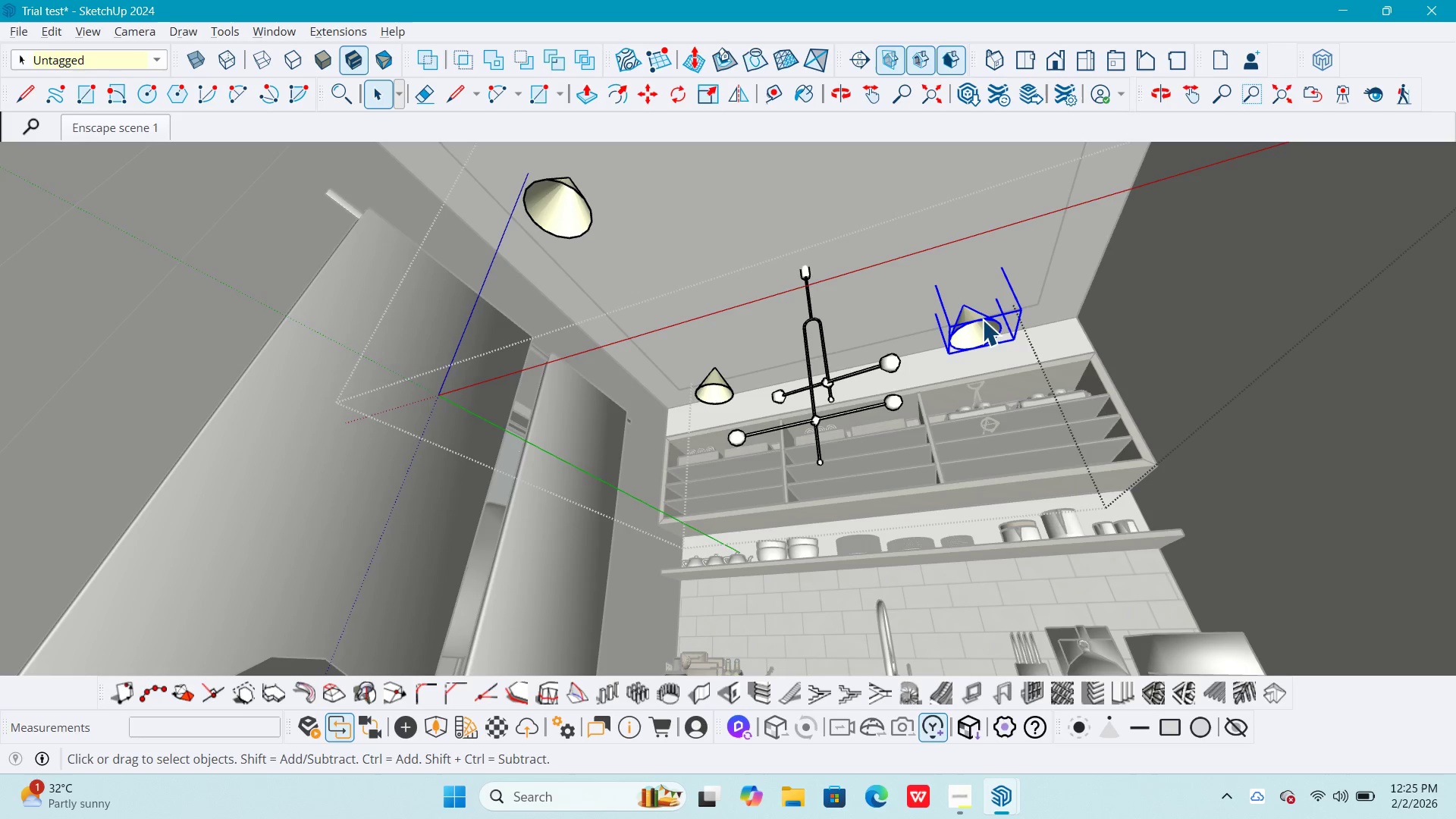 
key(Control+C)
 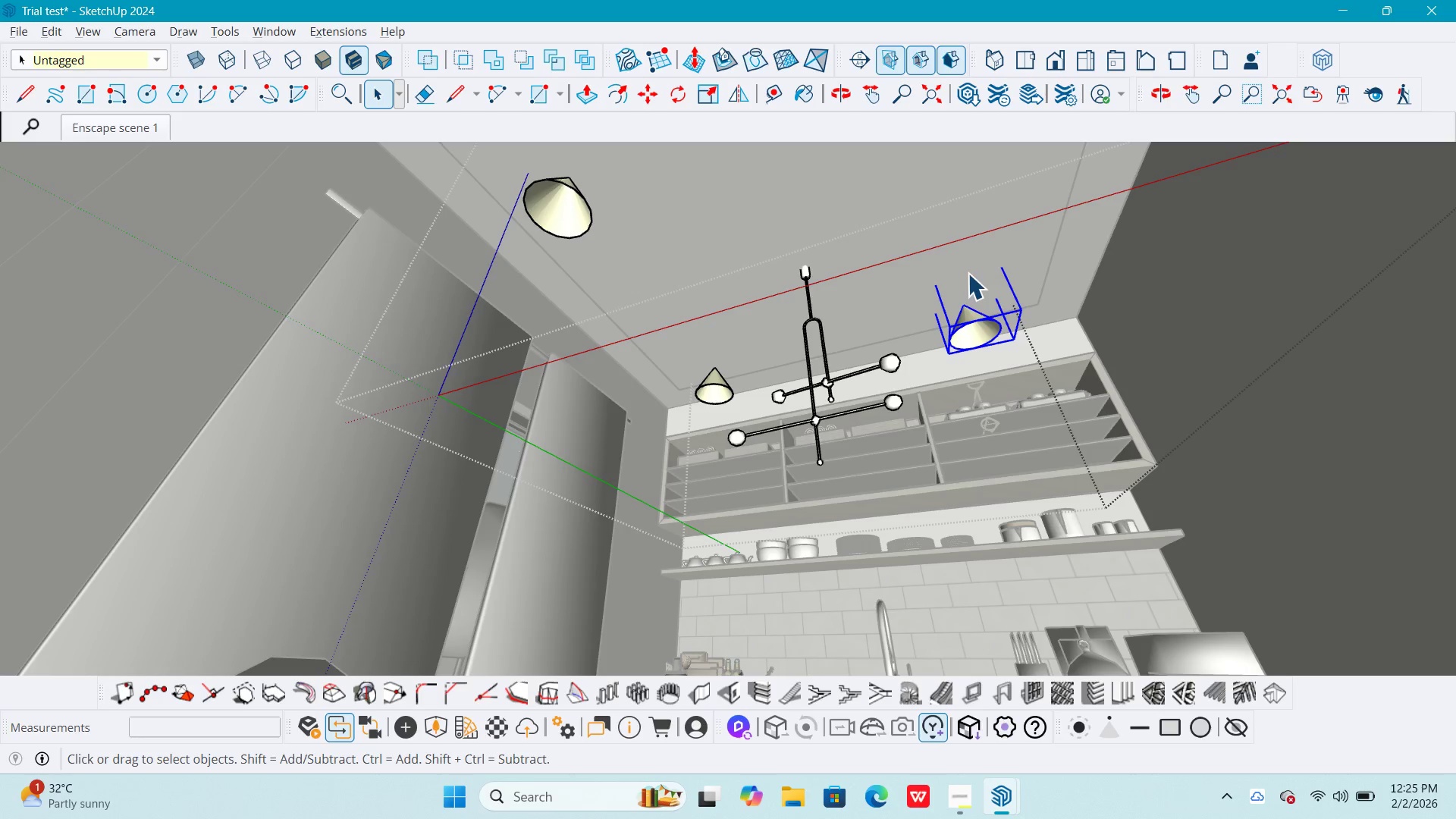 
key(M)
 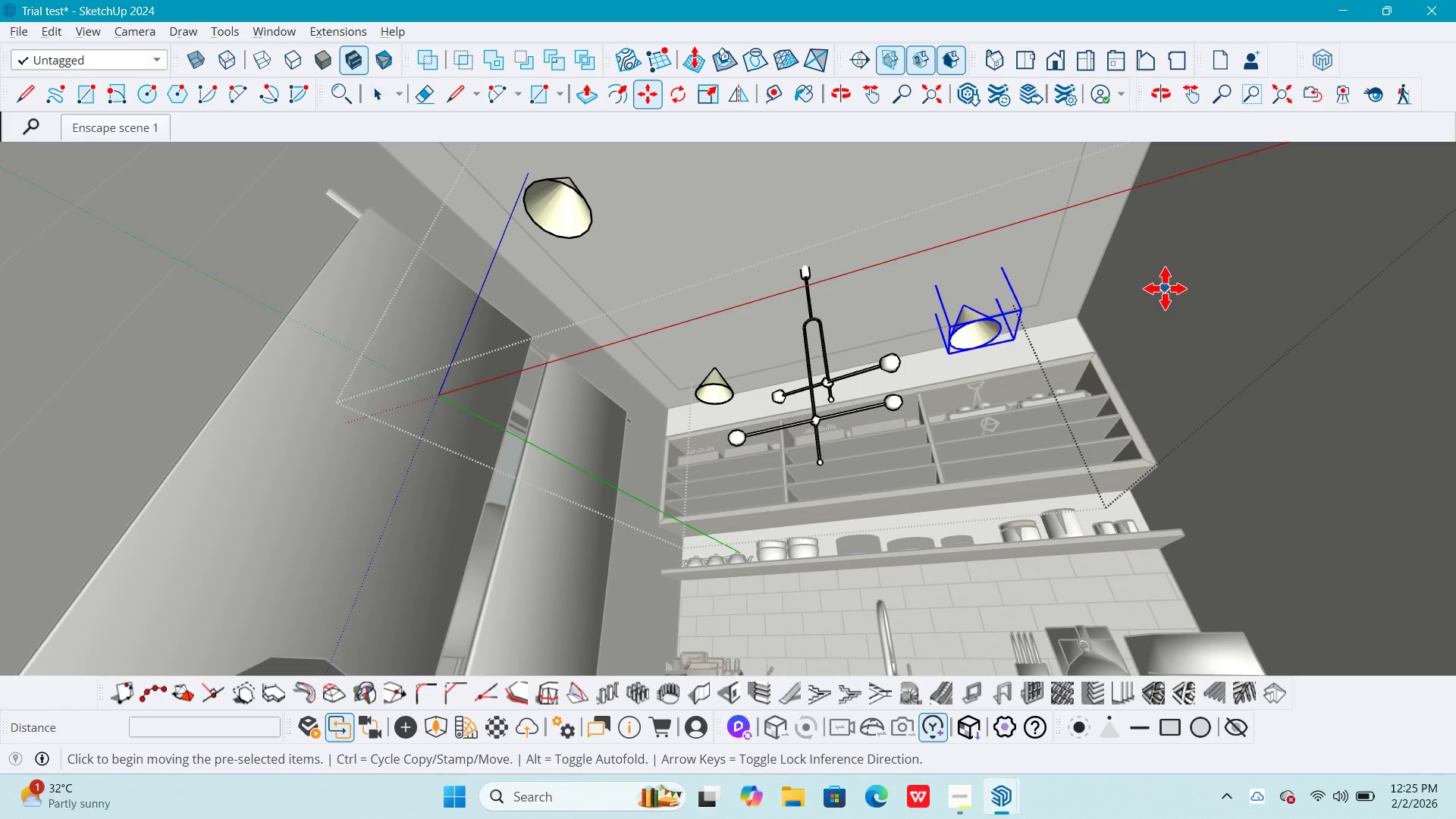 
left_click([1165, 288])
 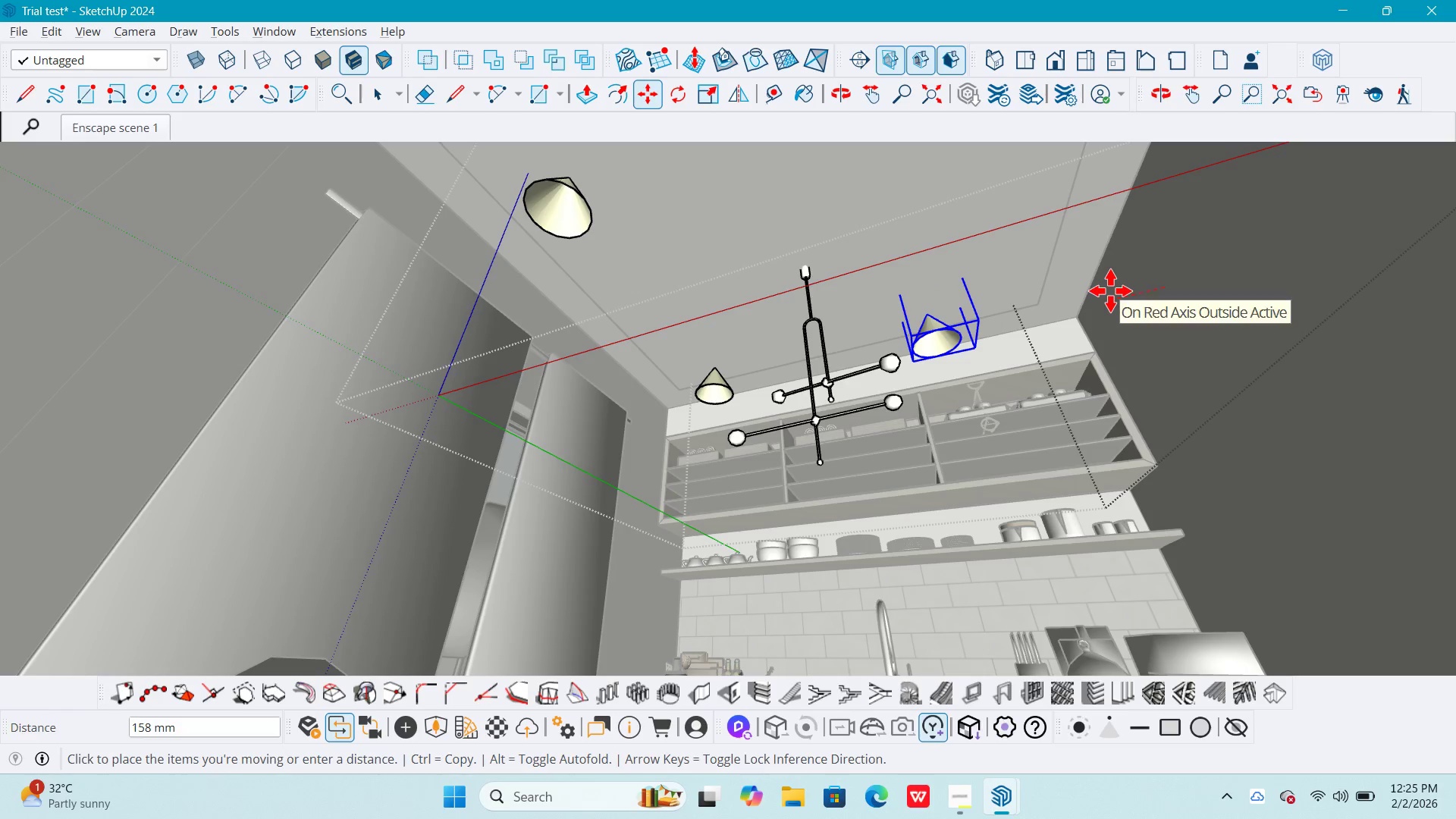 
key(Control+ControlLeft)
 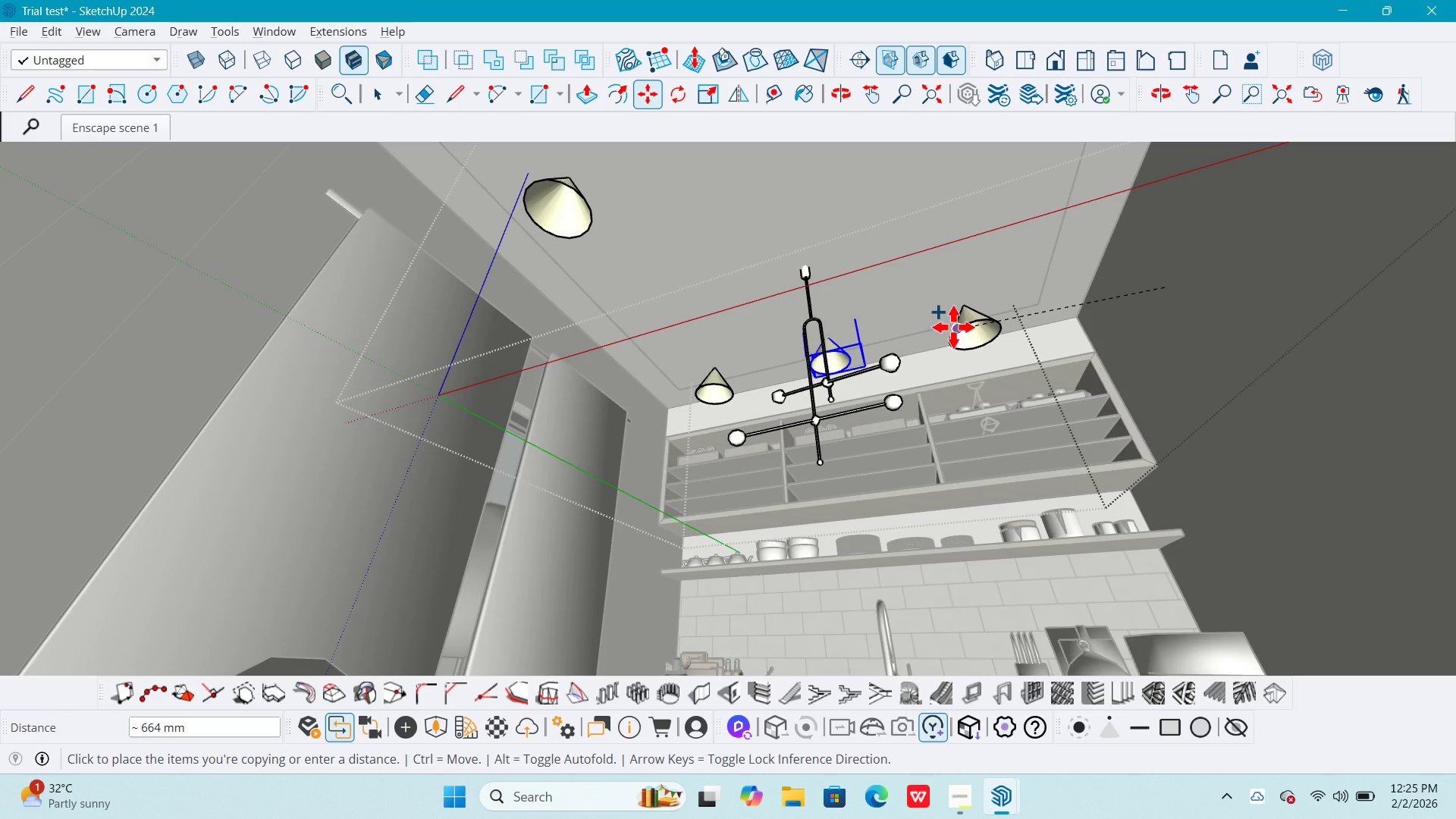 
key(Space)
 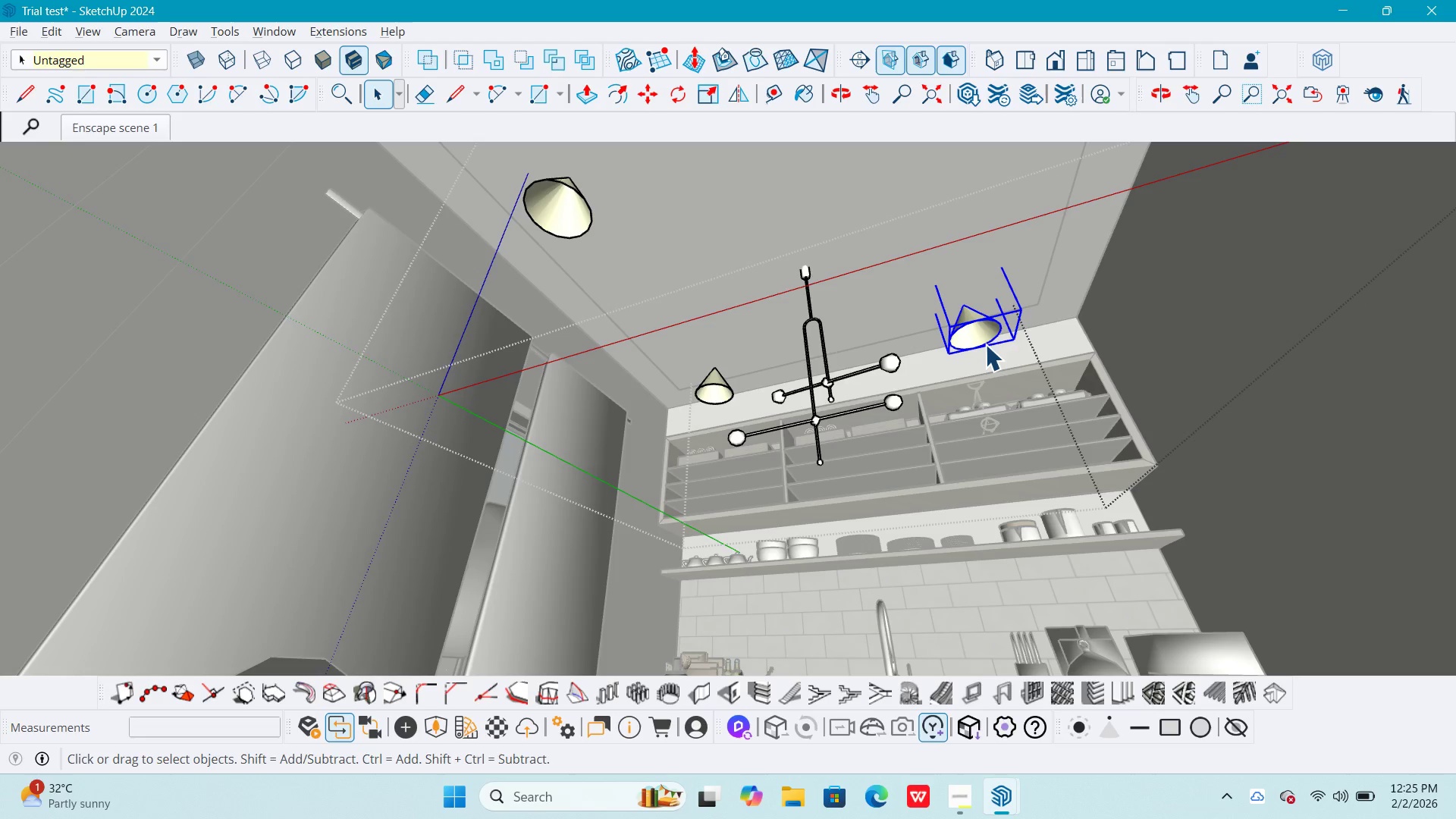 
key(Control+C)
 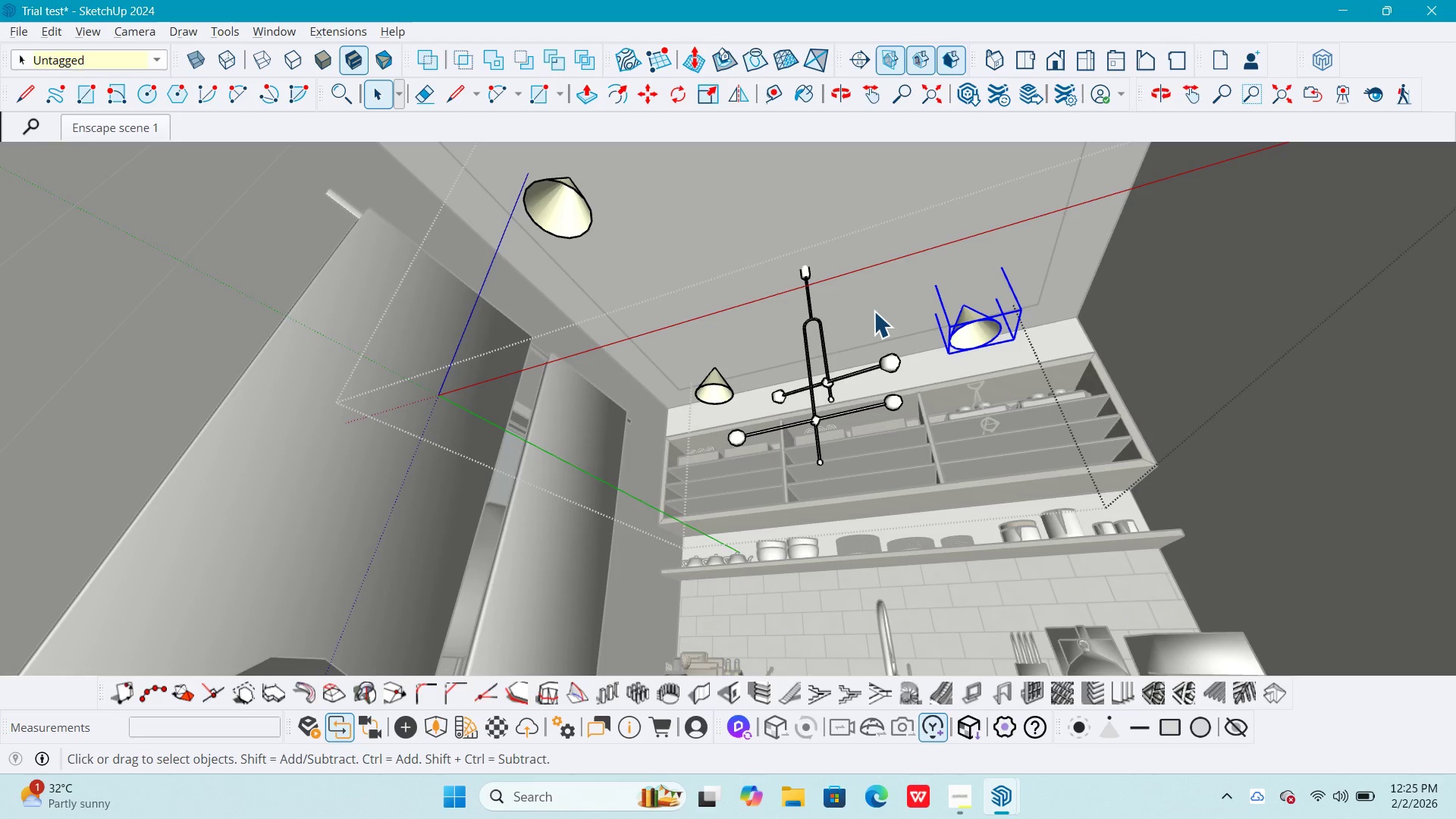 
key(Escape)
 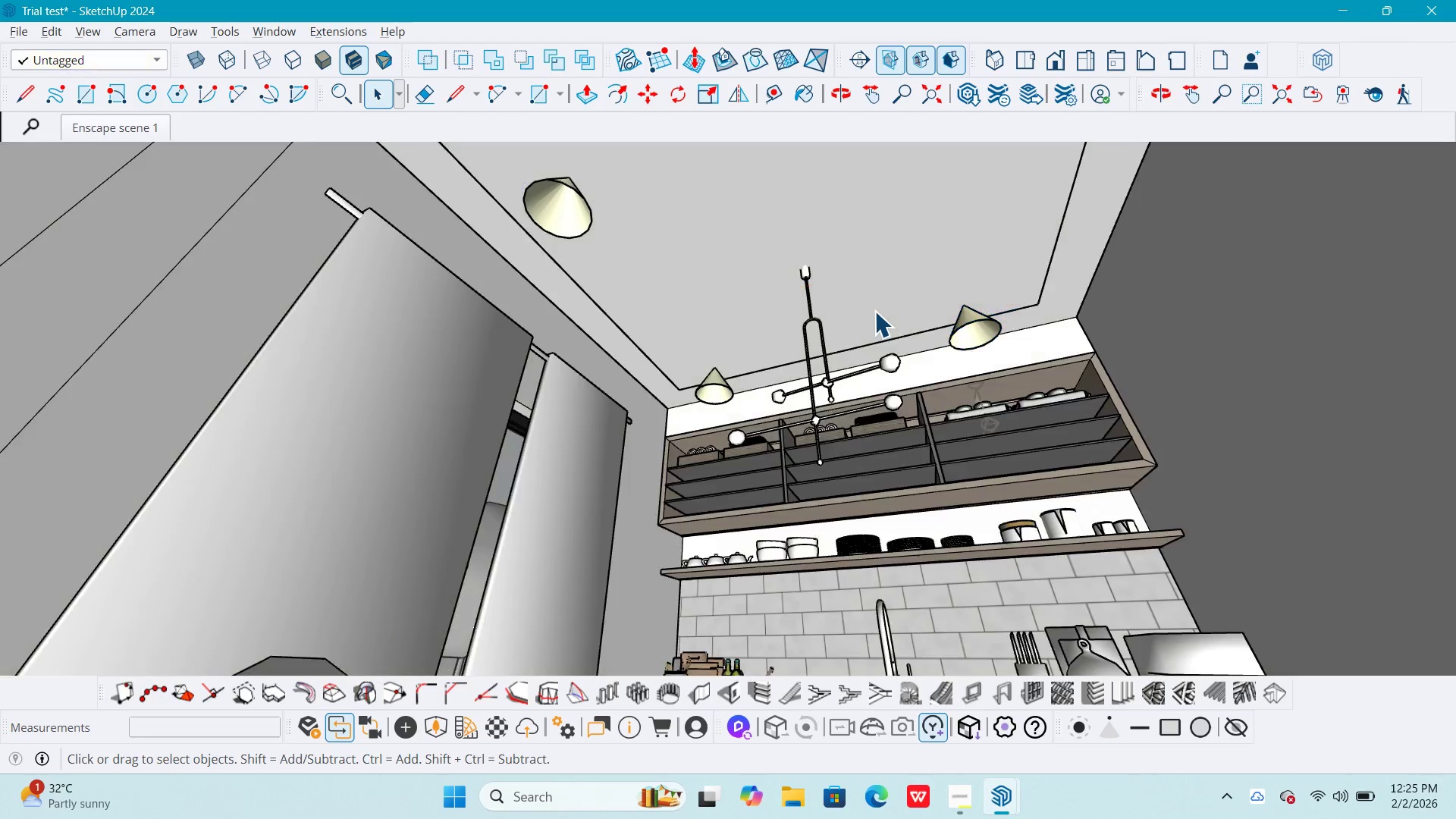 
key(Escape)
 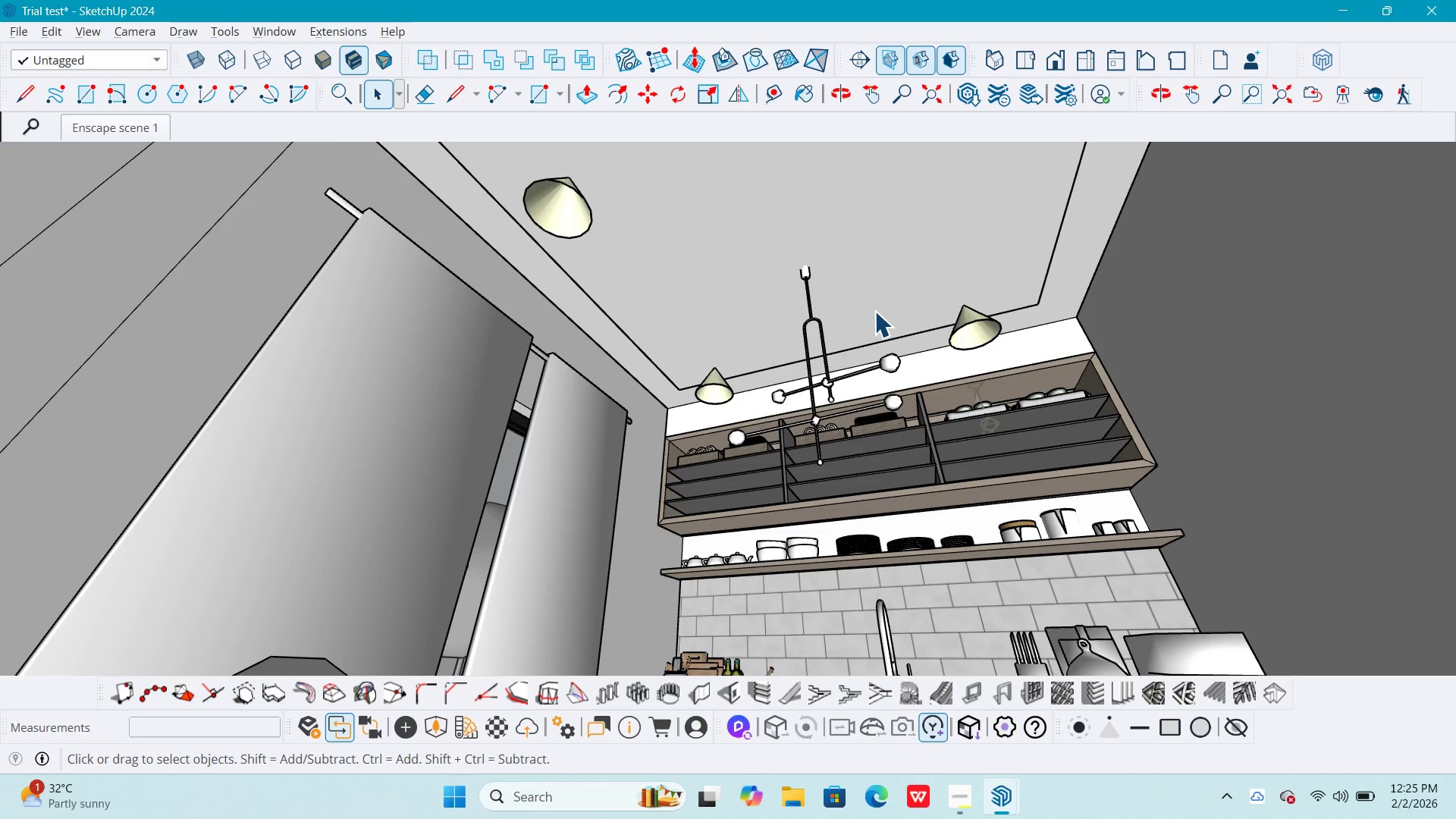 
key(Control+ControlLeft)
 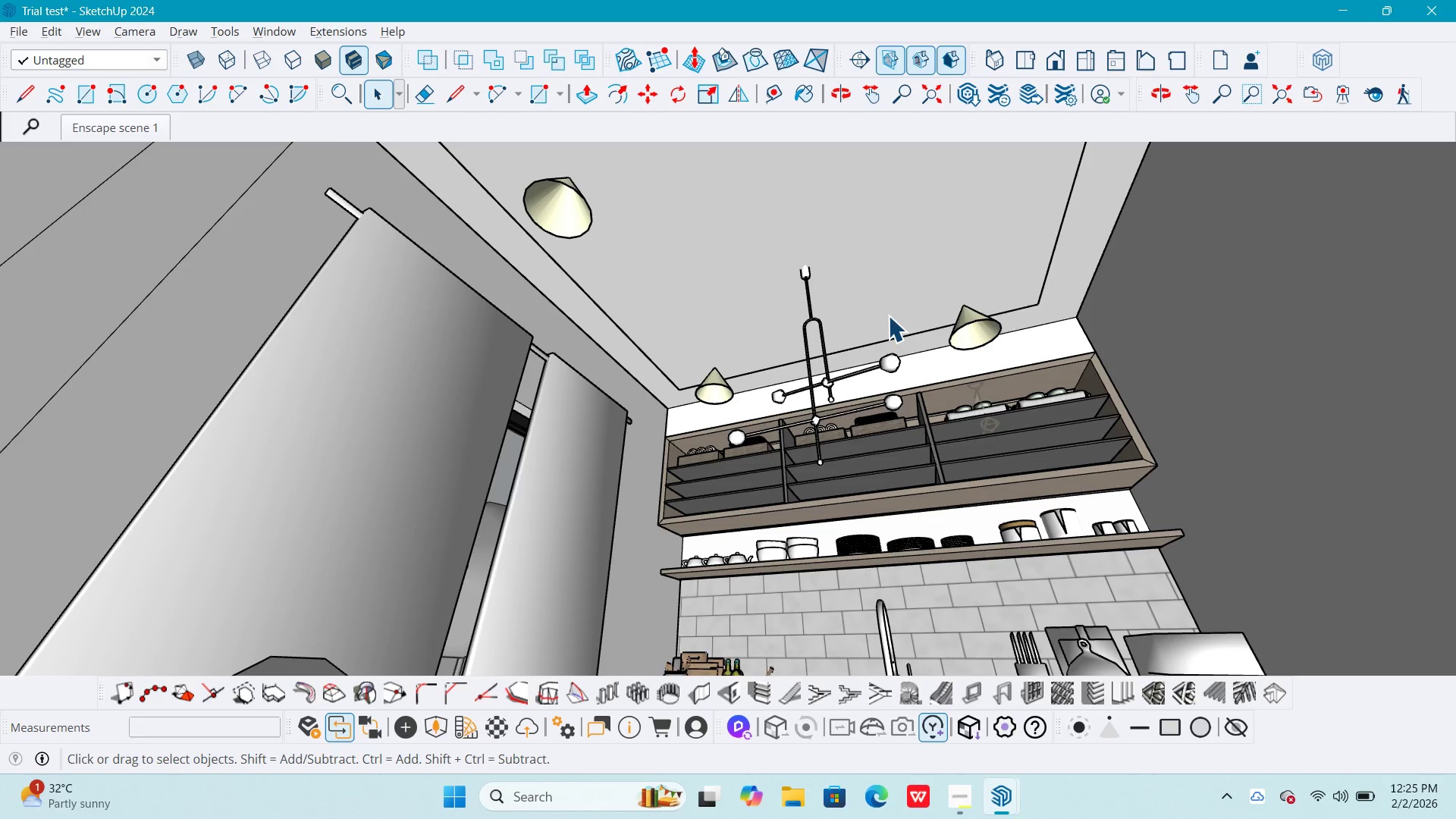 
key(Alt+AltLeft)
 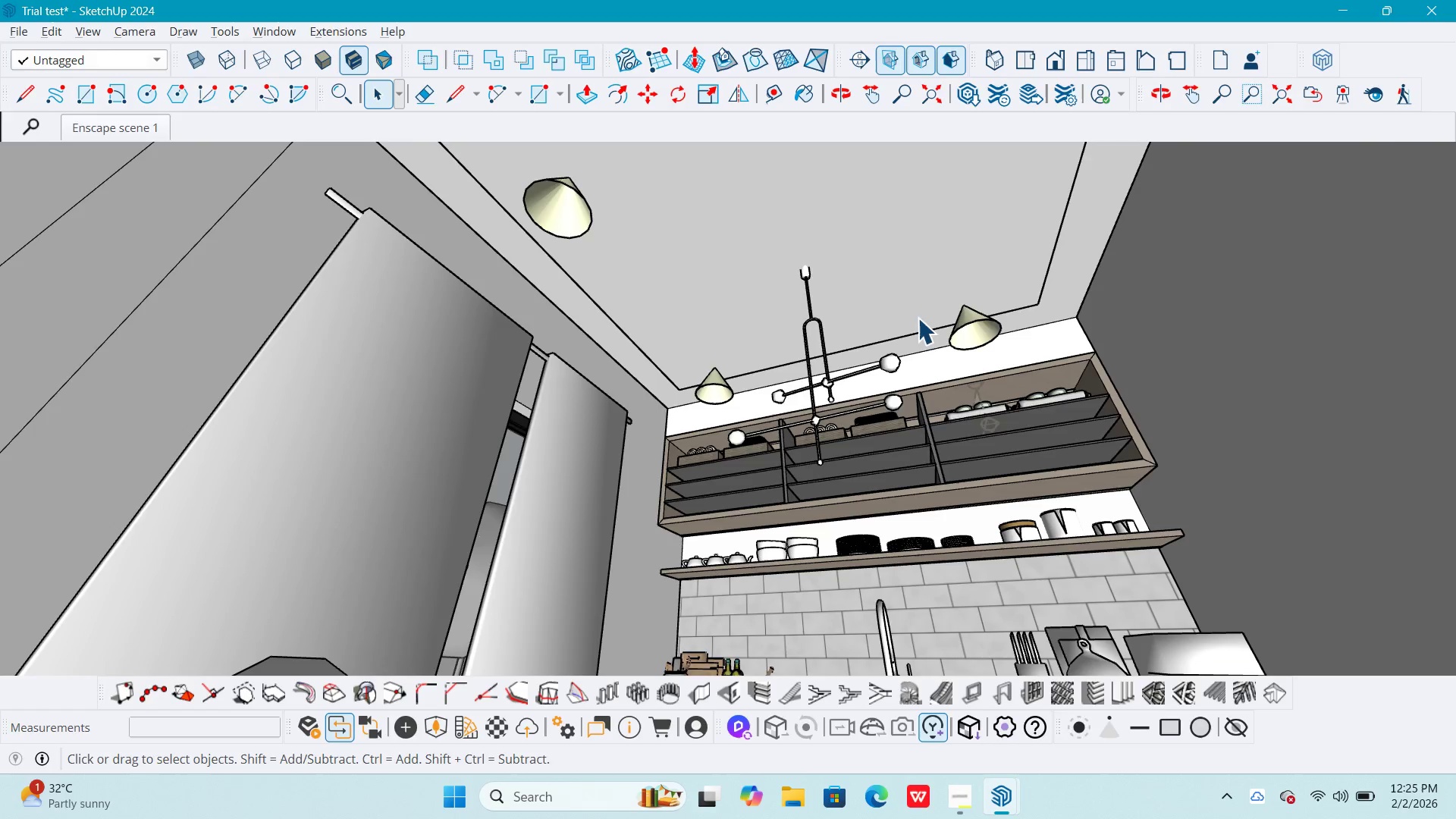 
key(Alt+Tab)
 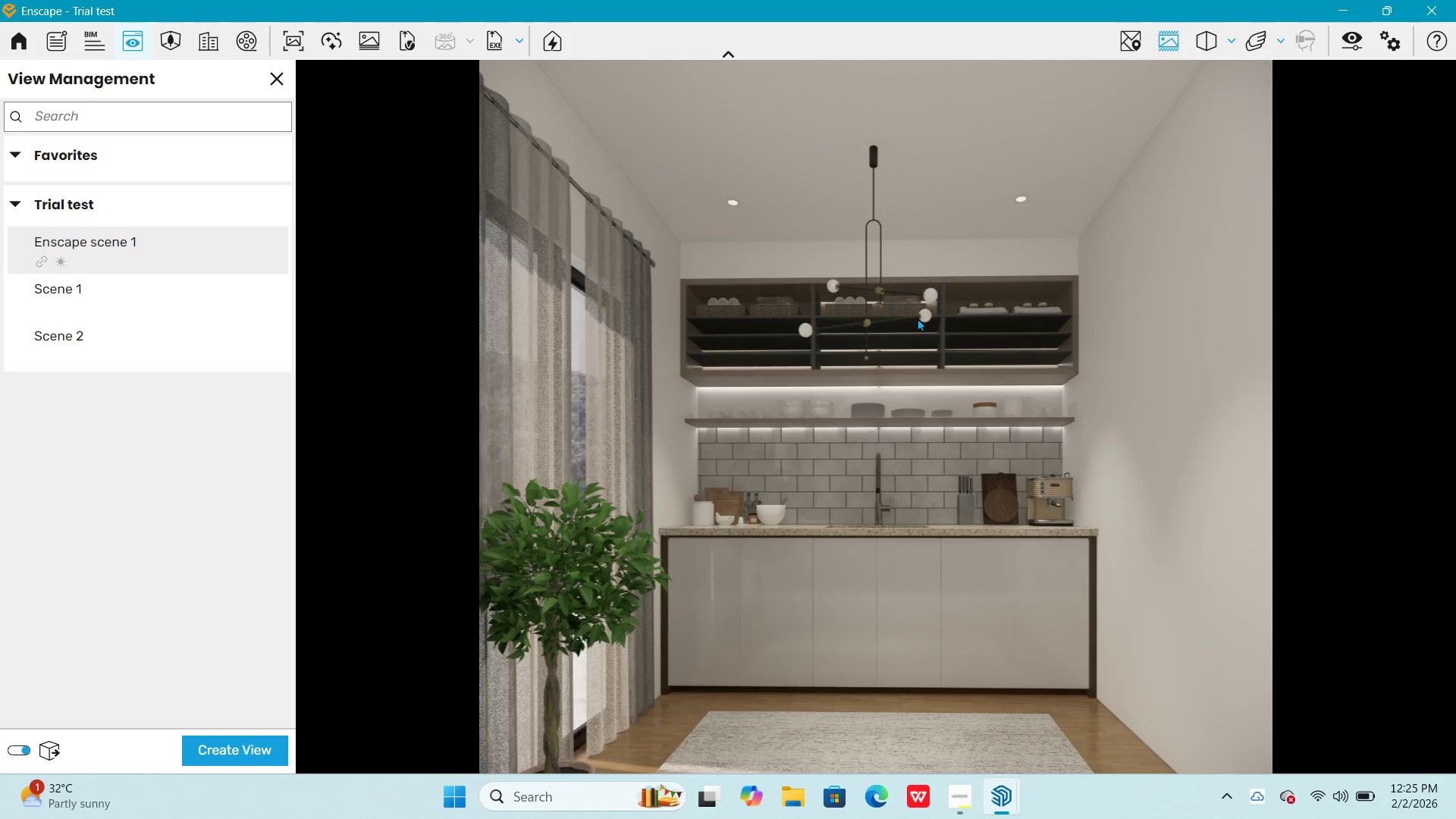 
wait(9.0)
 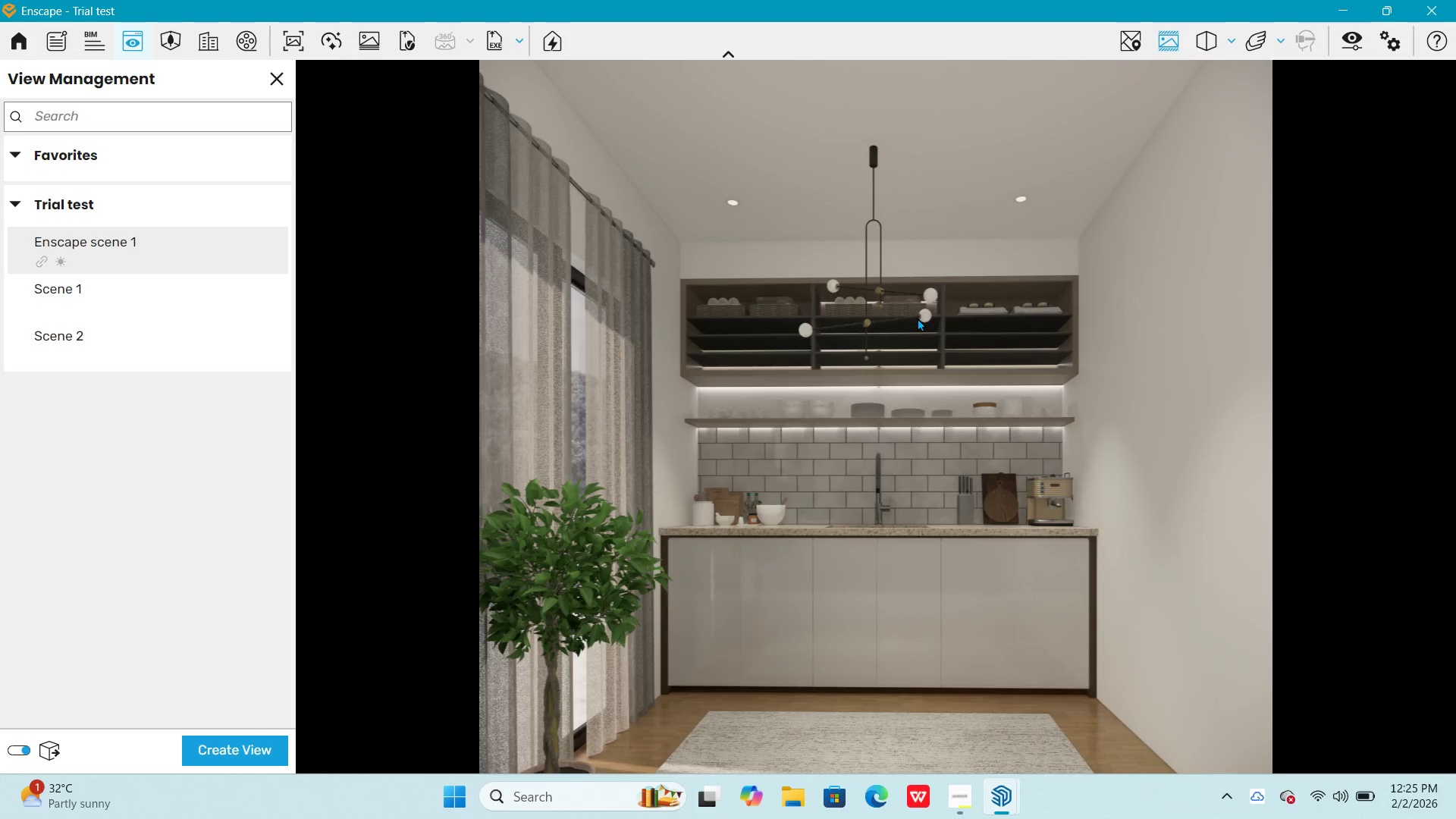 
key(Alt+AltLeft)
 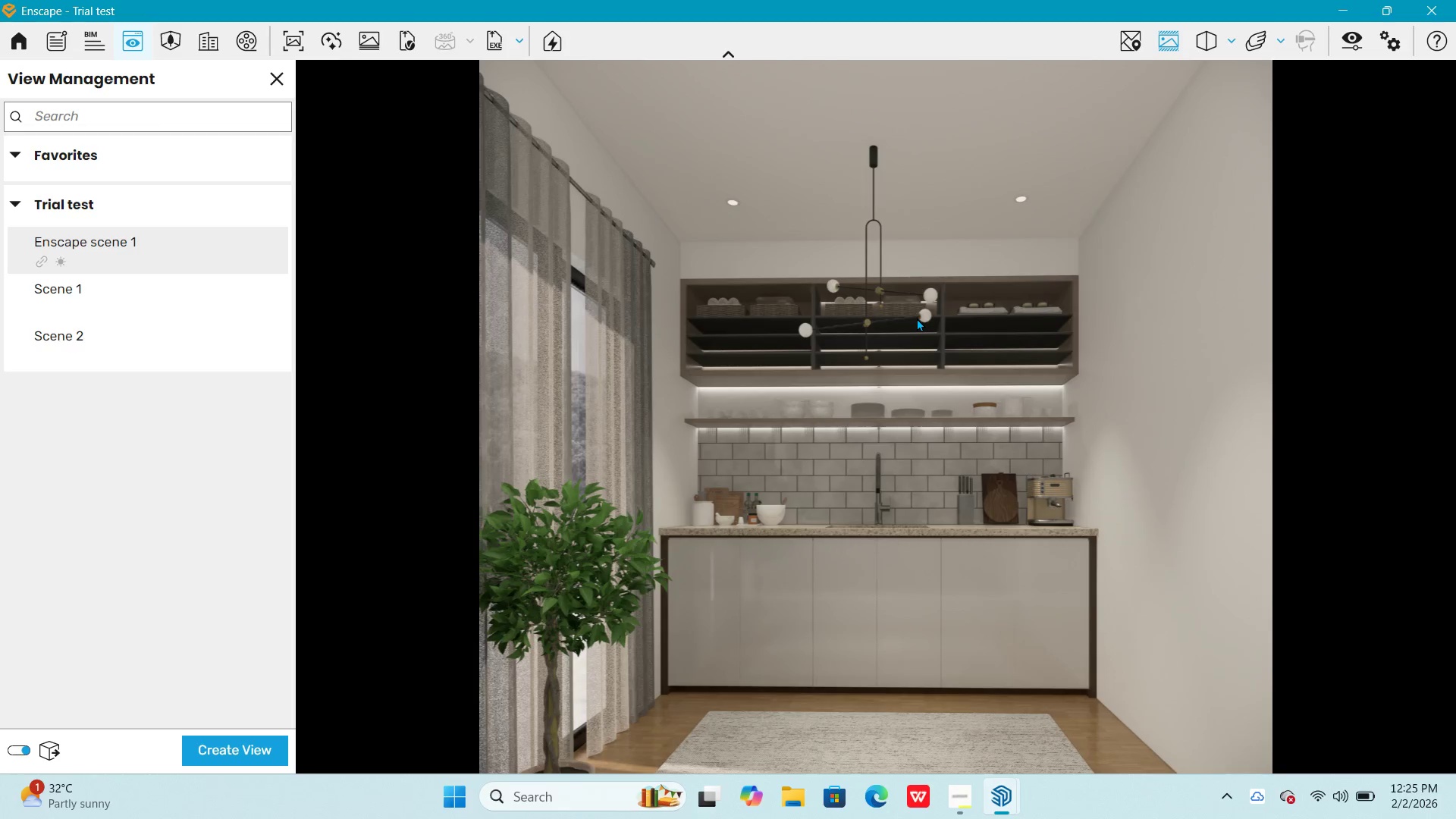 
key(Alt+Tab)
 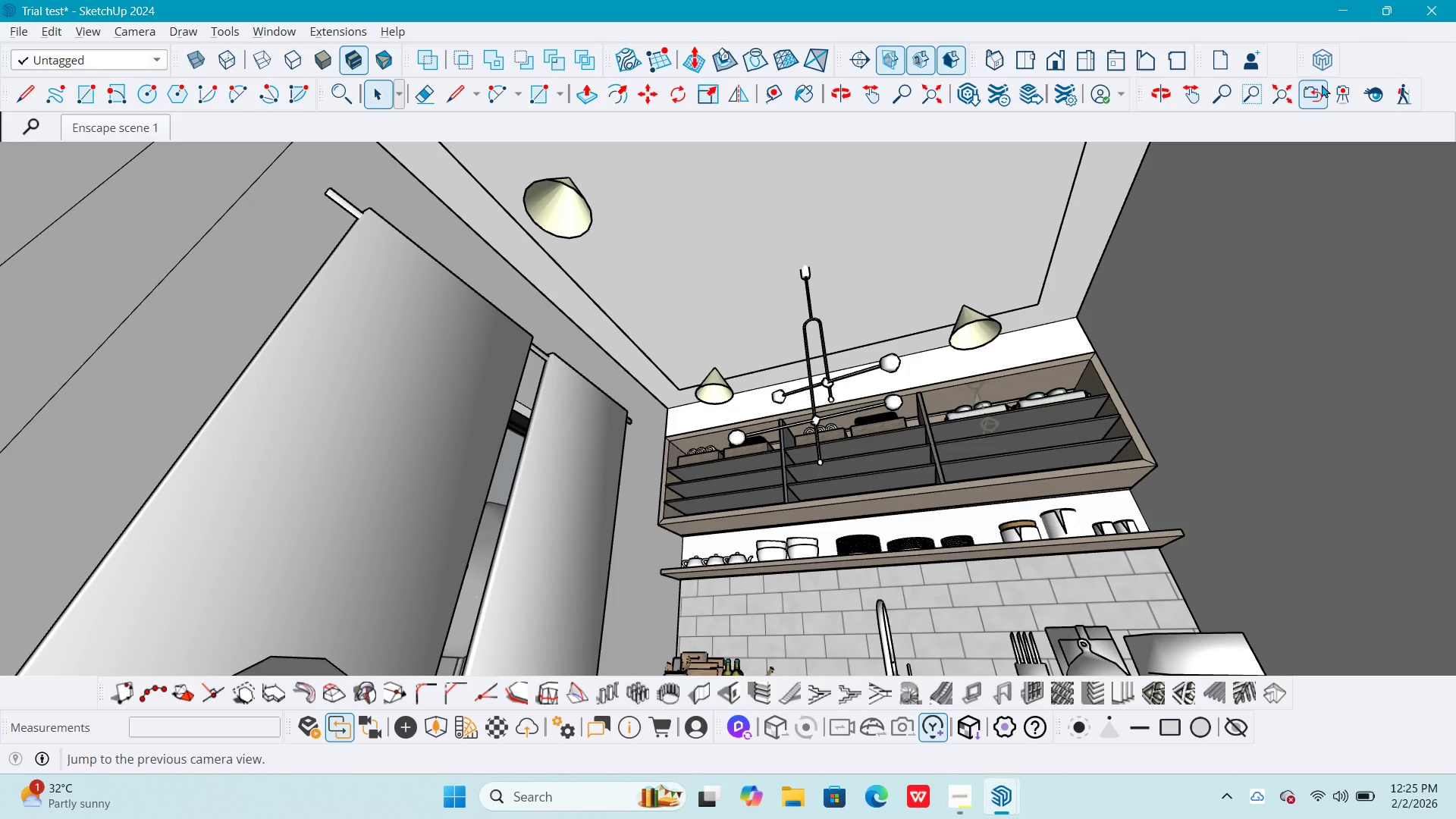 
left_click([1369, 97])
 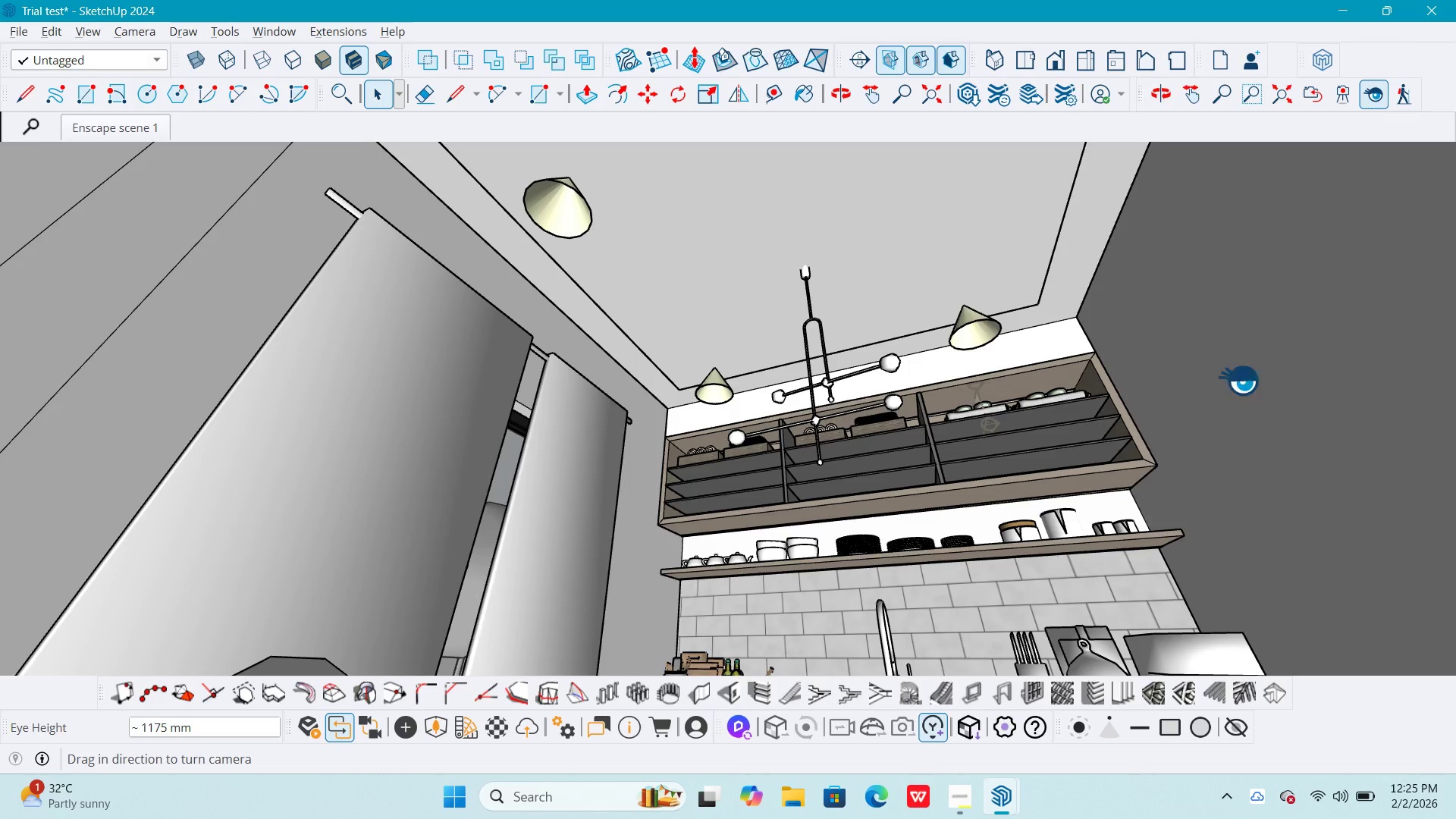 
left_click_drag(start_coordinate=[1125, 475], to_coordinate=[595, 353])
 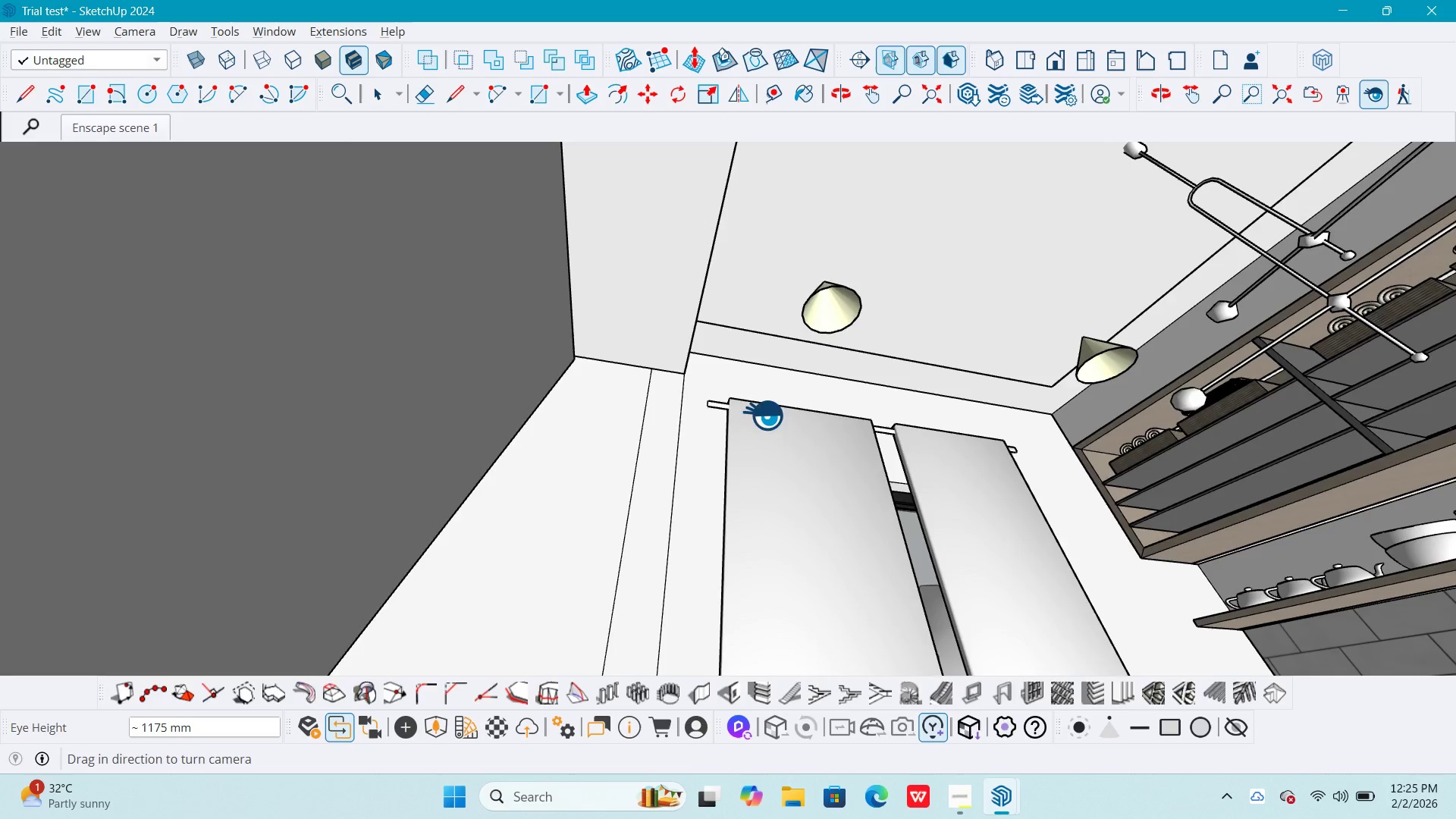 
left_click_drag(start_coordinate=[778, 419], to_coordinate=[752, 423])
 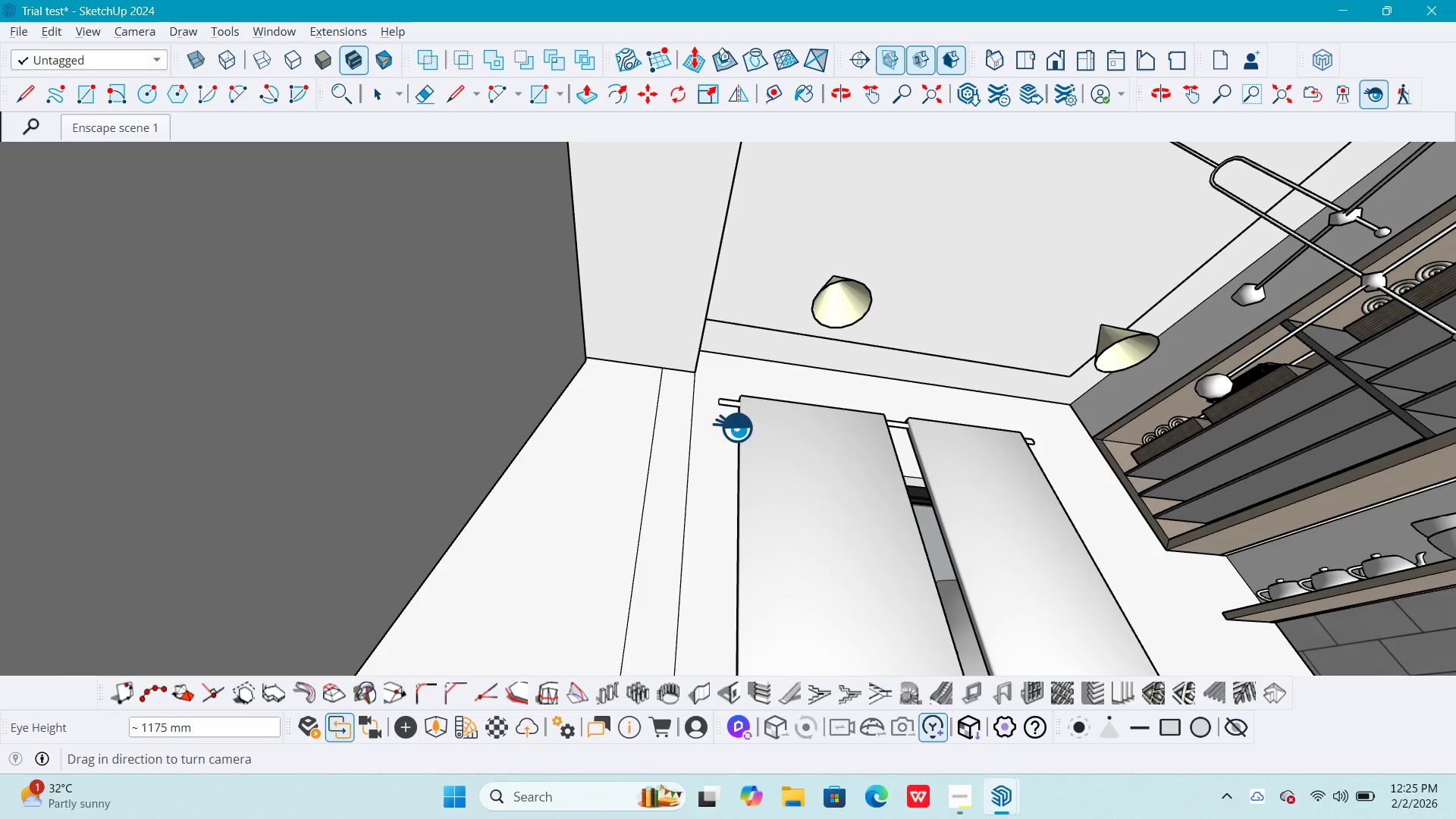 
key(Space)
 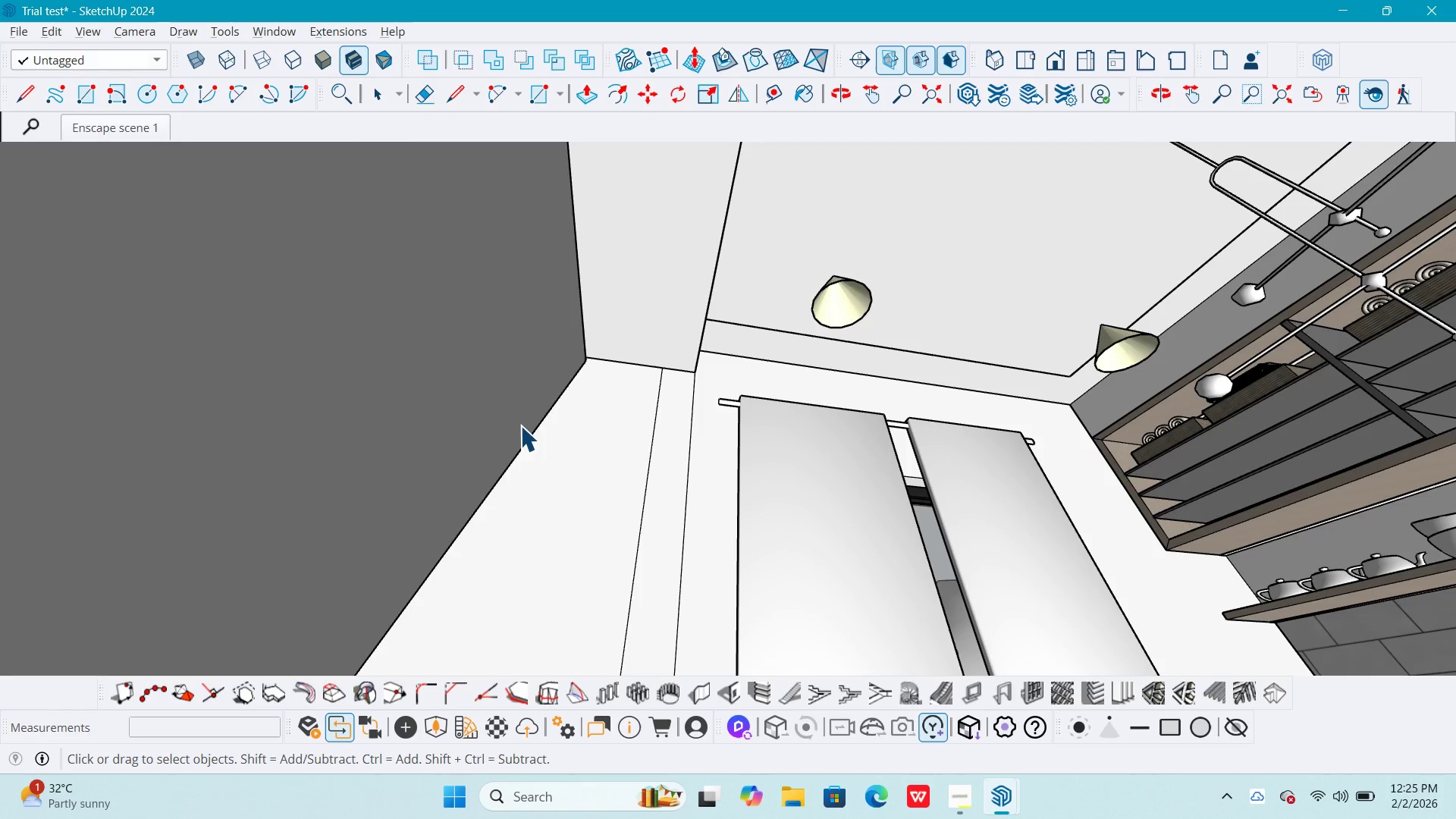 
triple_click([518, 424])
 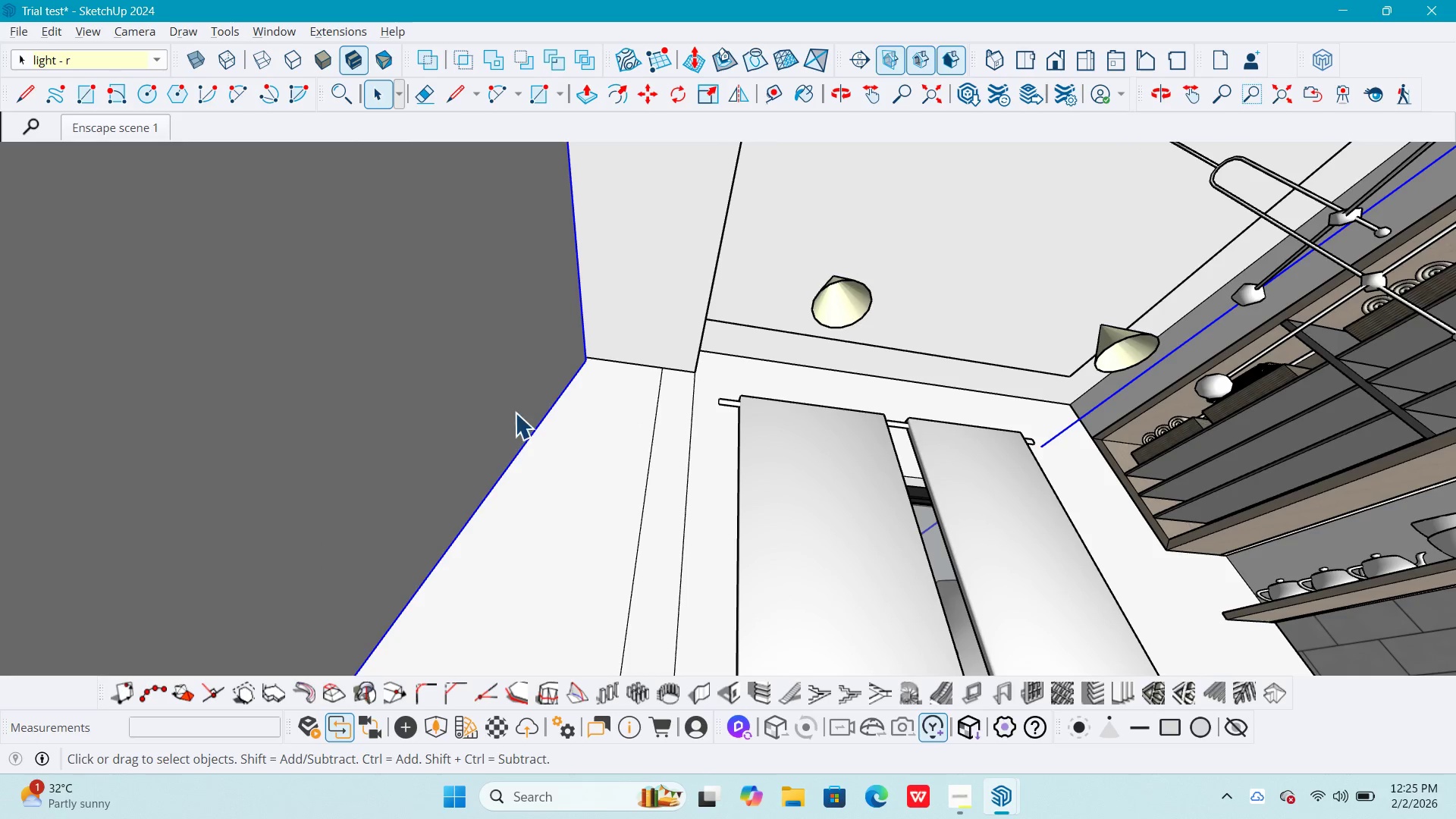 
double_click([506, 403])
 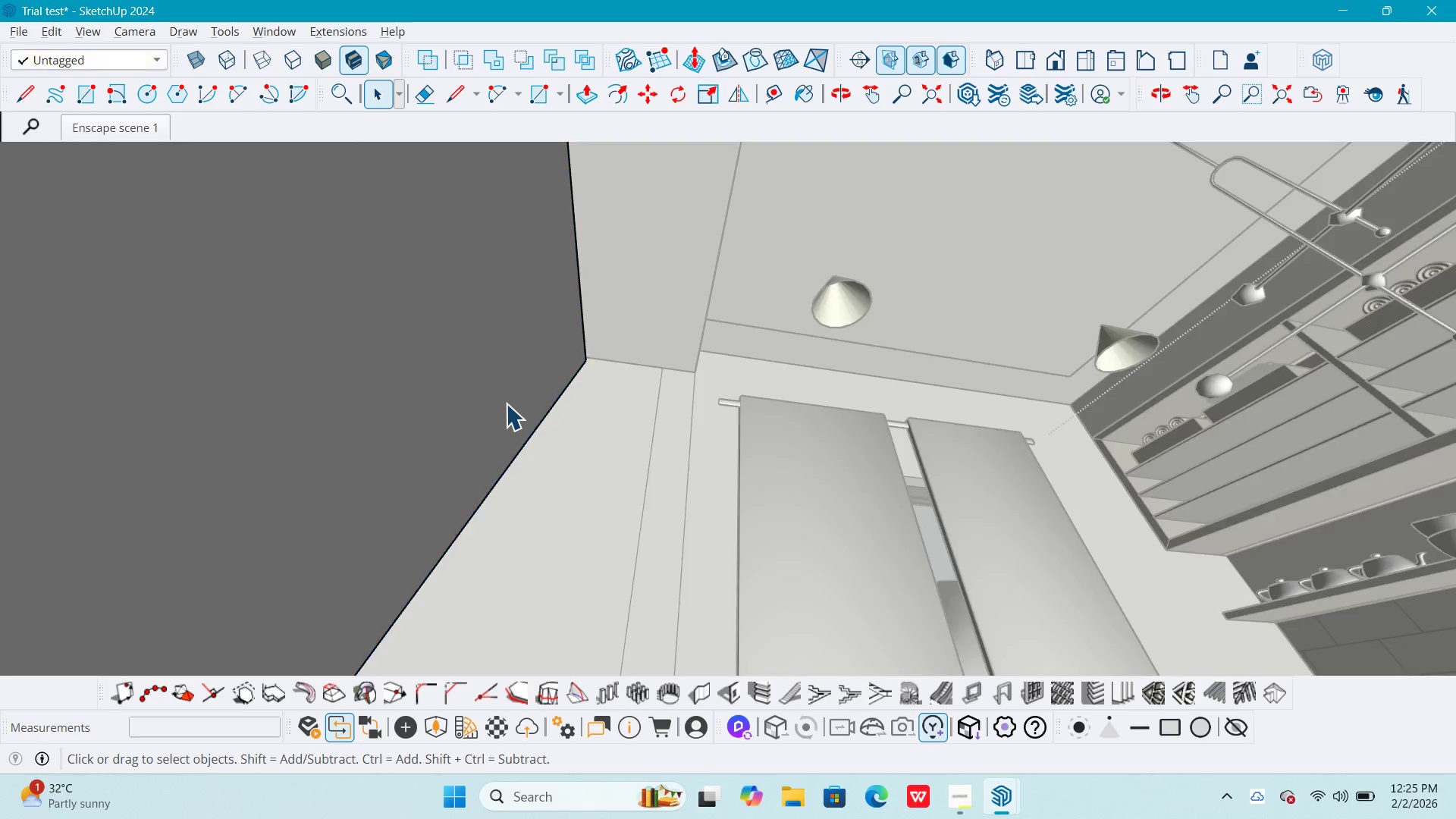 
triple_click([506, 403])
 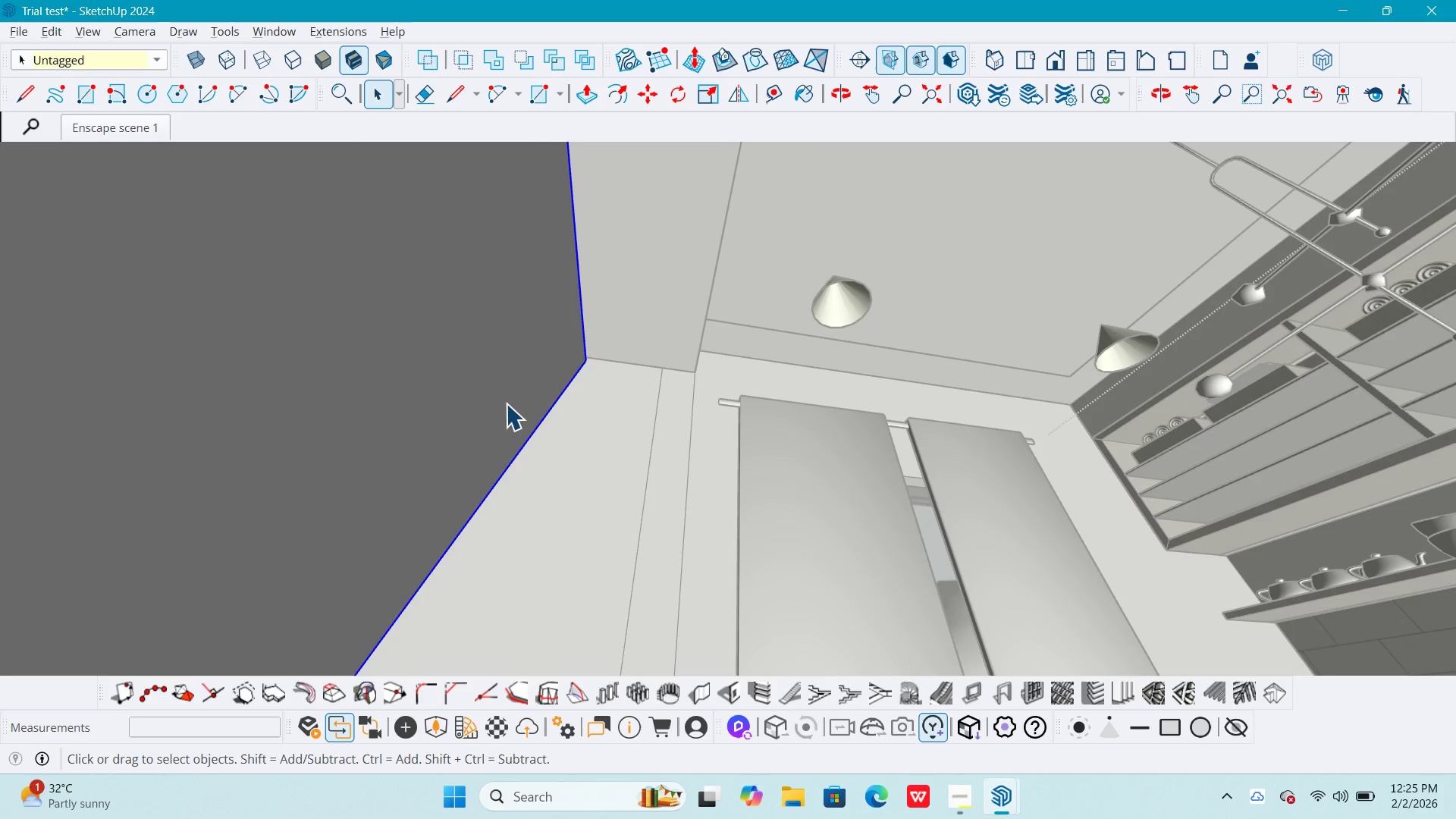 
key(M)
 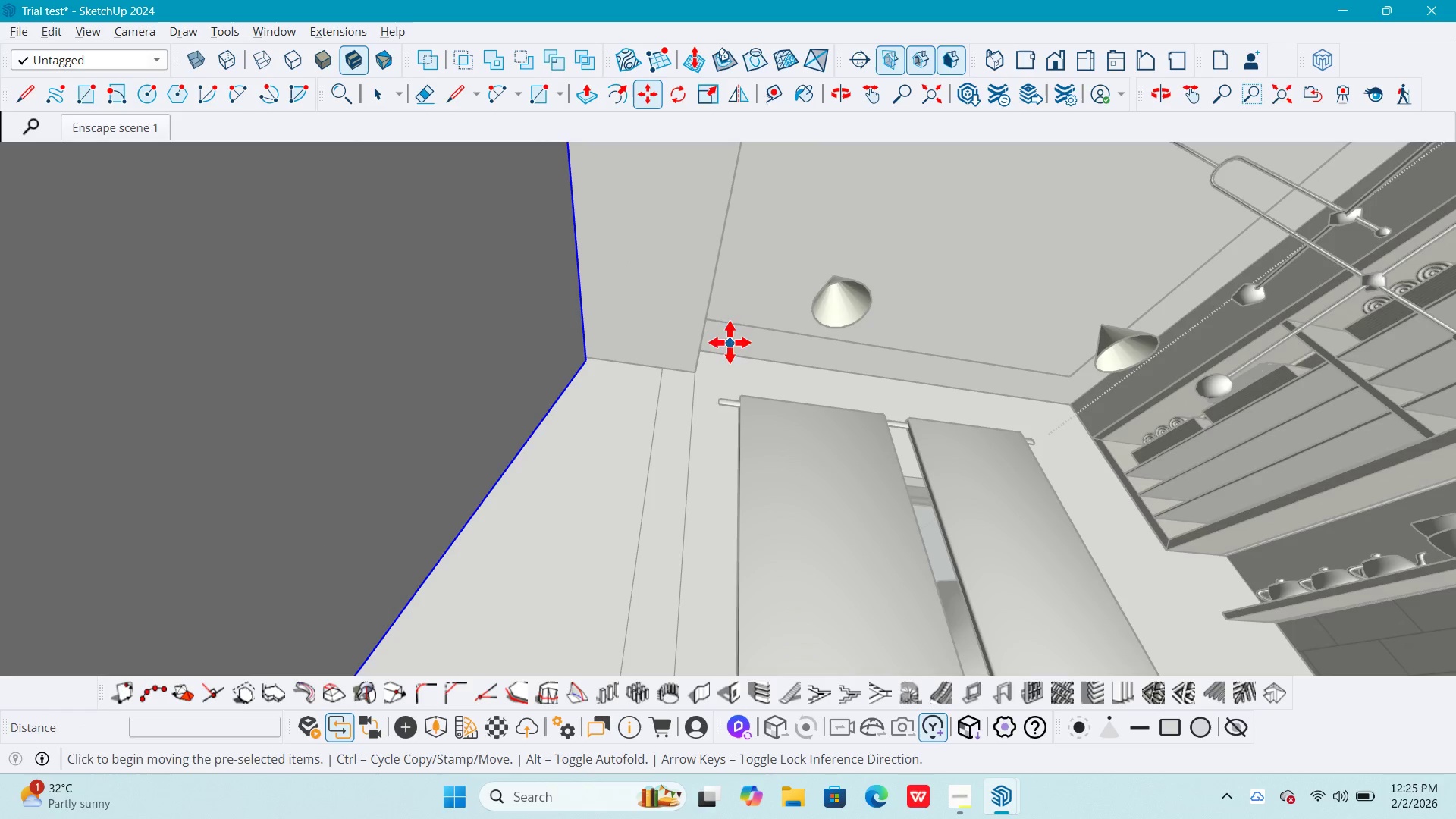 
left_click([731, 325])
 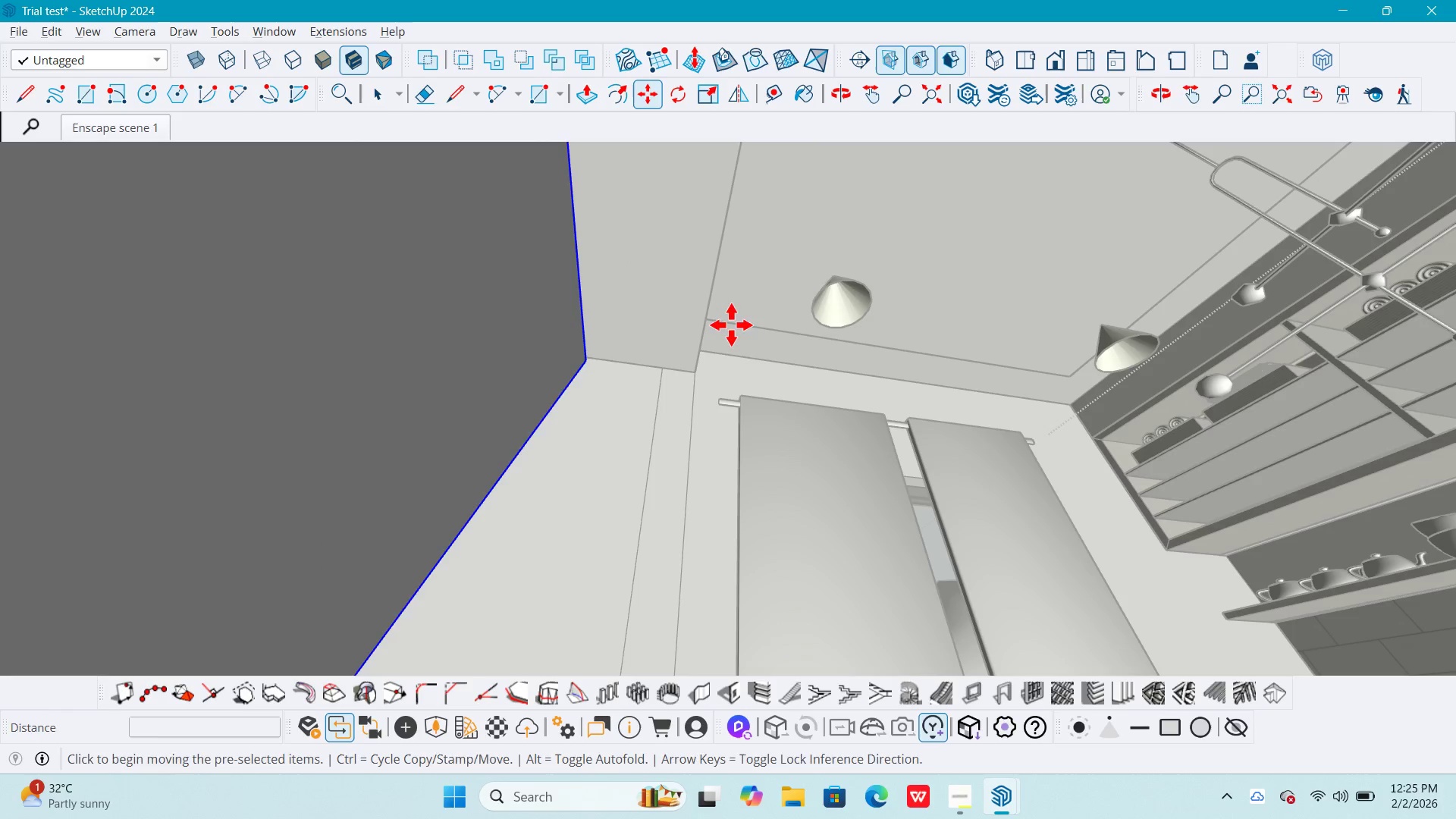 
key(Control+ControlLeft)
 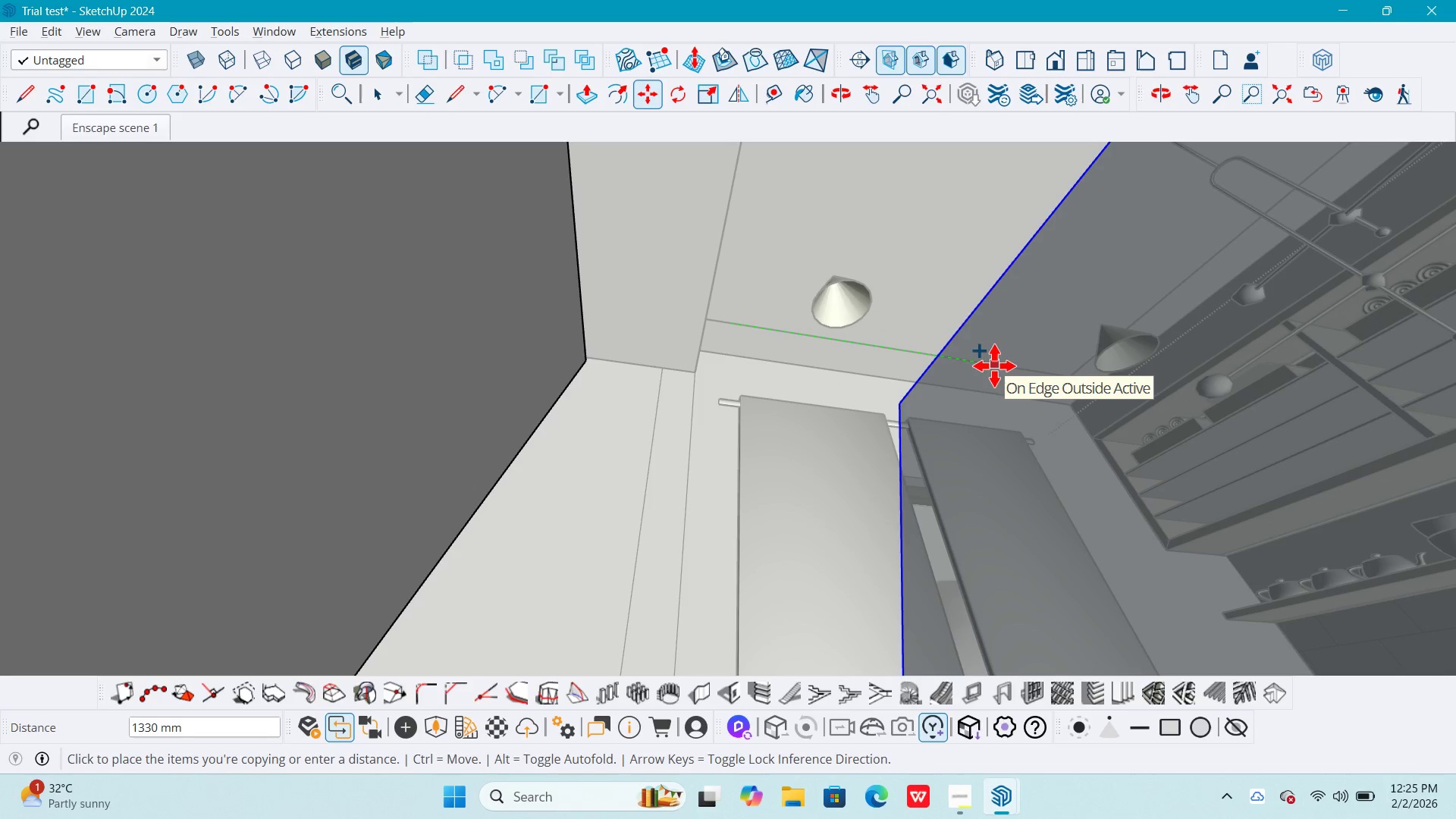 
key(Numpad1)
 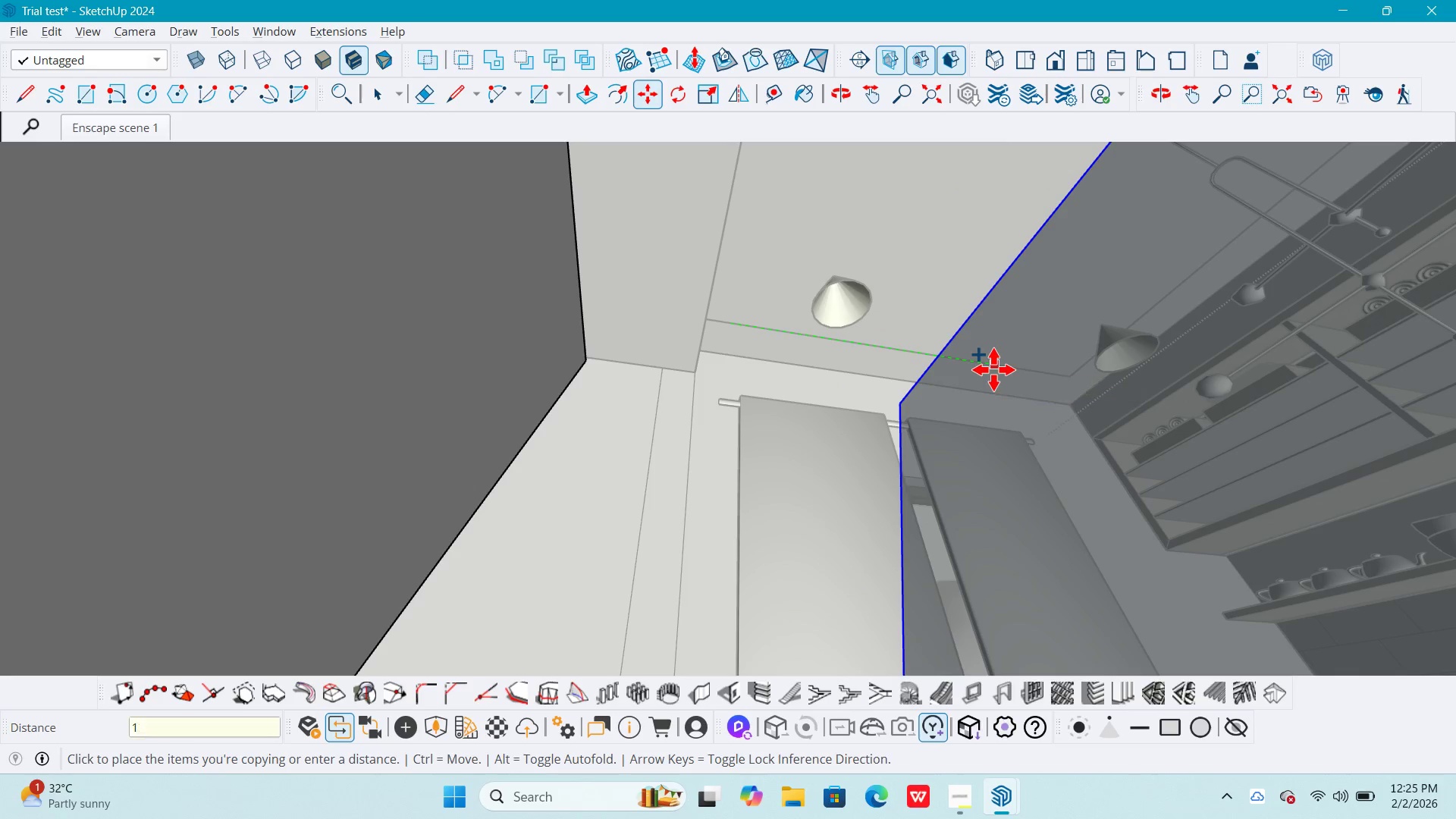 
key(Numpad3)
 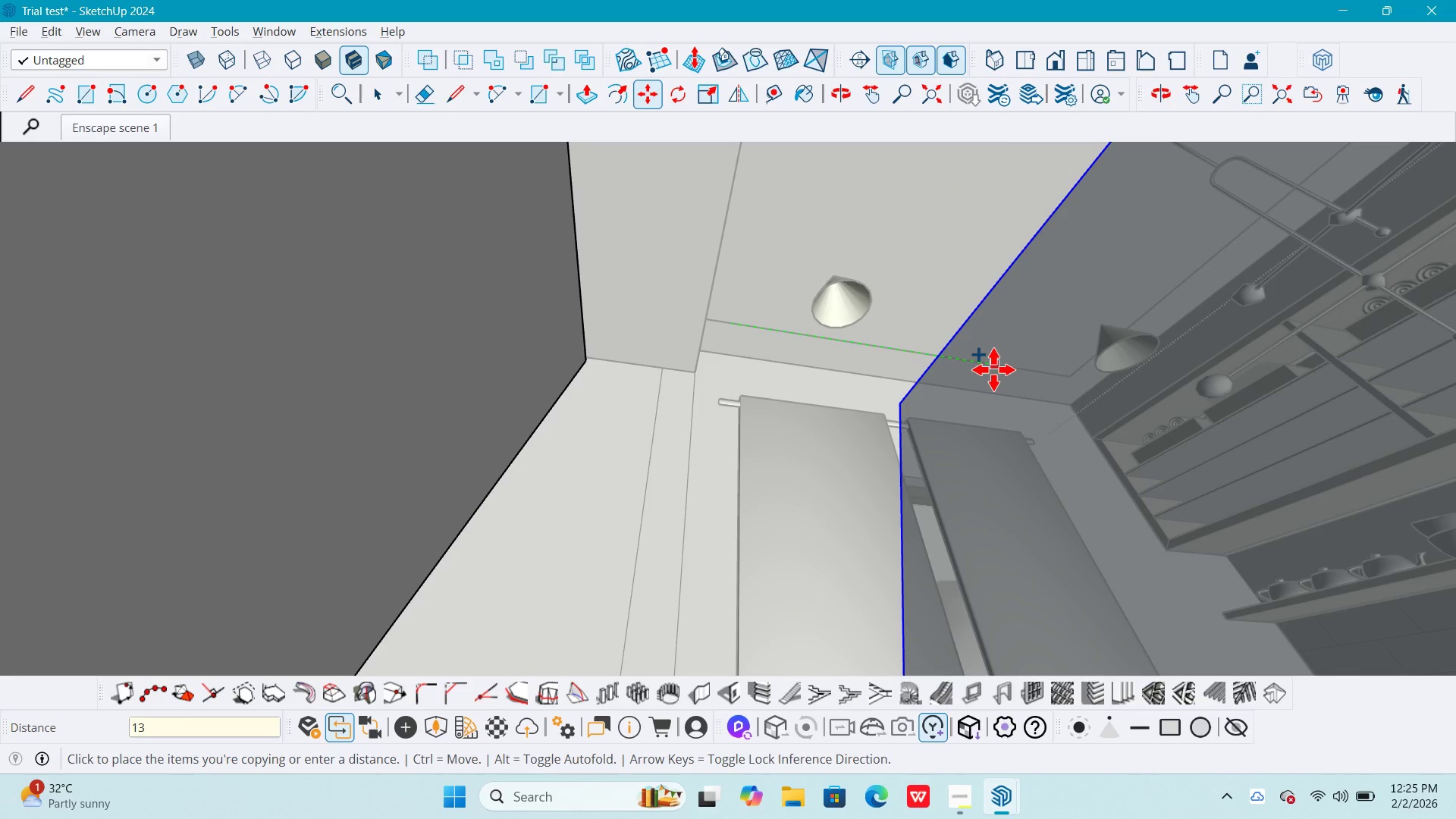 
key(Numpad0)
 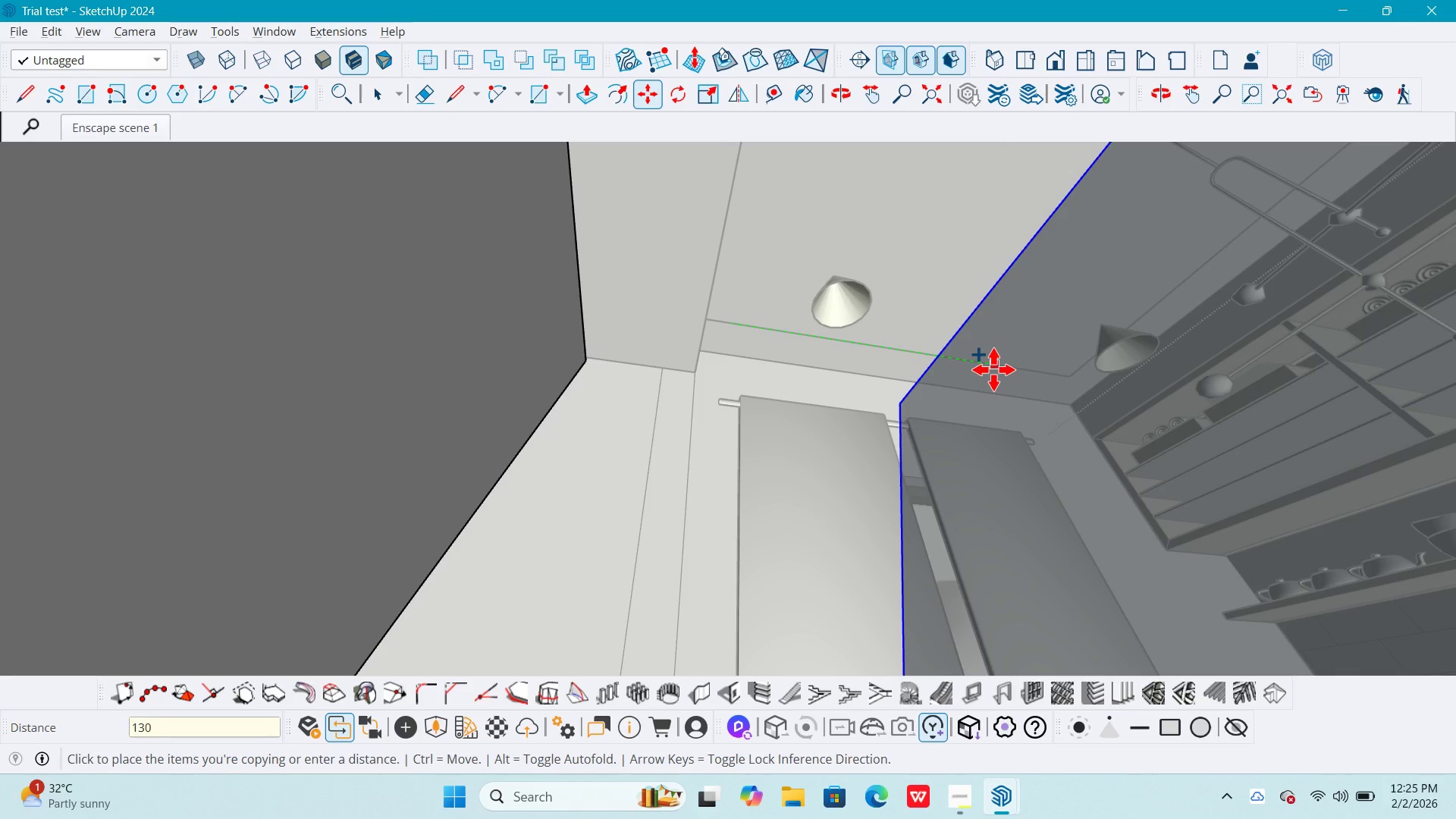 
key(Numpad0)
 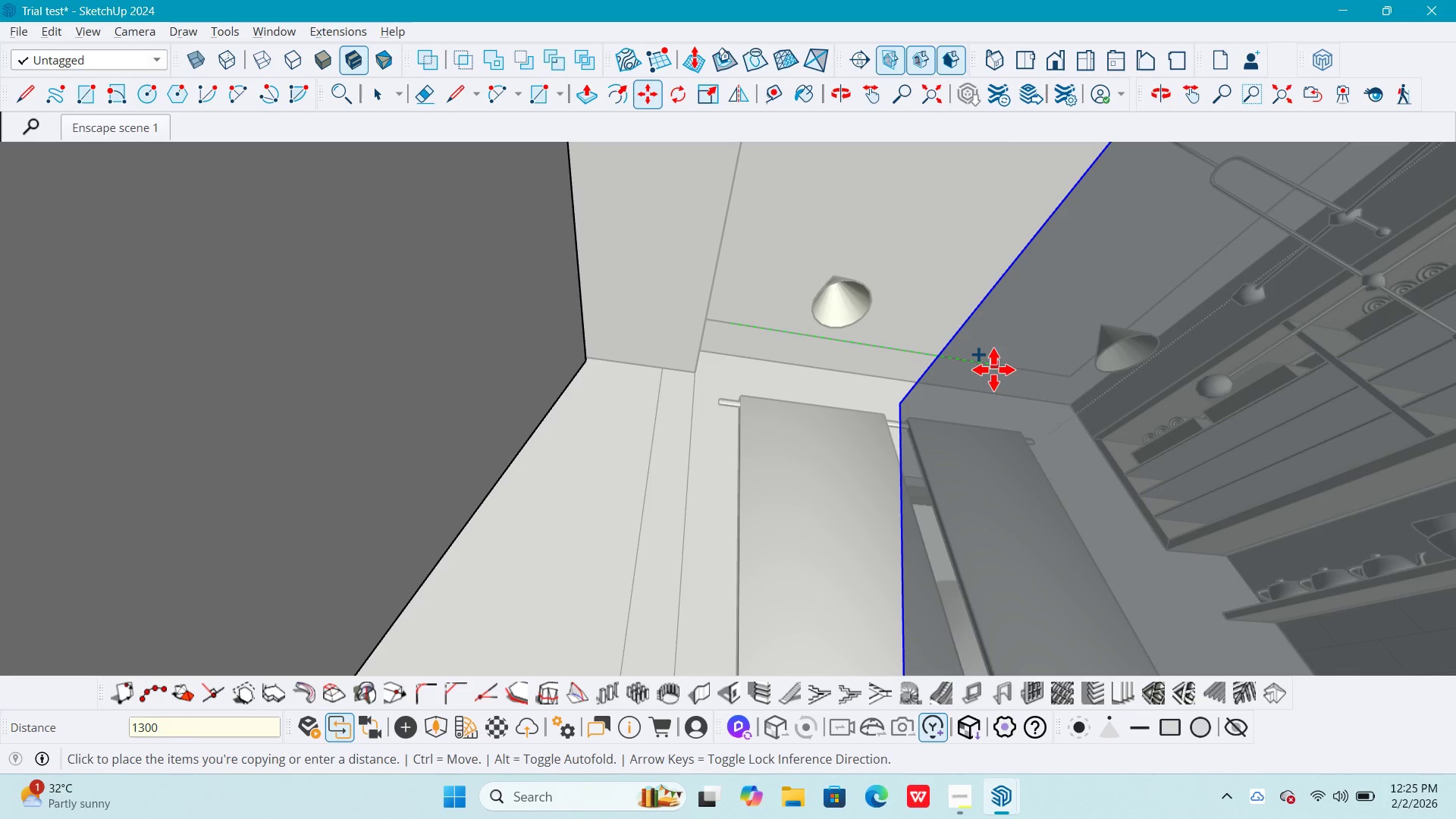 
key(NumpadEnter)
 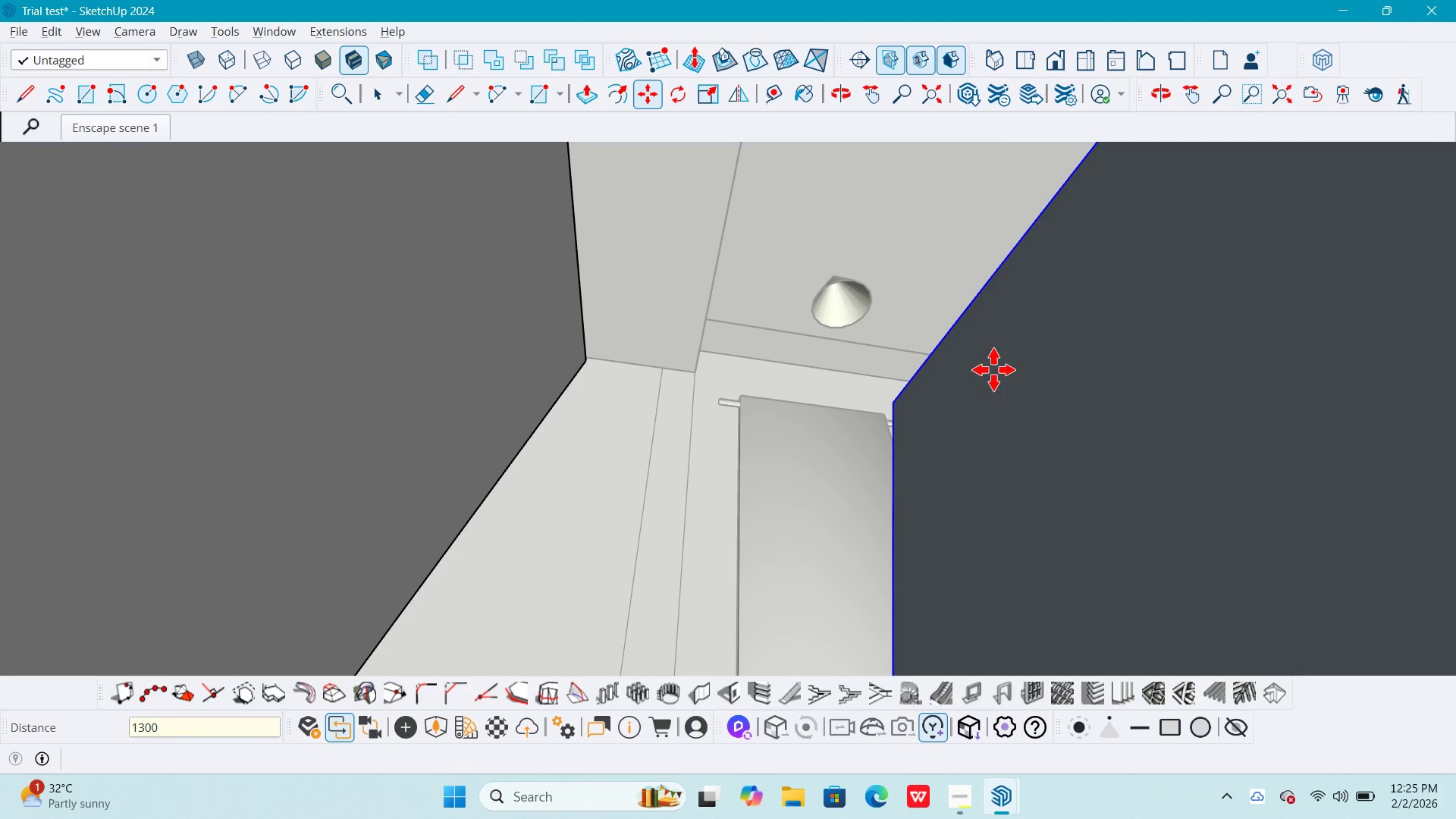 
key(Alt+AltLeft)
 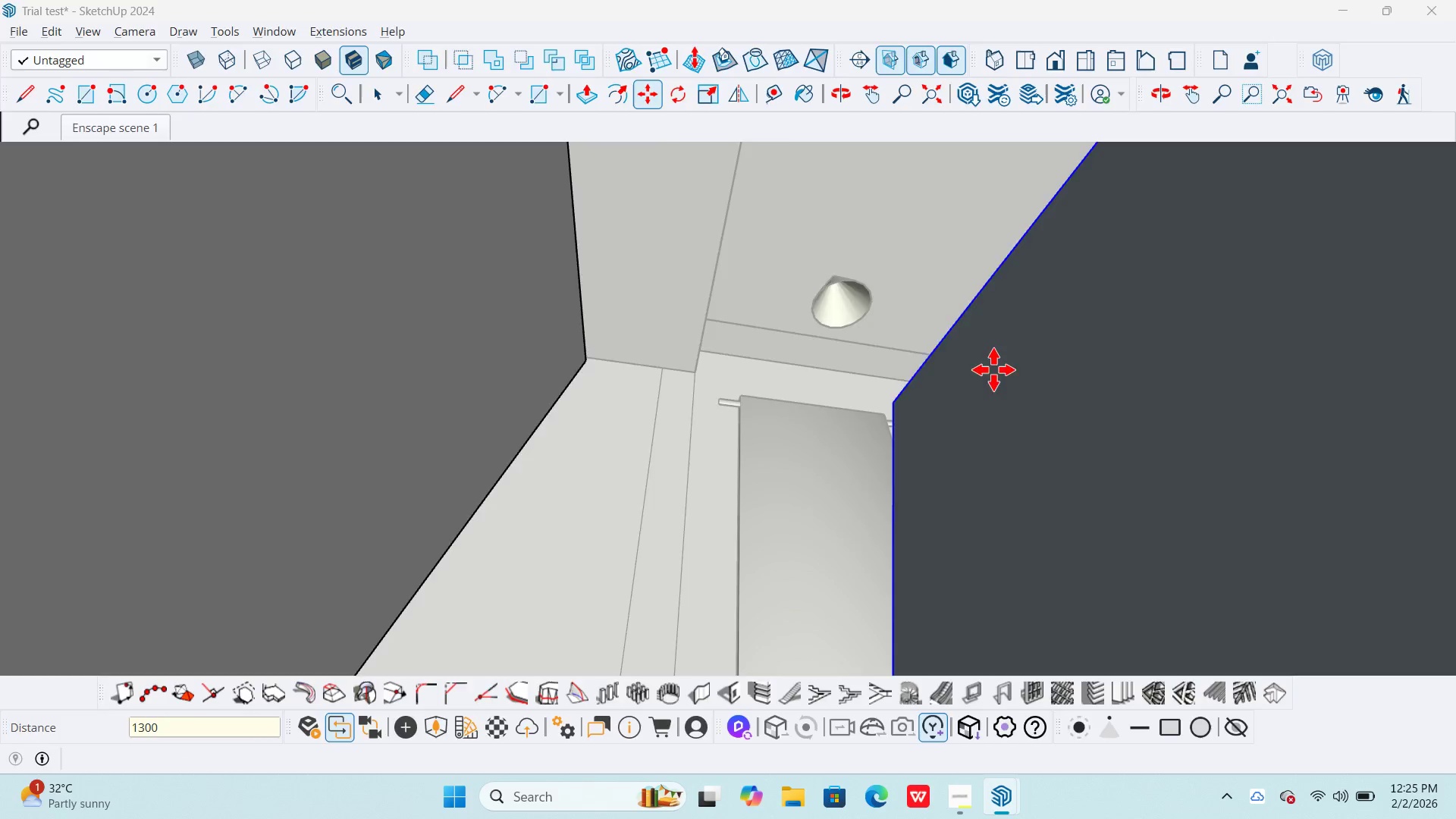 
key(Alt+Tab)
 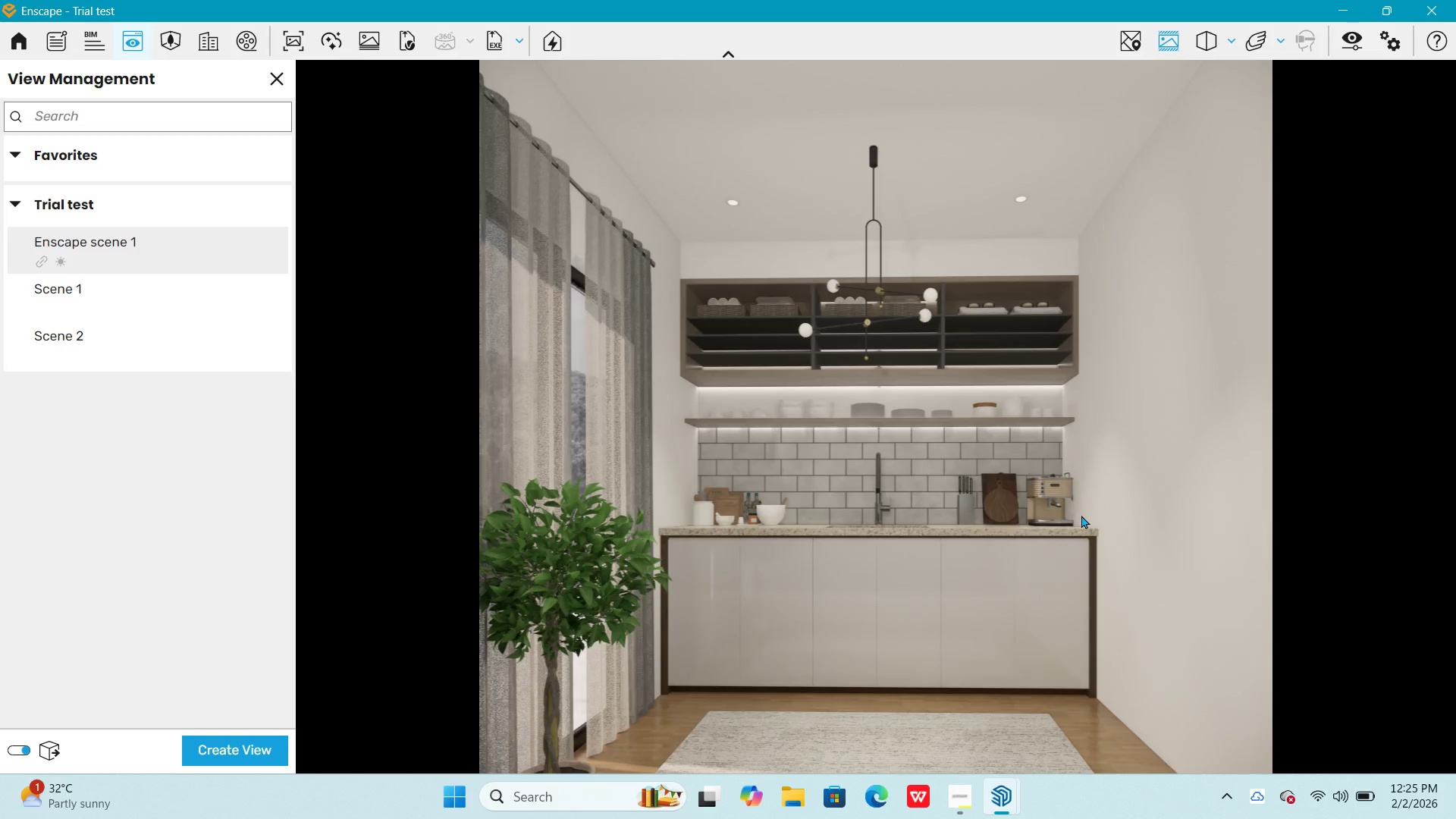 
key(Alt+AltLeft)
 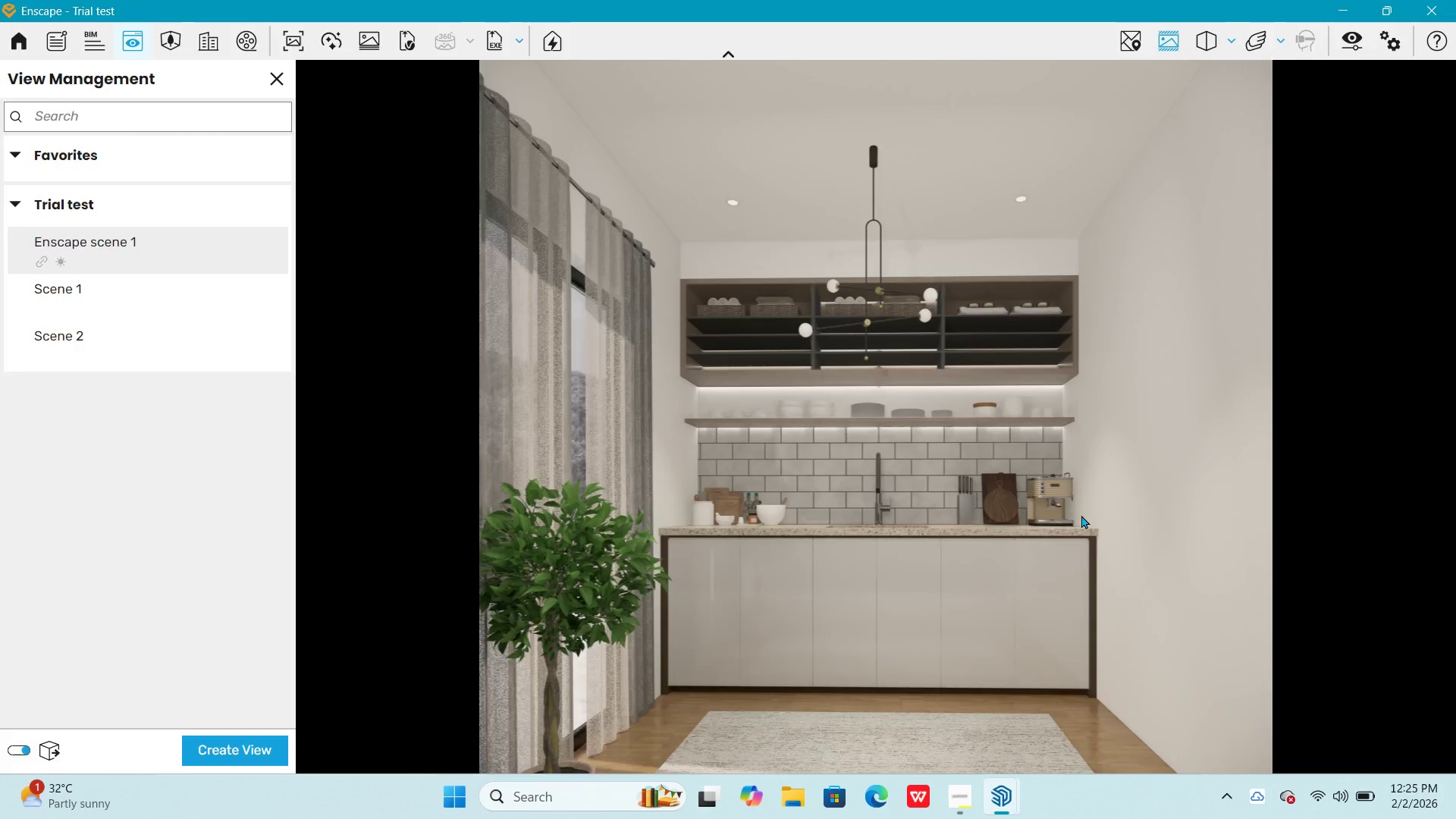 
key(Alt+Tab)
 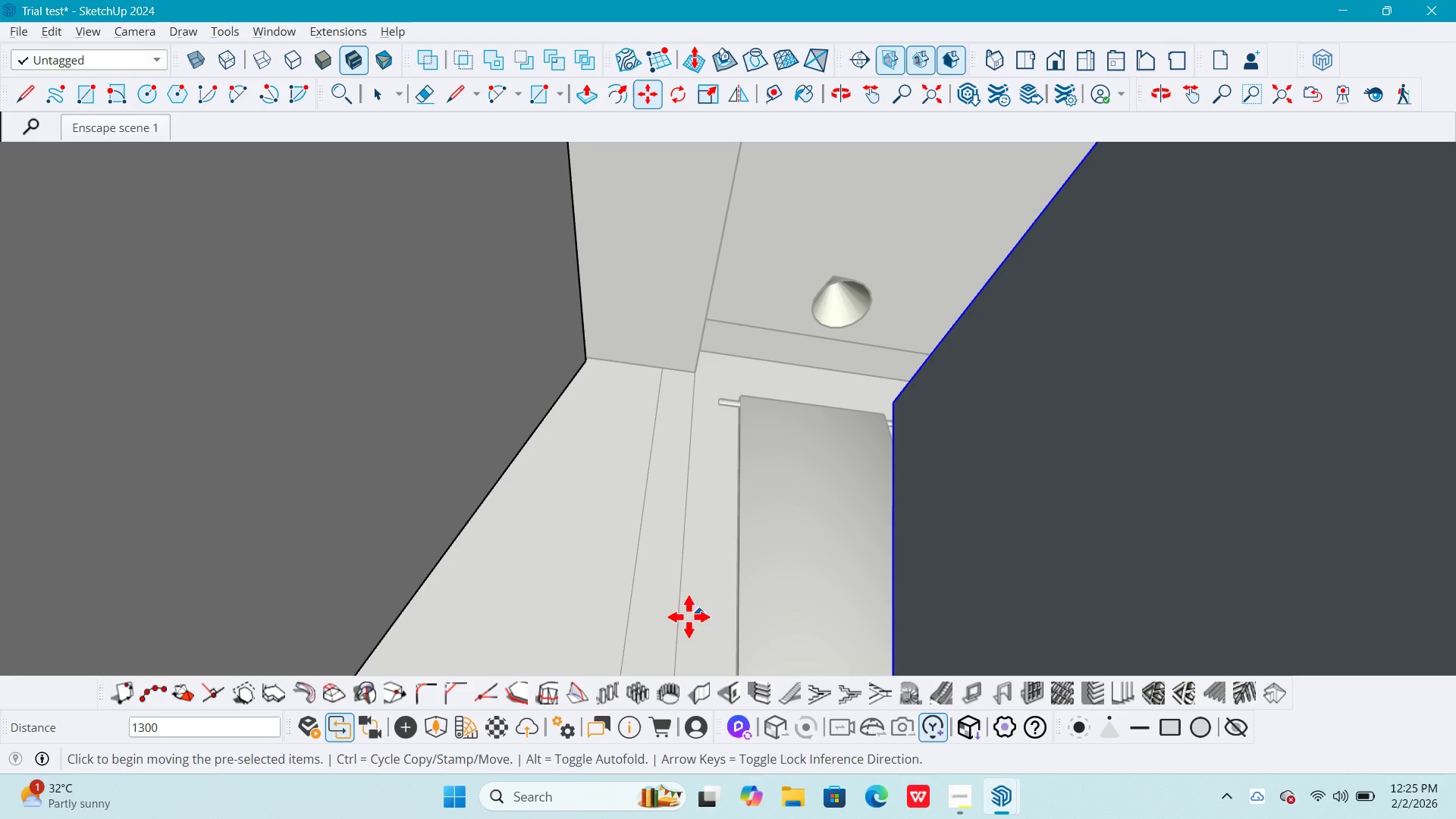 
left_click([582, 587])
 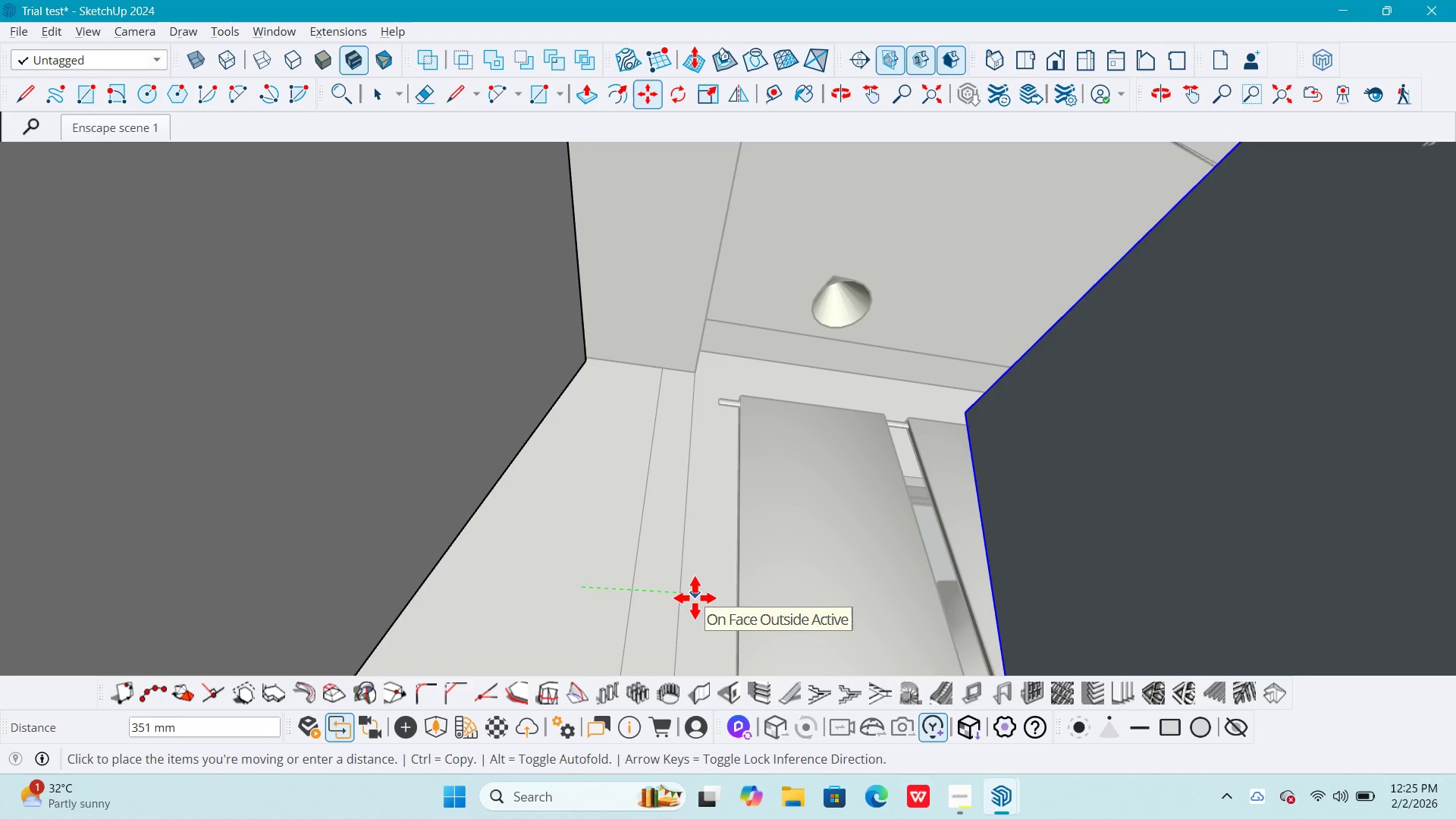 
key(Numpad6)
 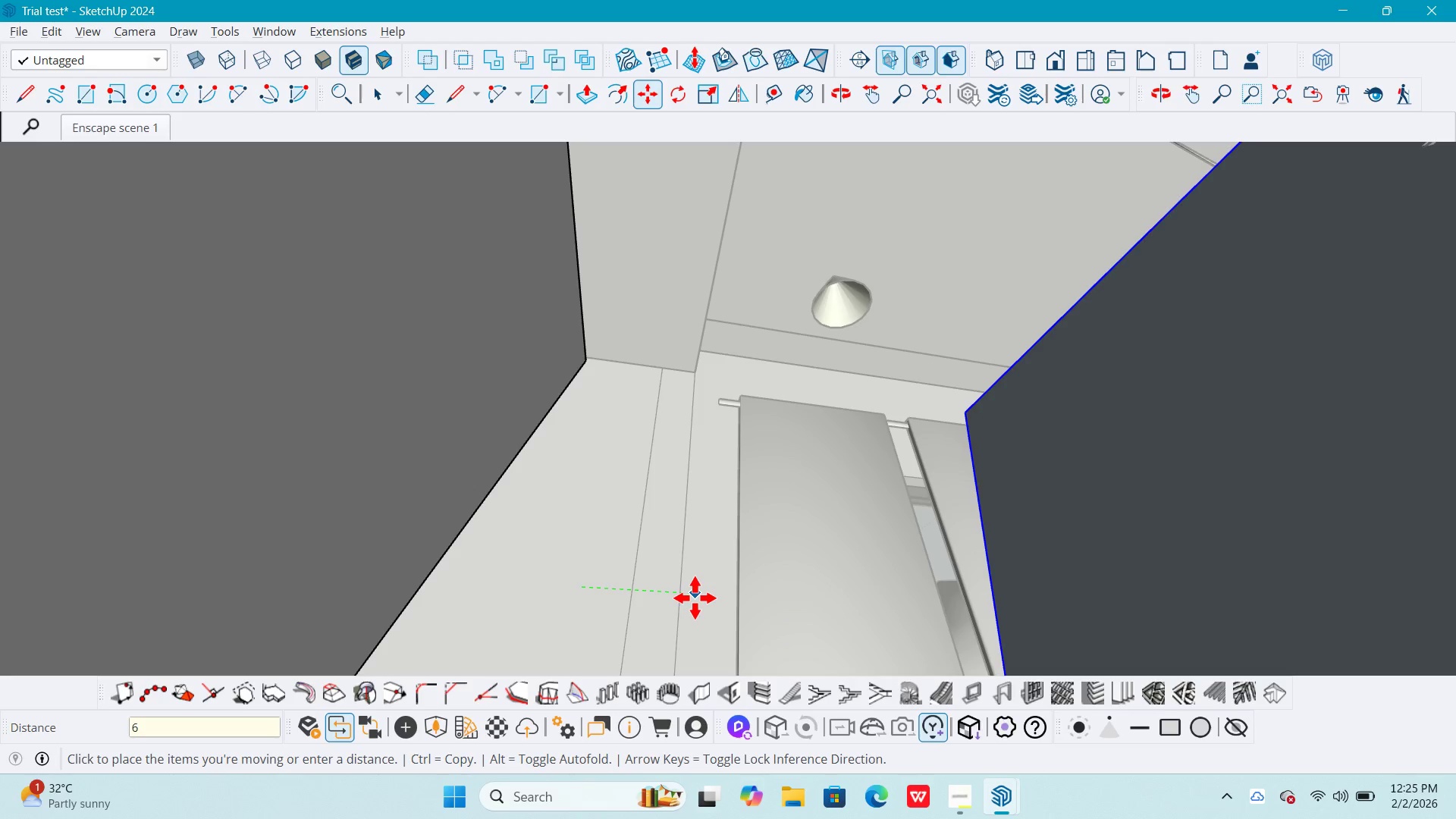 
key(Numpad0)
 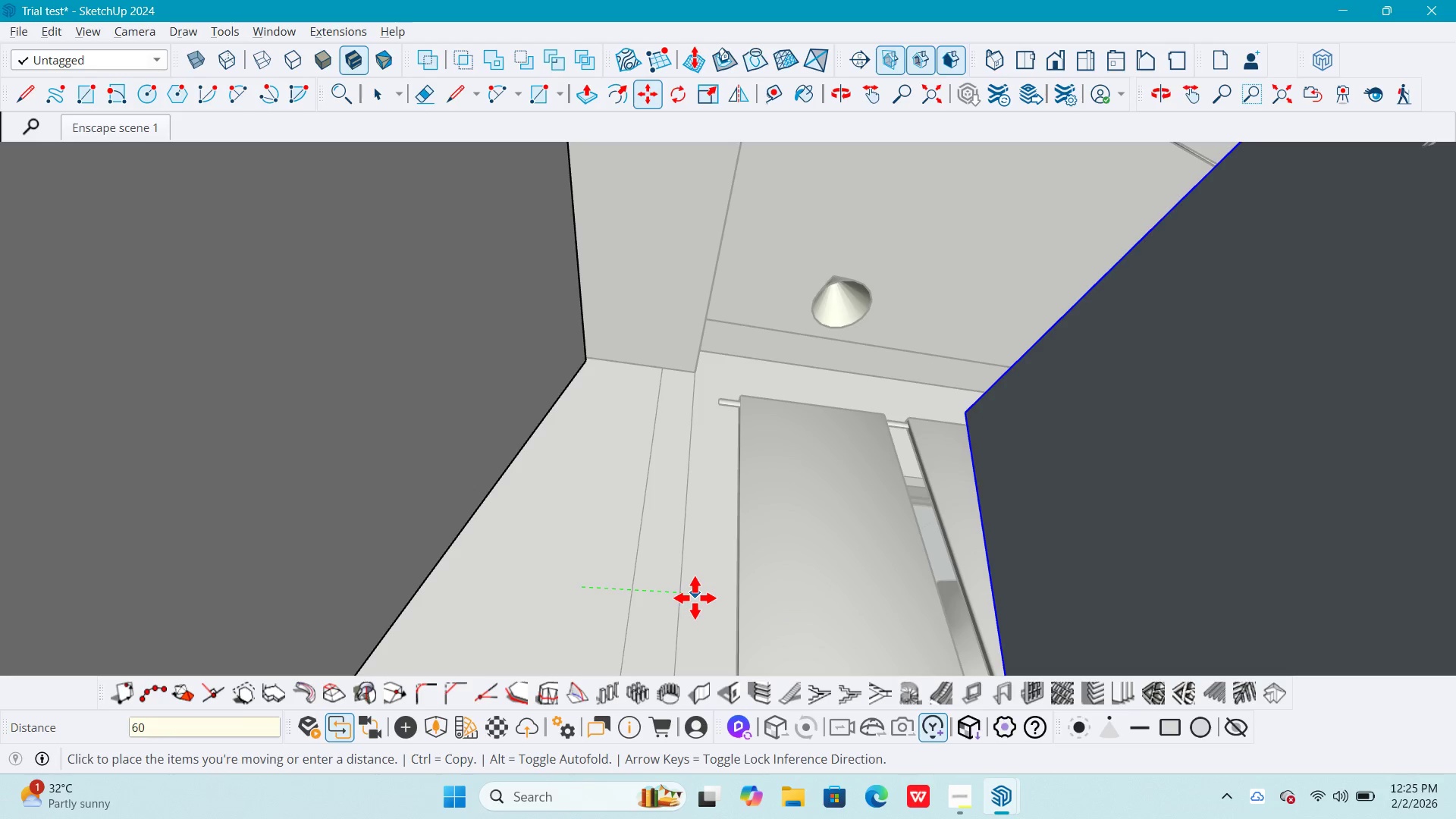 
key(Numpad0)
 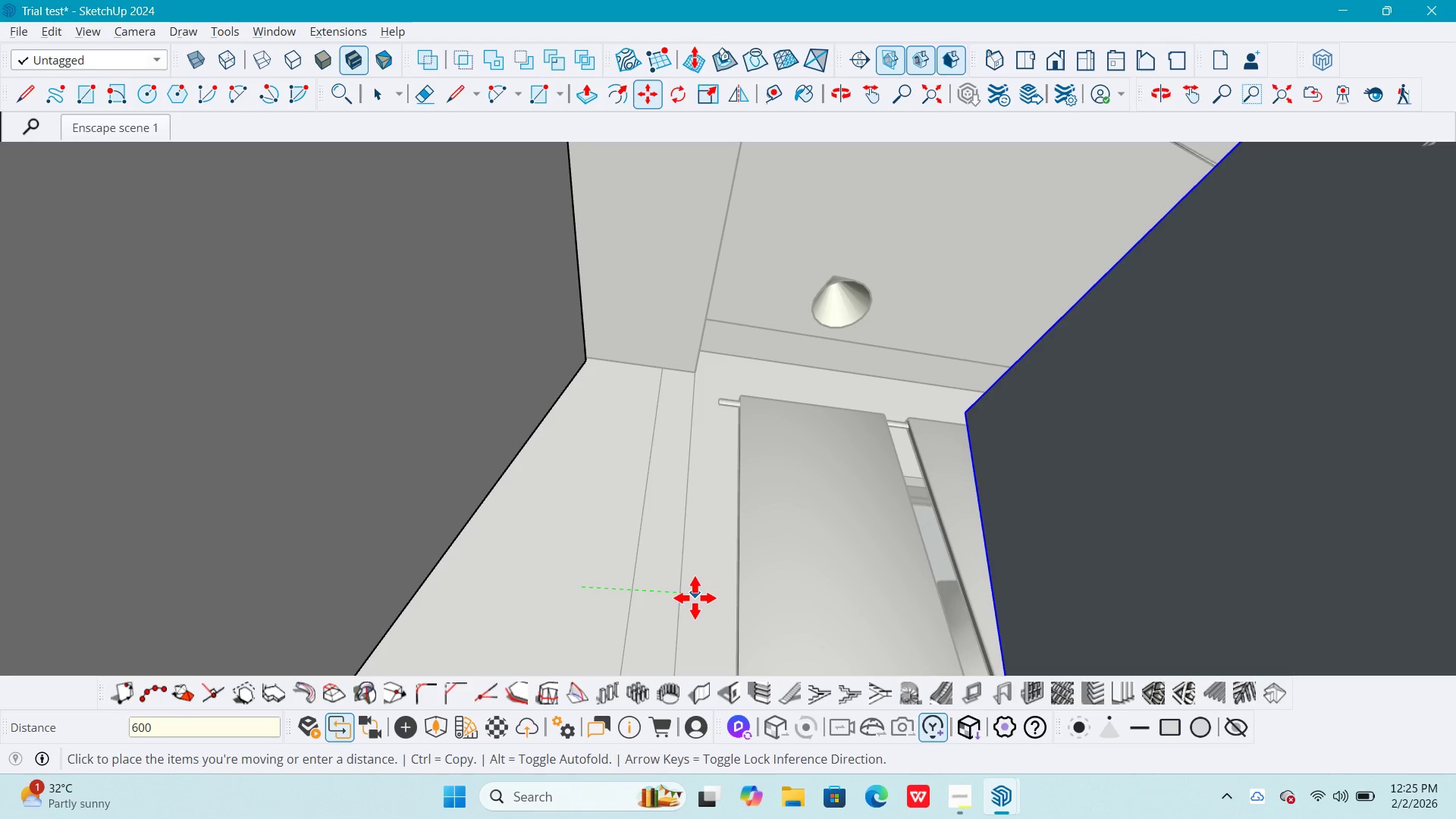 
key(NumpadEnter)
 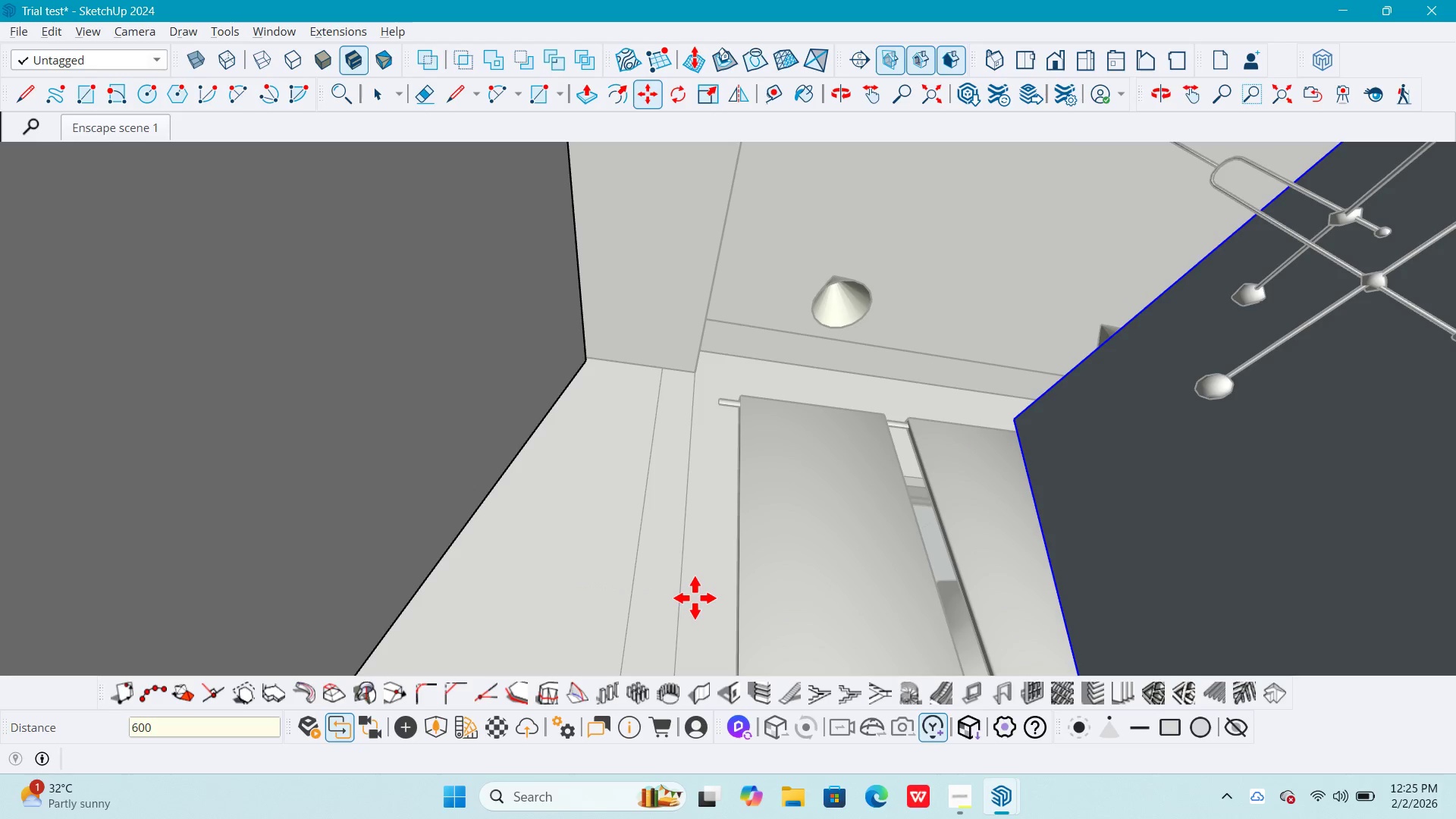 
key(Alt+AltLeft)
 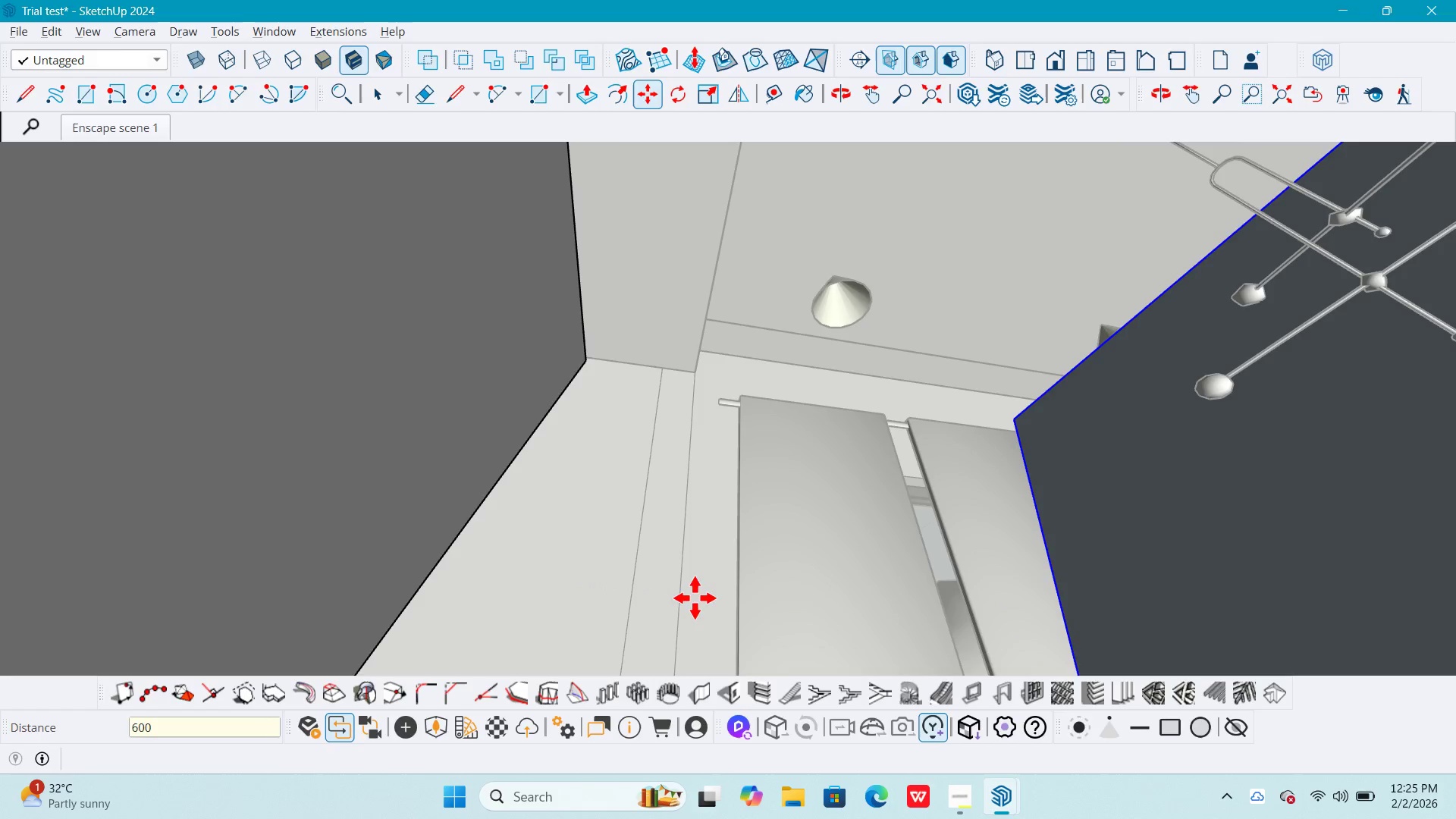 
key(Alt+Tab)
 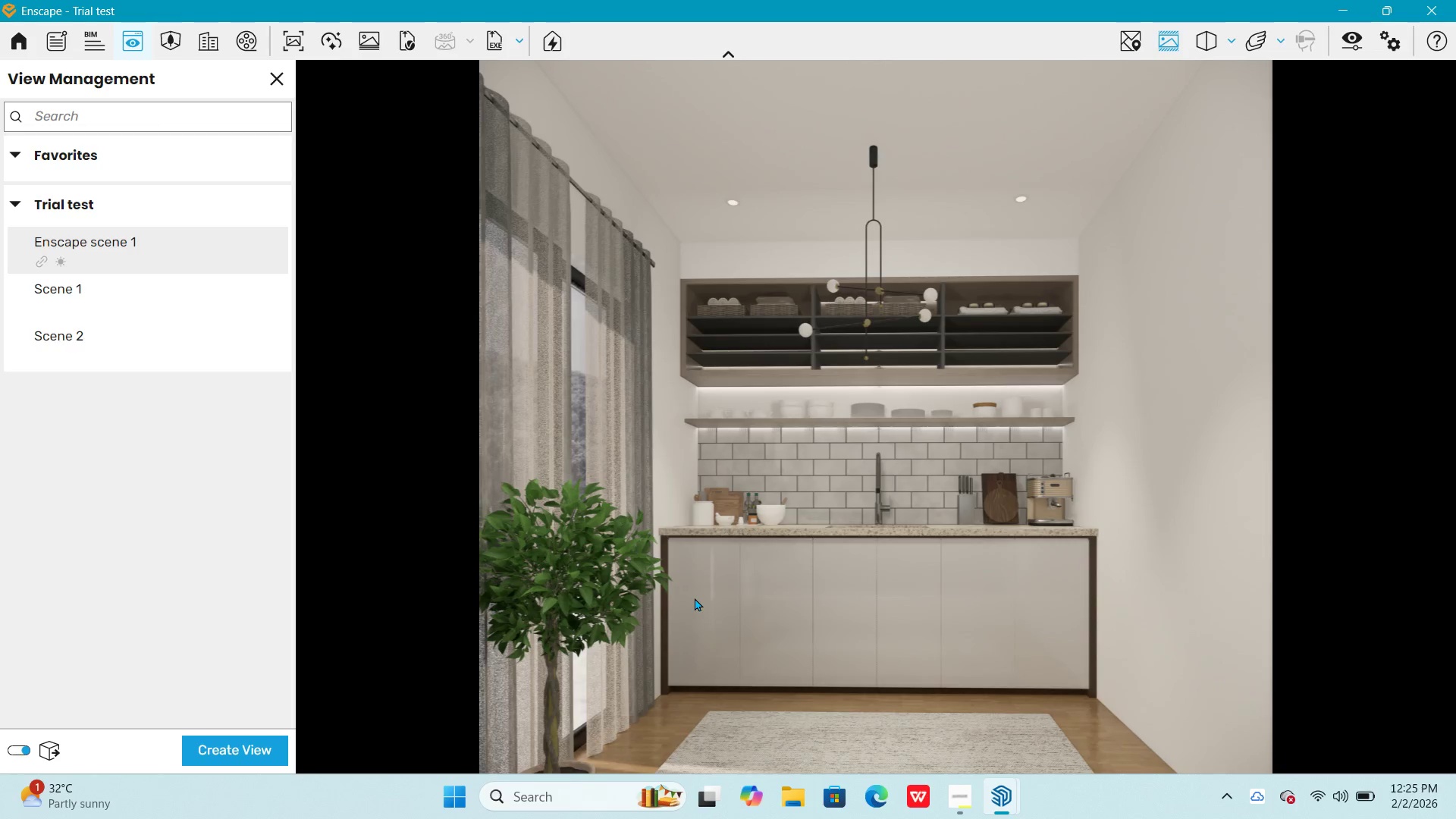 
wait(6.2)
 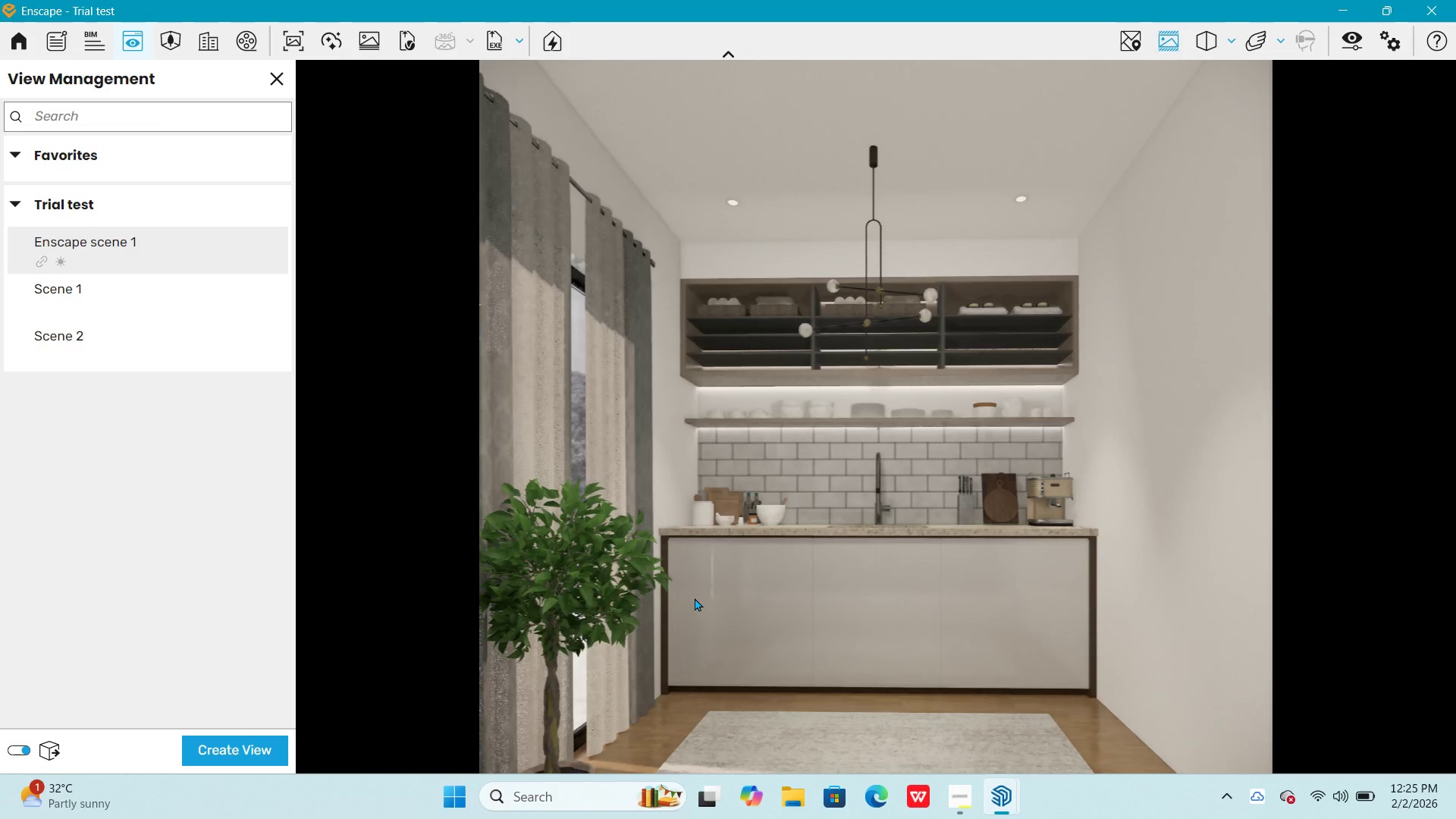 
key(Alt+AltLeft)
 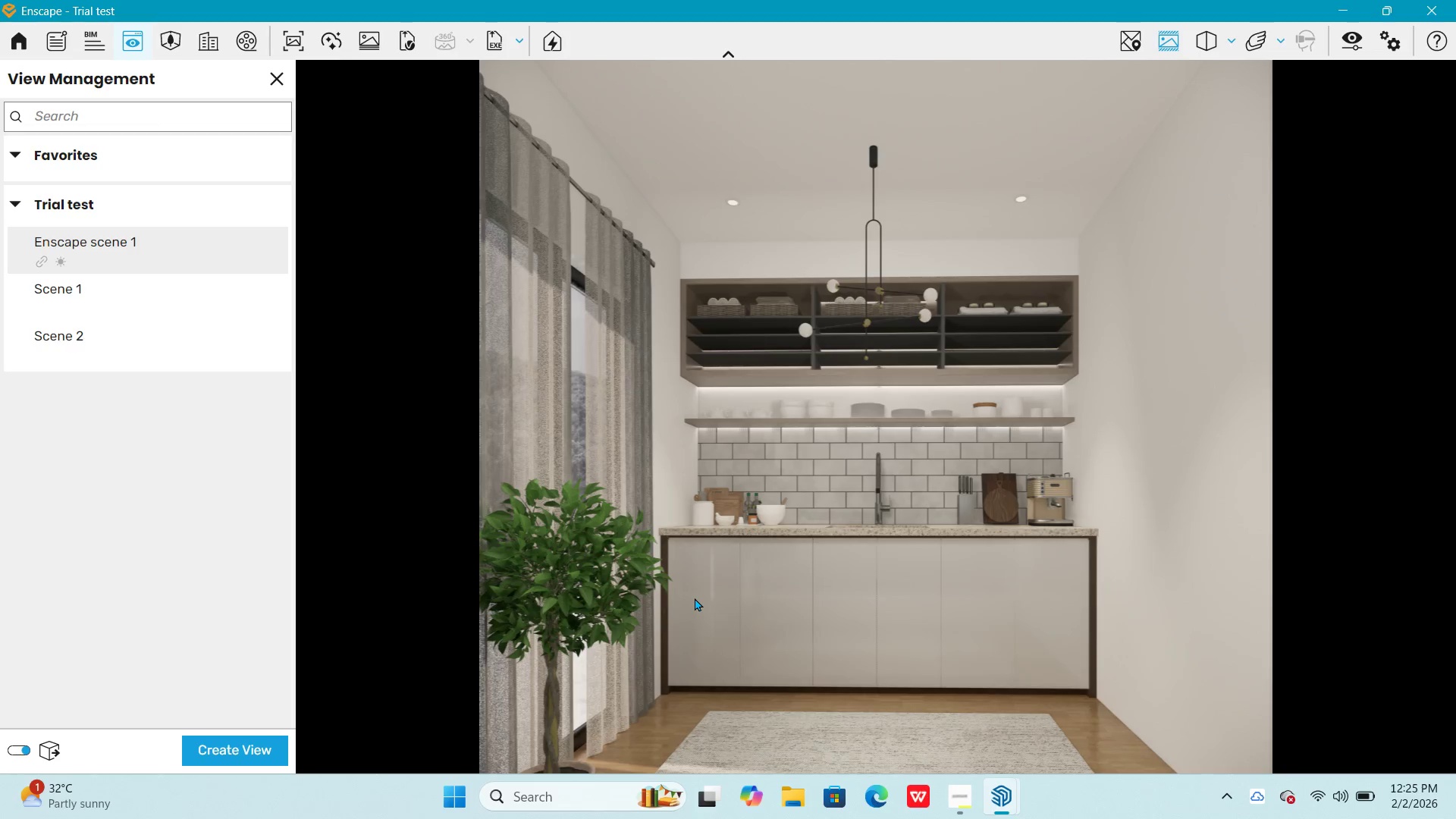 
key(Alt+Tab)
 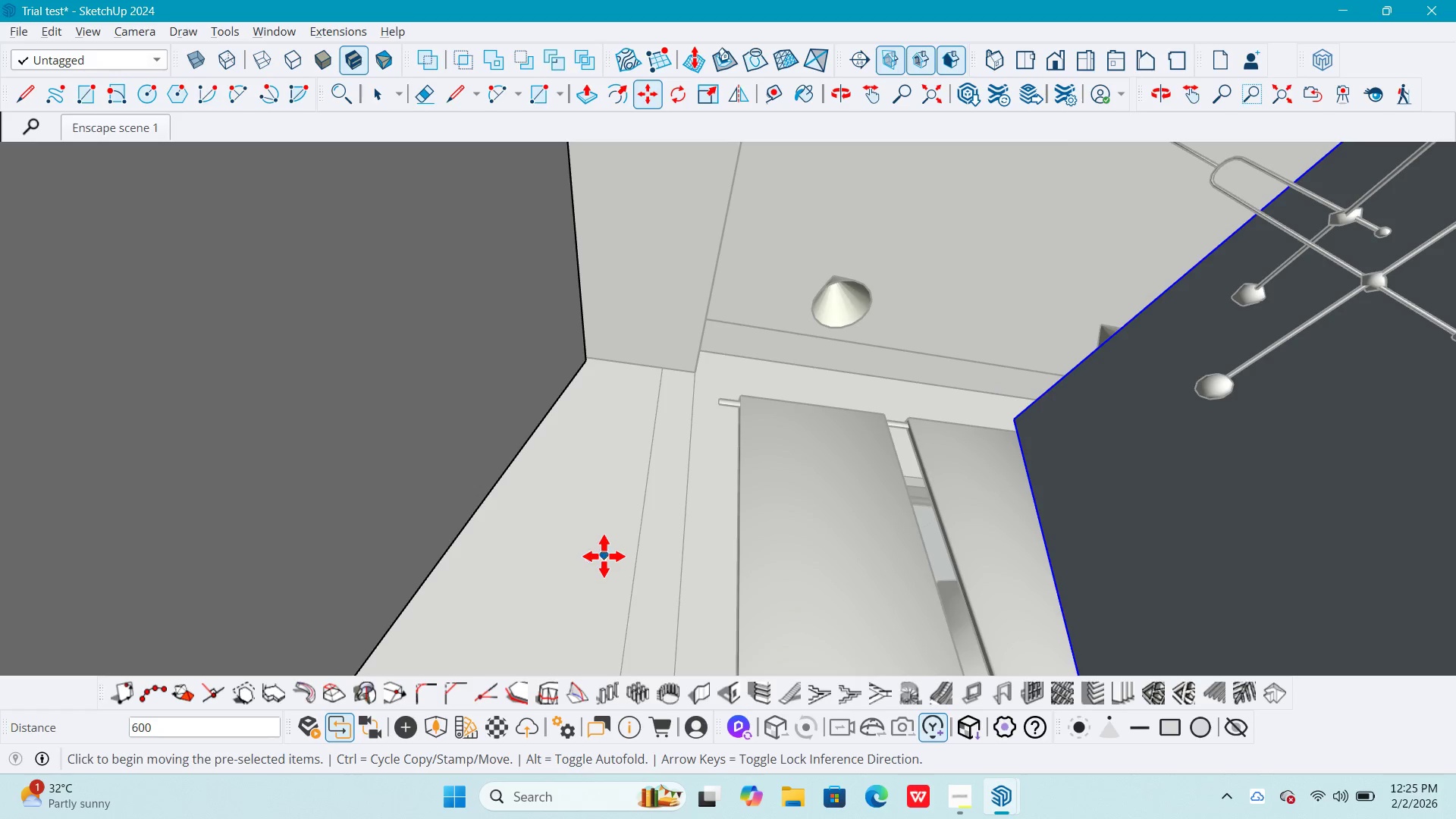 
left_click([628, 582])
 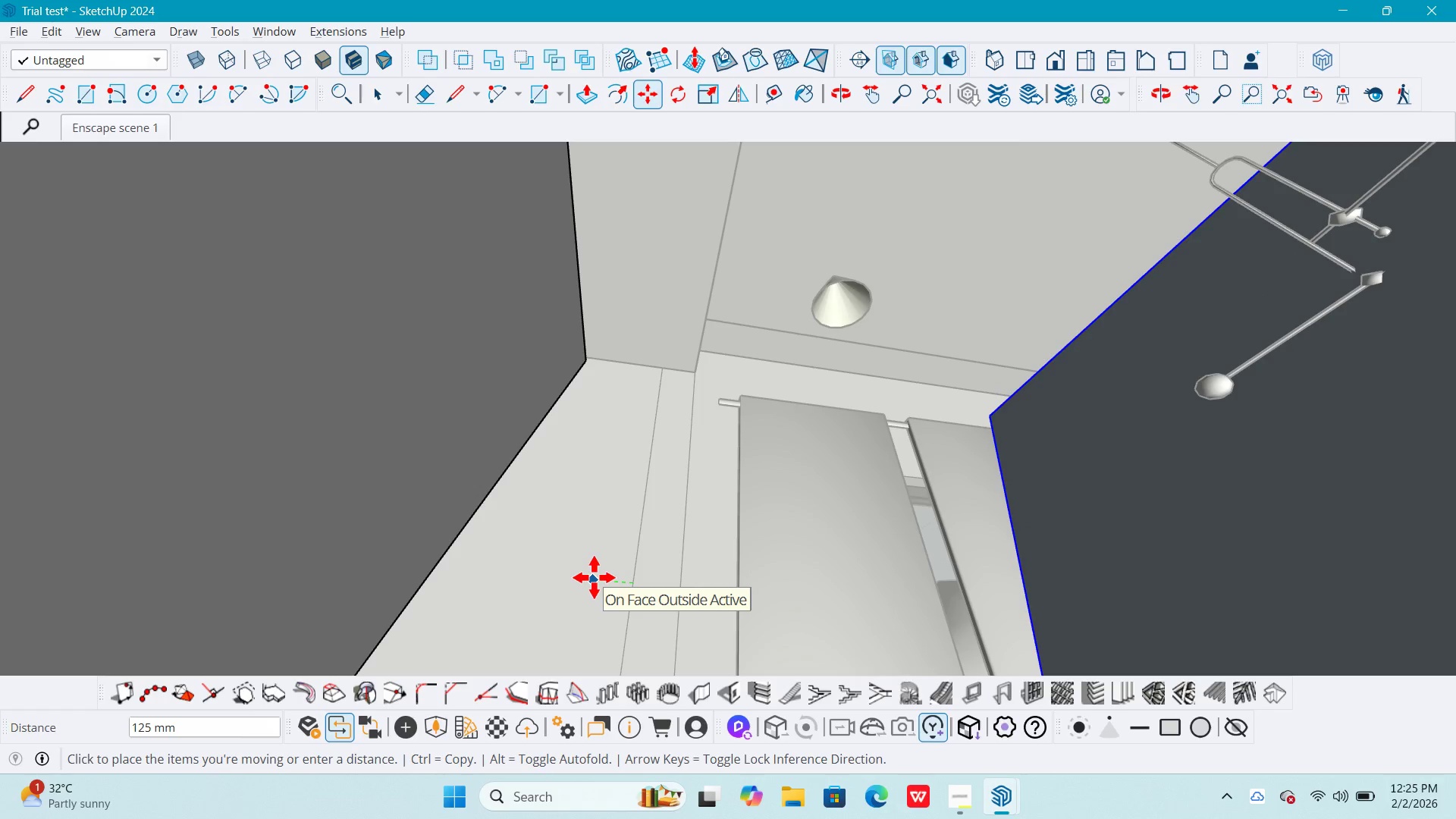 
key(Numpad6)
 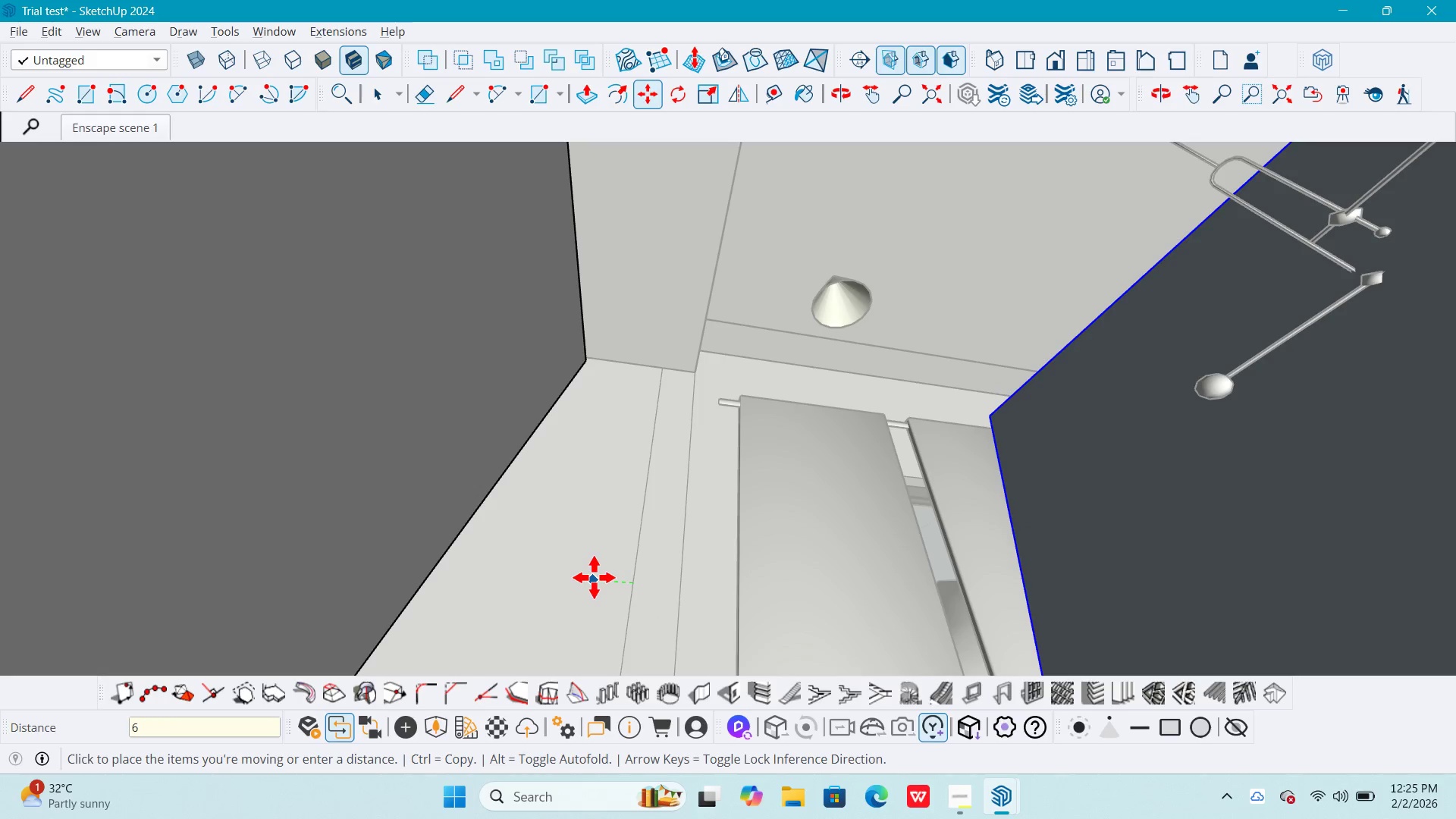 
key(Backspace)
 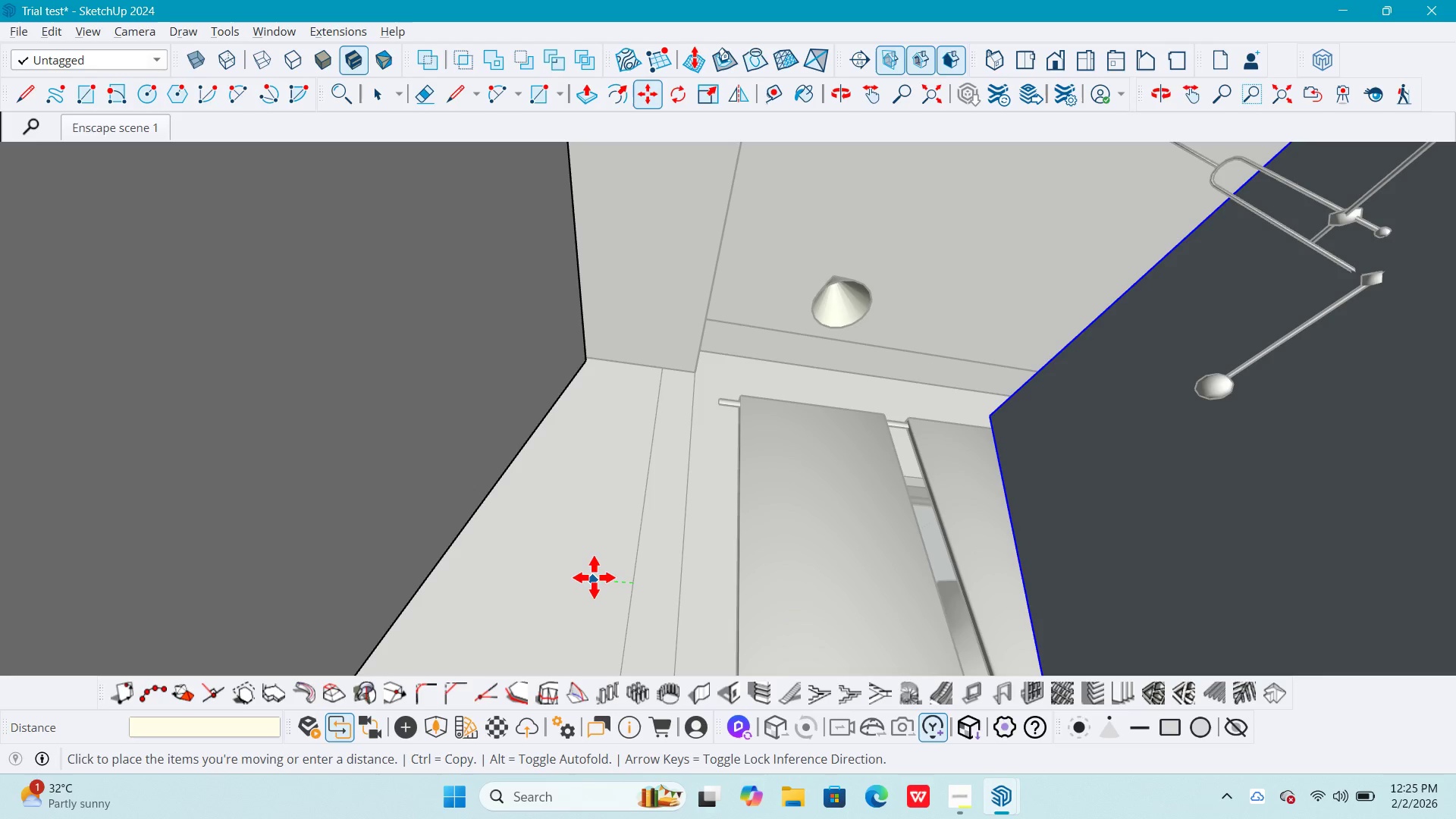 
key(Numpad3)
 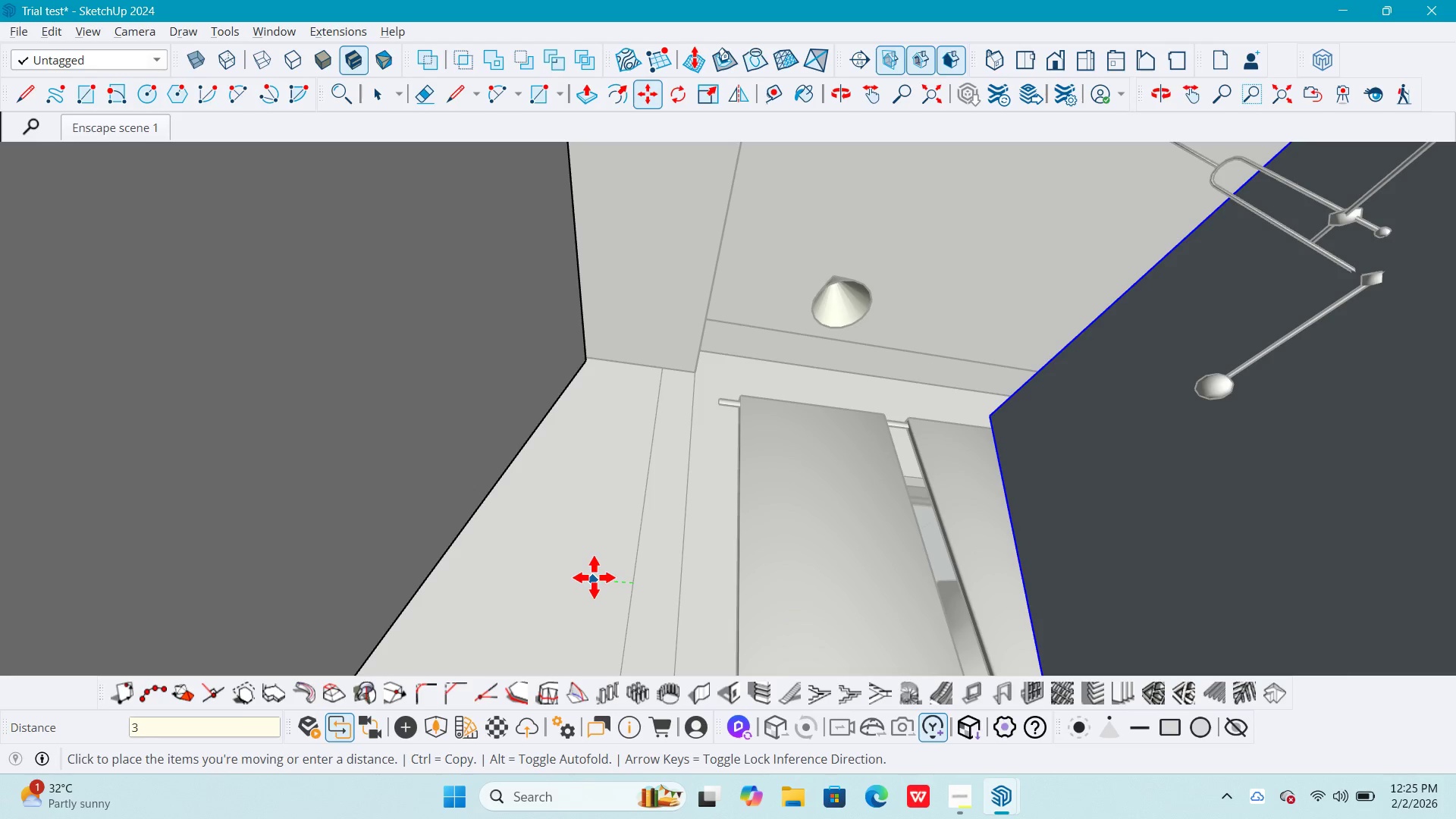 
key(Numpad0)
 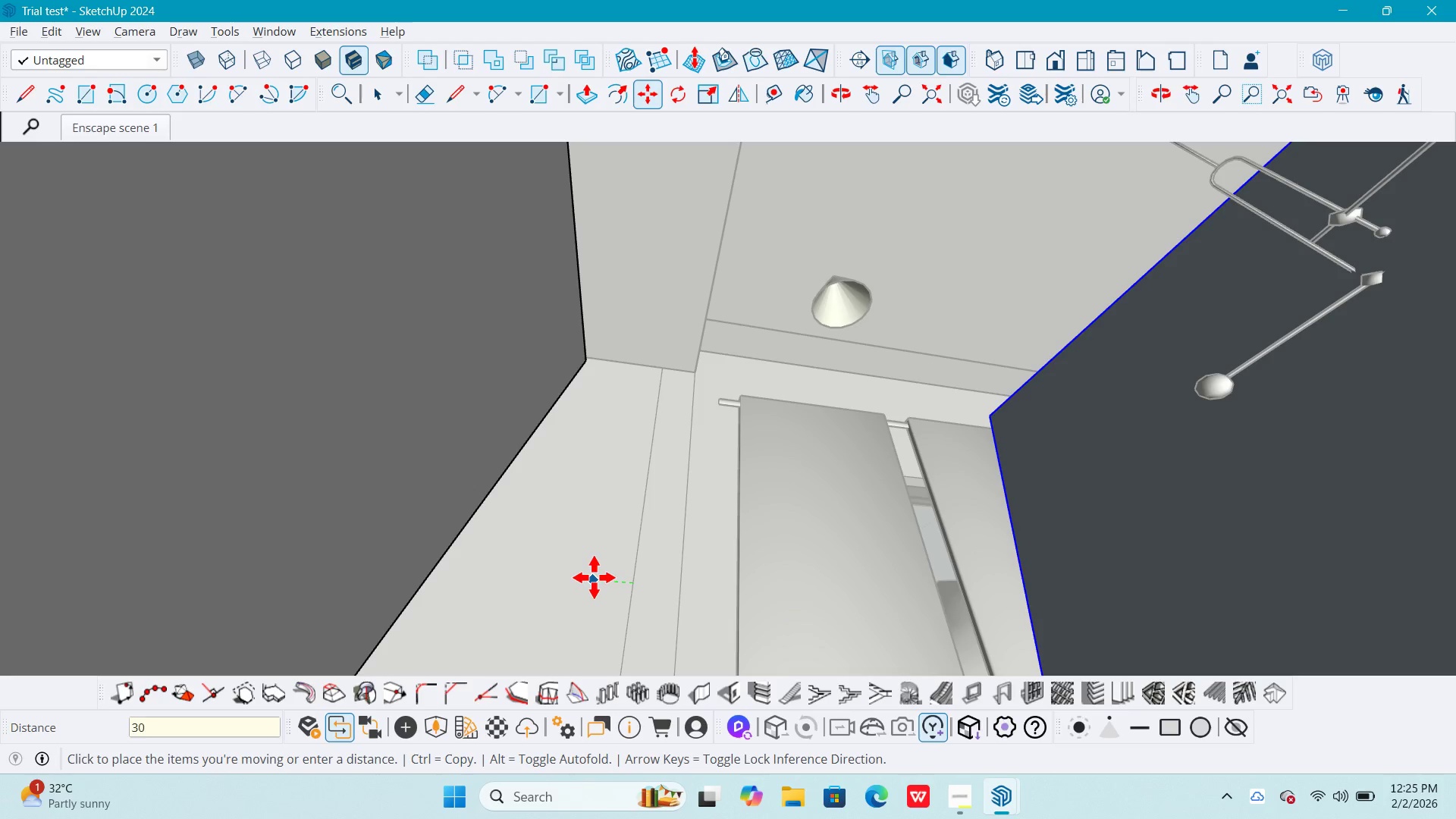 
key(Numpad0)
 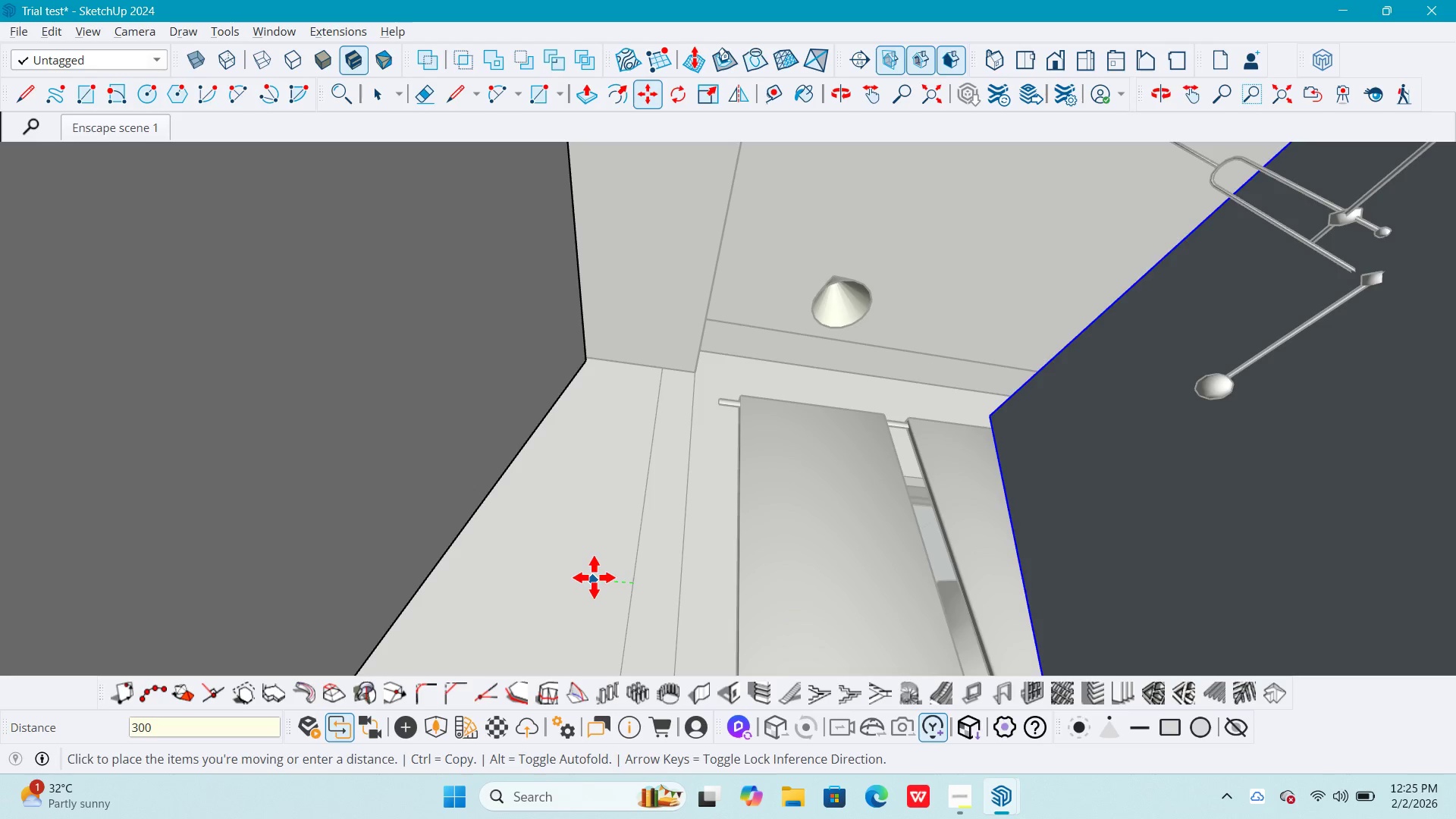 
key(NumpadEnter)
 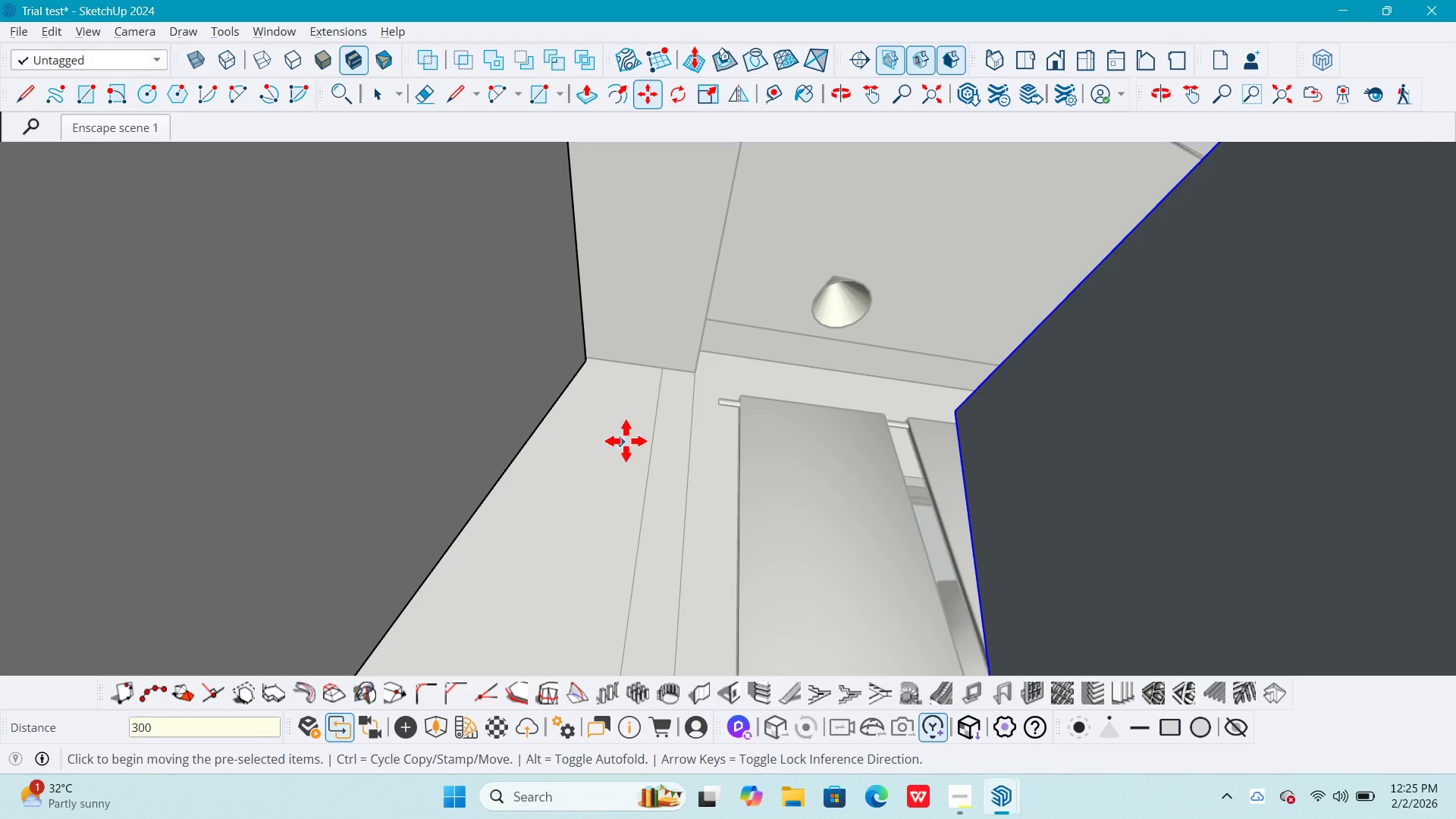 
left_click([651, 438])
 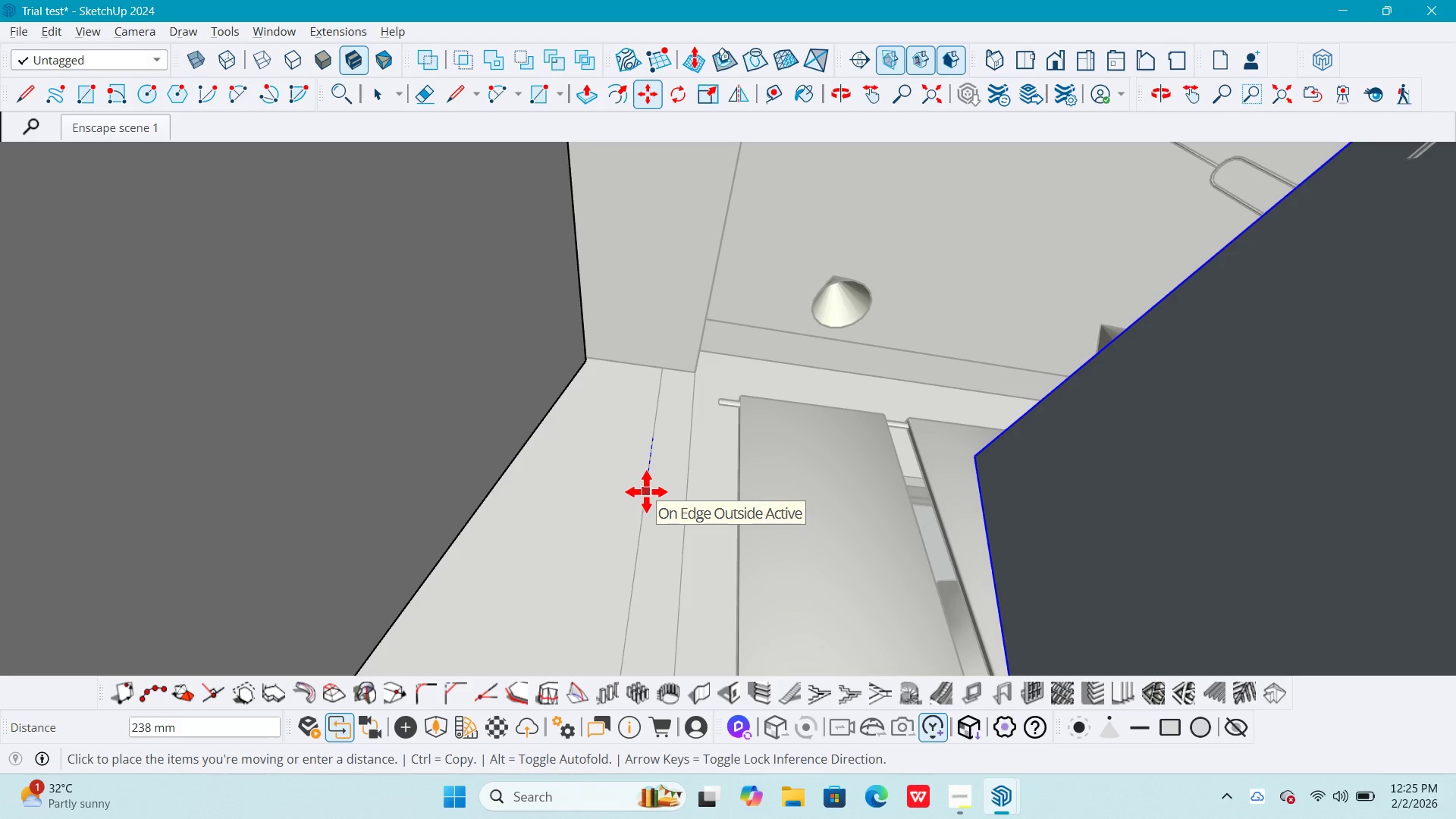 
key(Numpad2)
 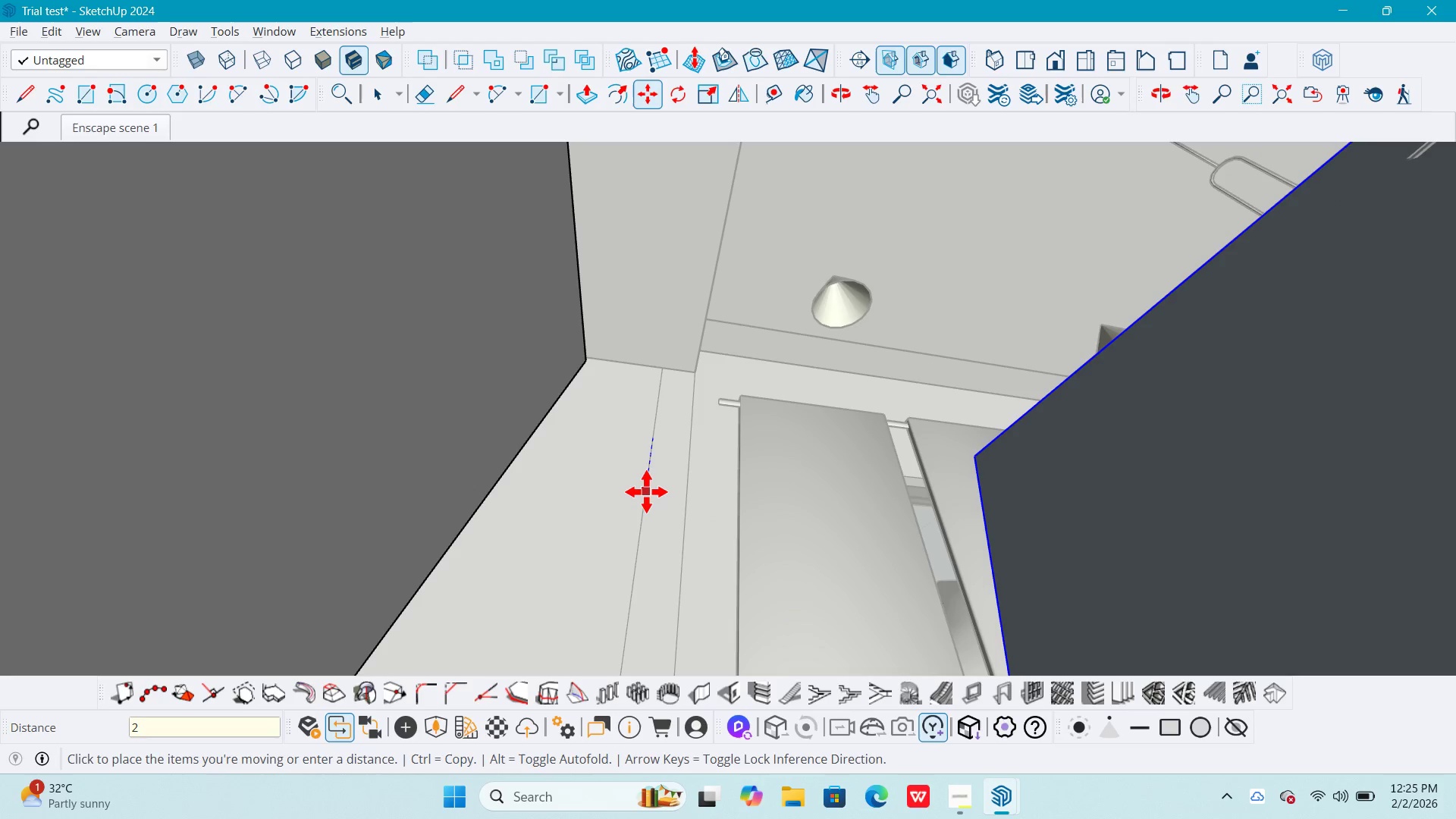 
key(Numpad5)
 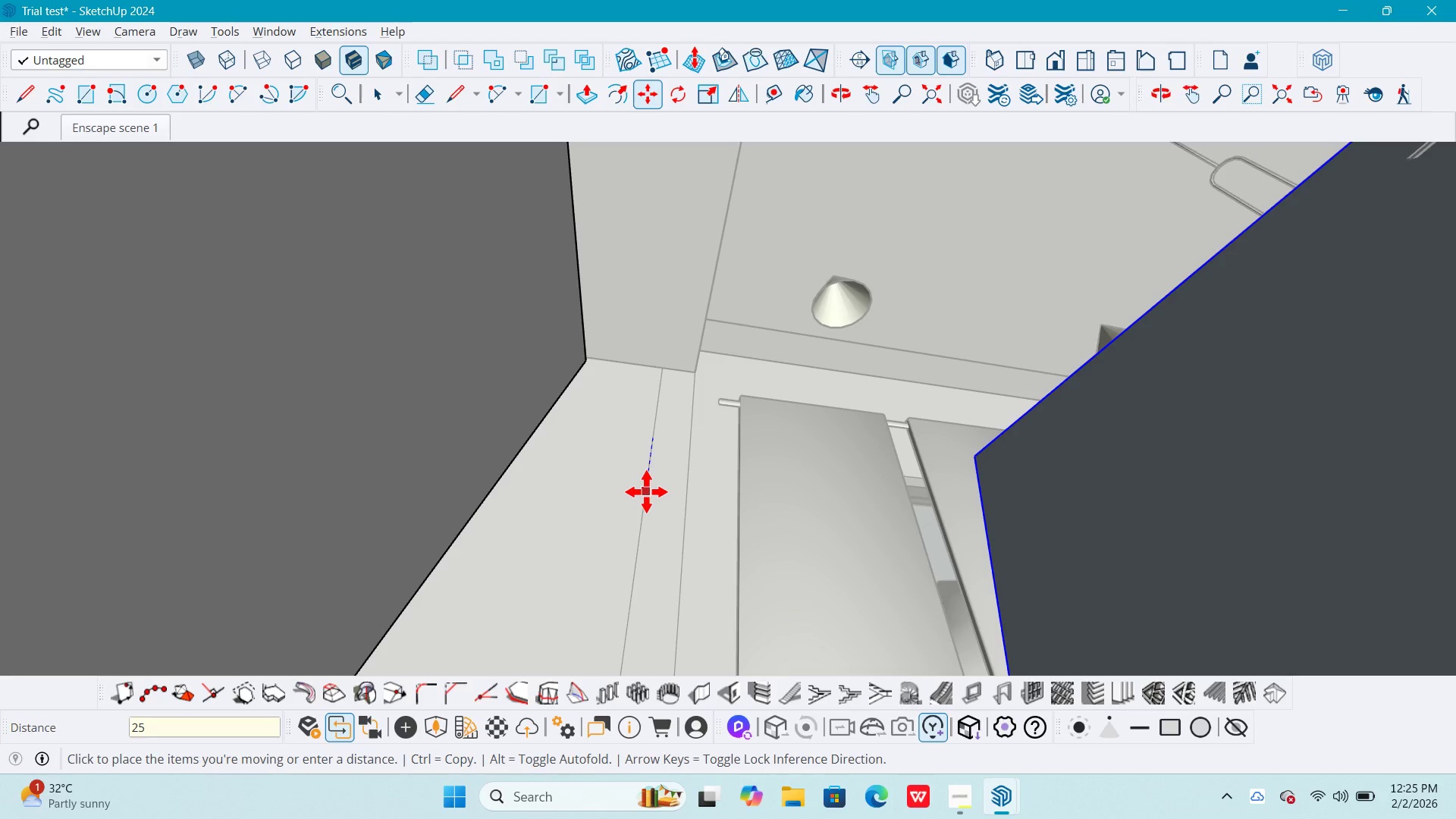 
key(Numpad0)
 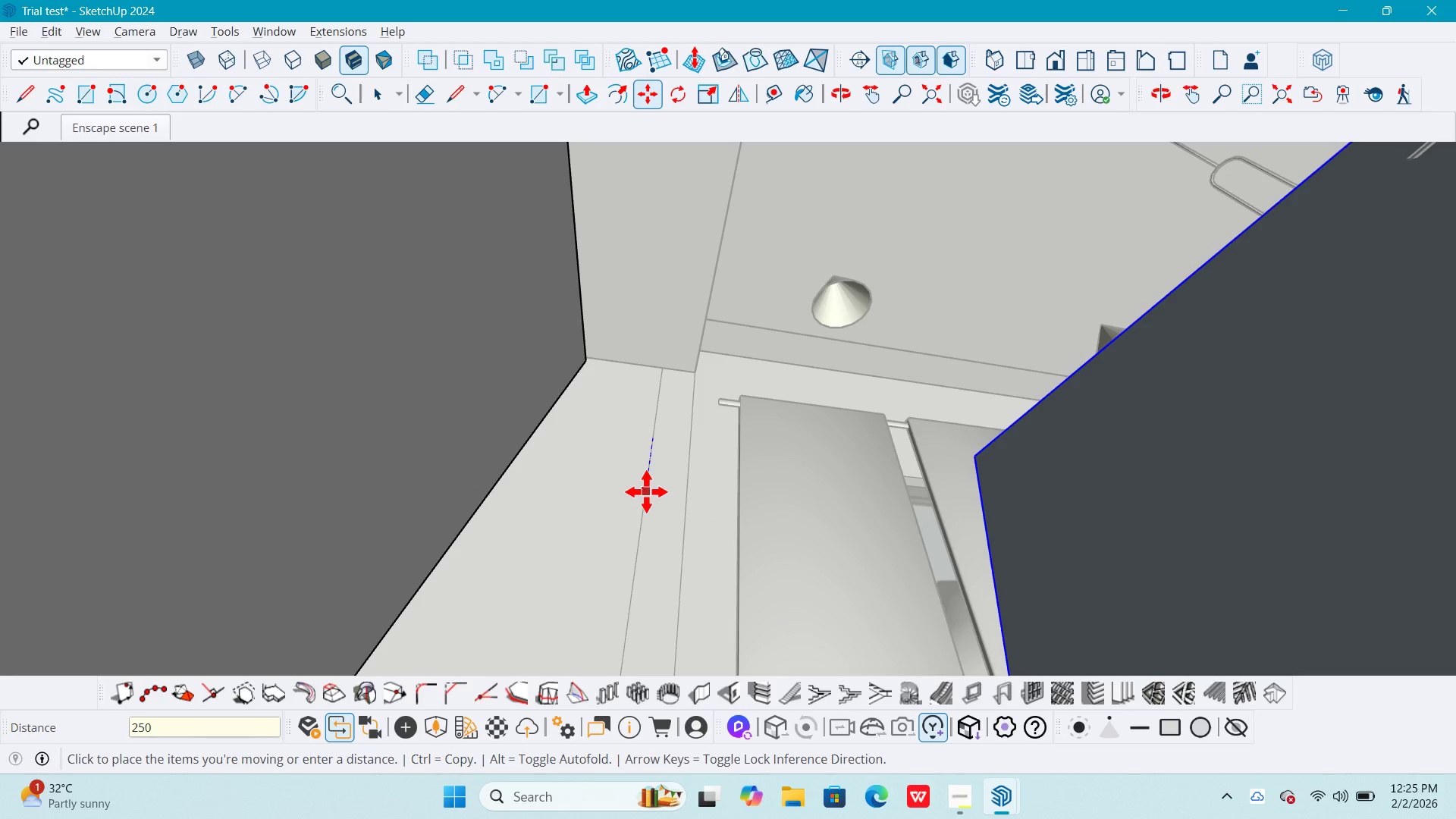 
key(NumpadEnter)
 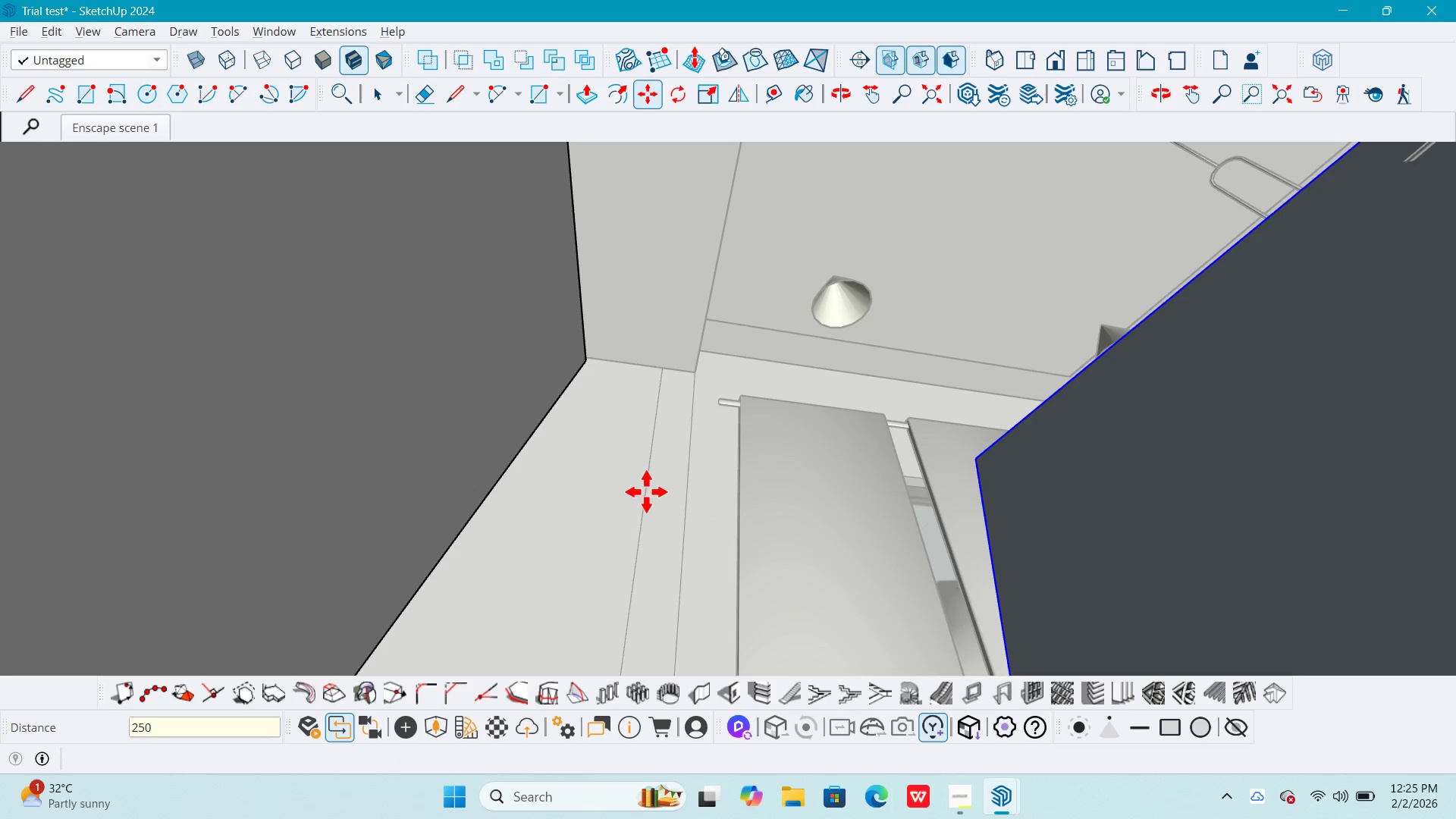 
key(Alt+AltLeft)
 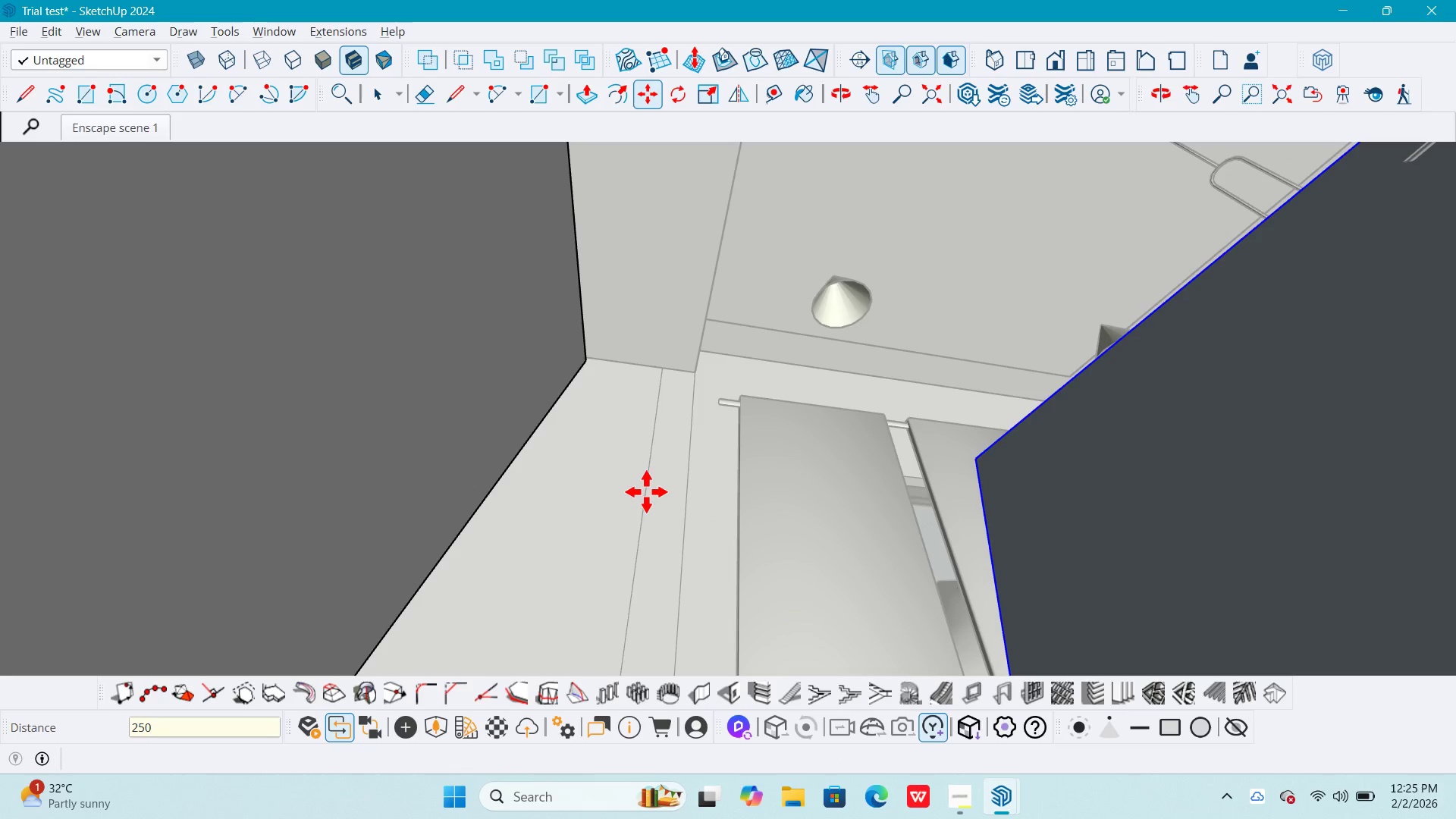 
key(Alt+Tab)
 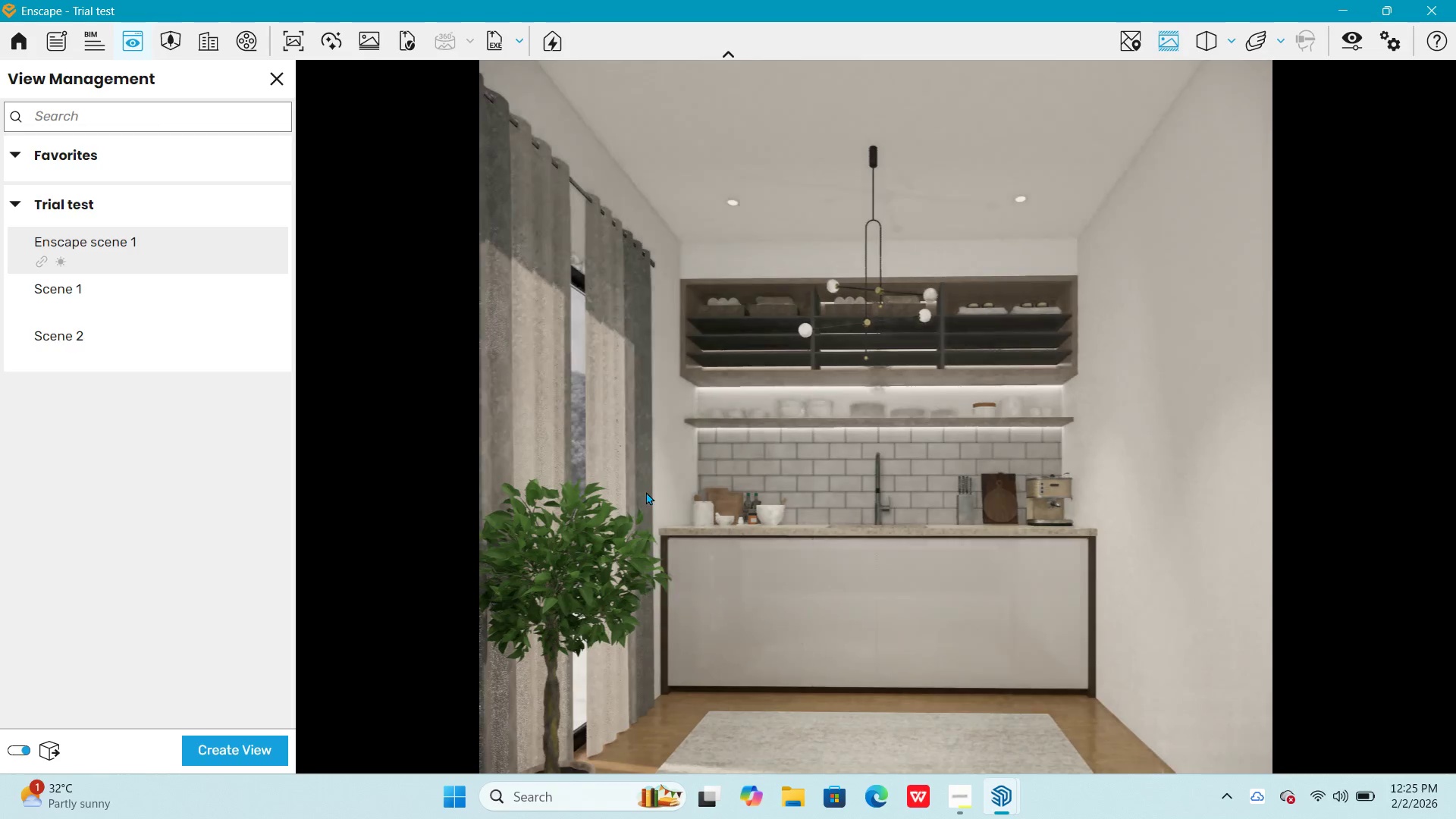 
key(Space)
 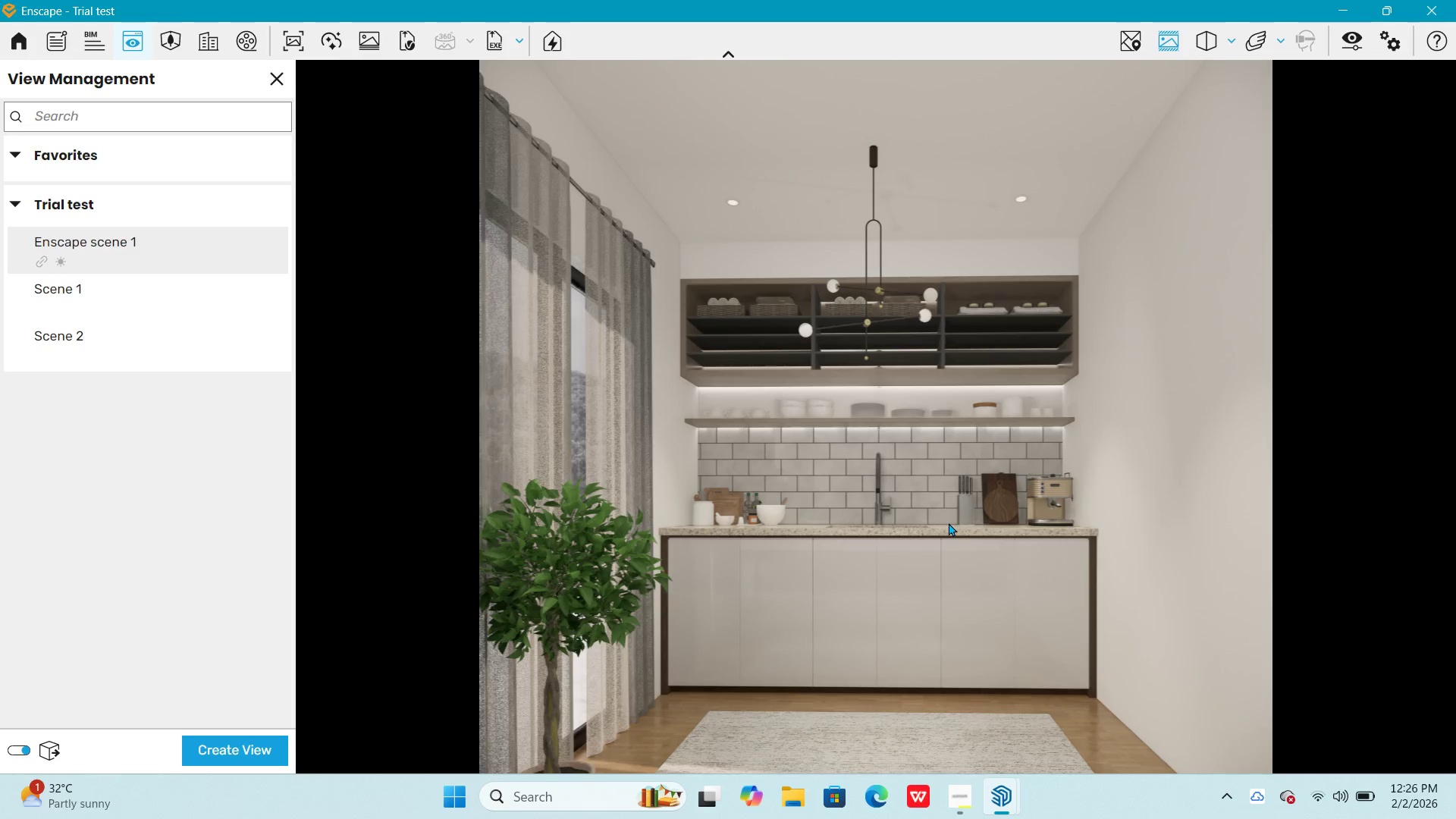 
wait(7.75)
 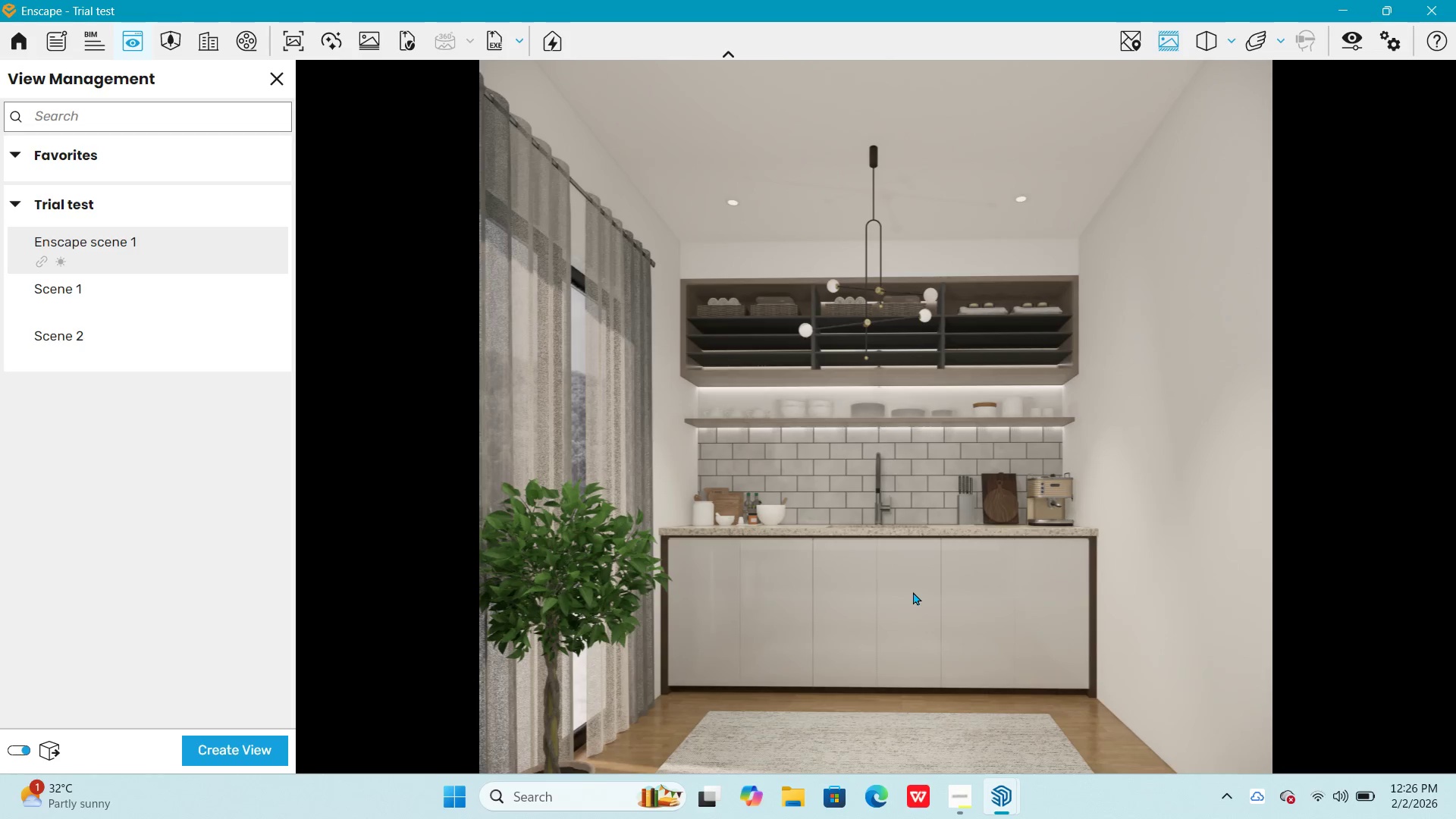 
key(Alt+AltLeft)
 